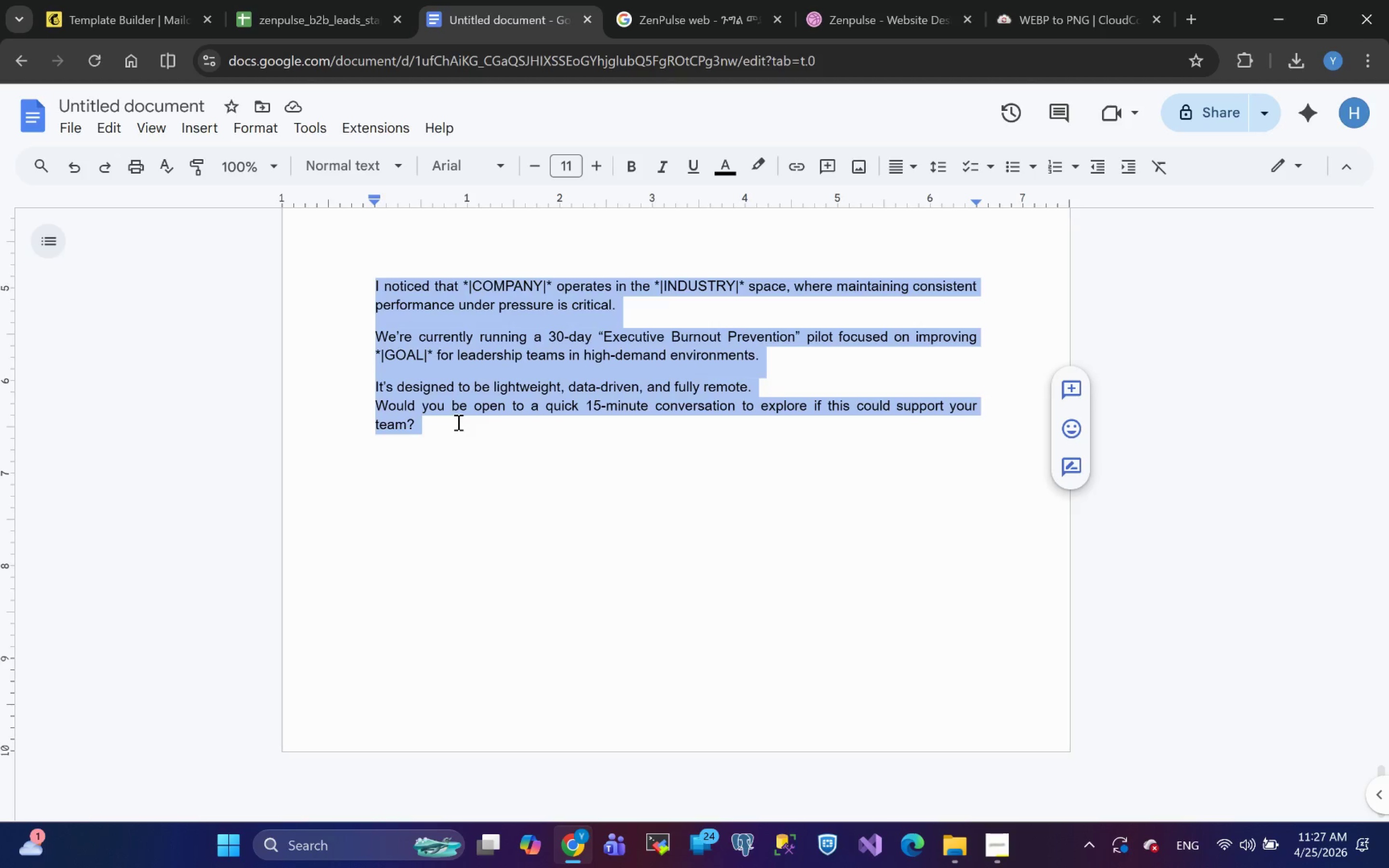 
key(Control+C)
 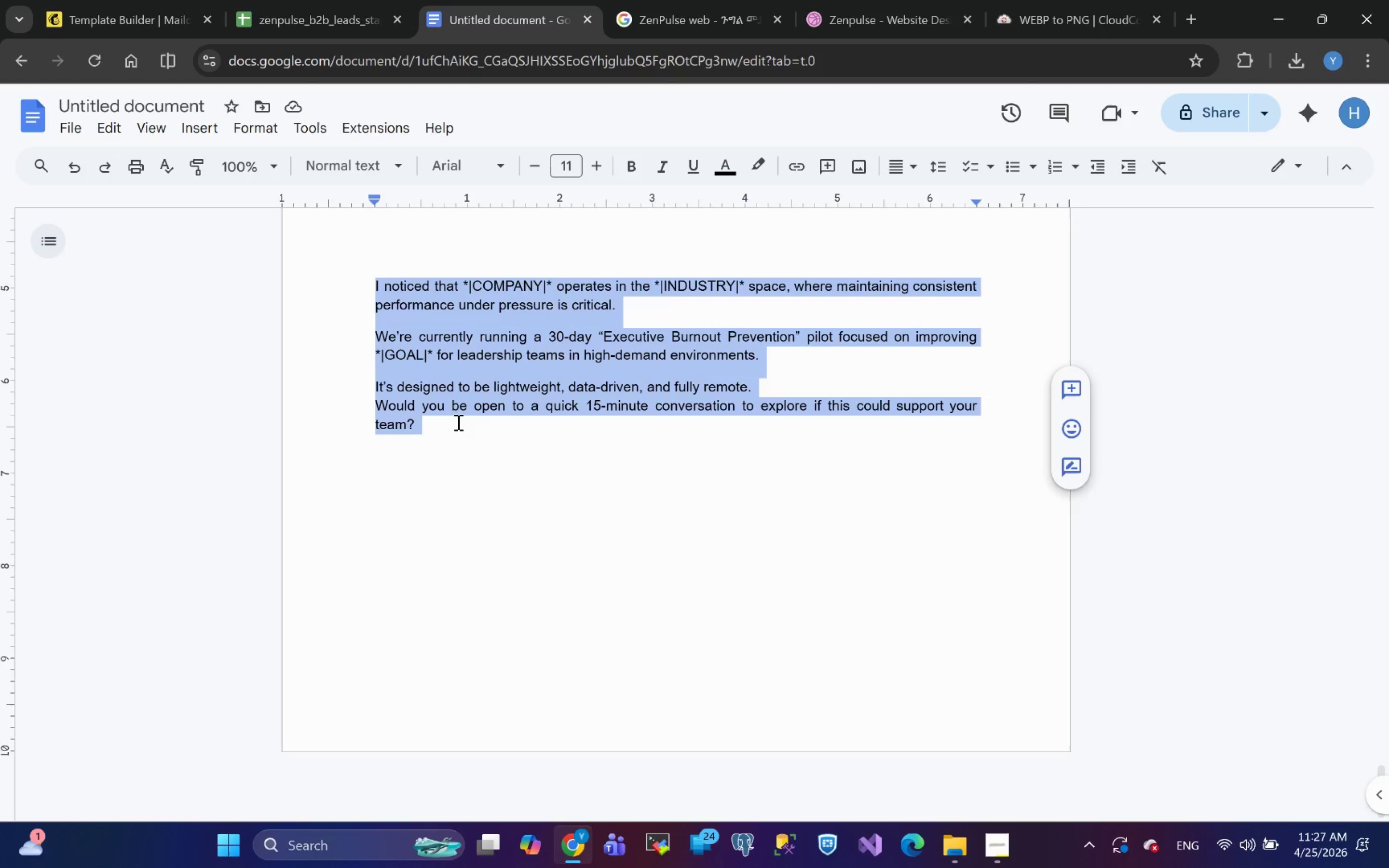 
key(Control+C)
 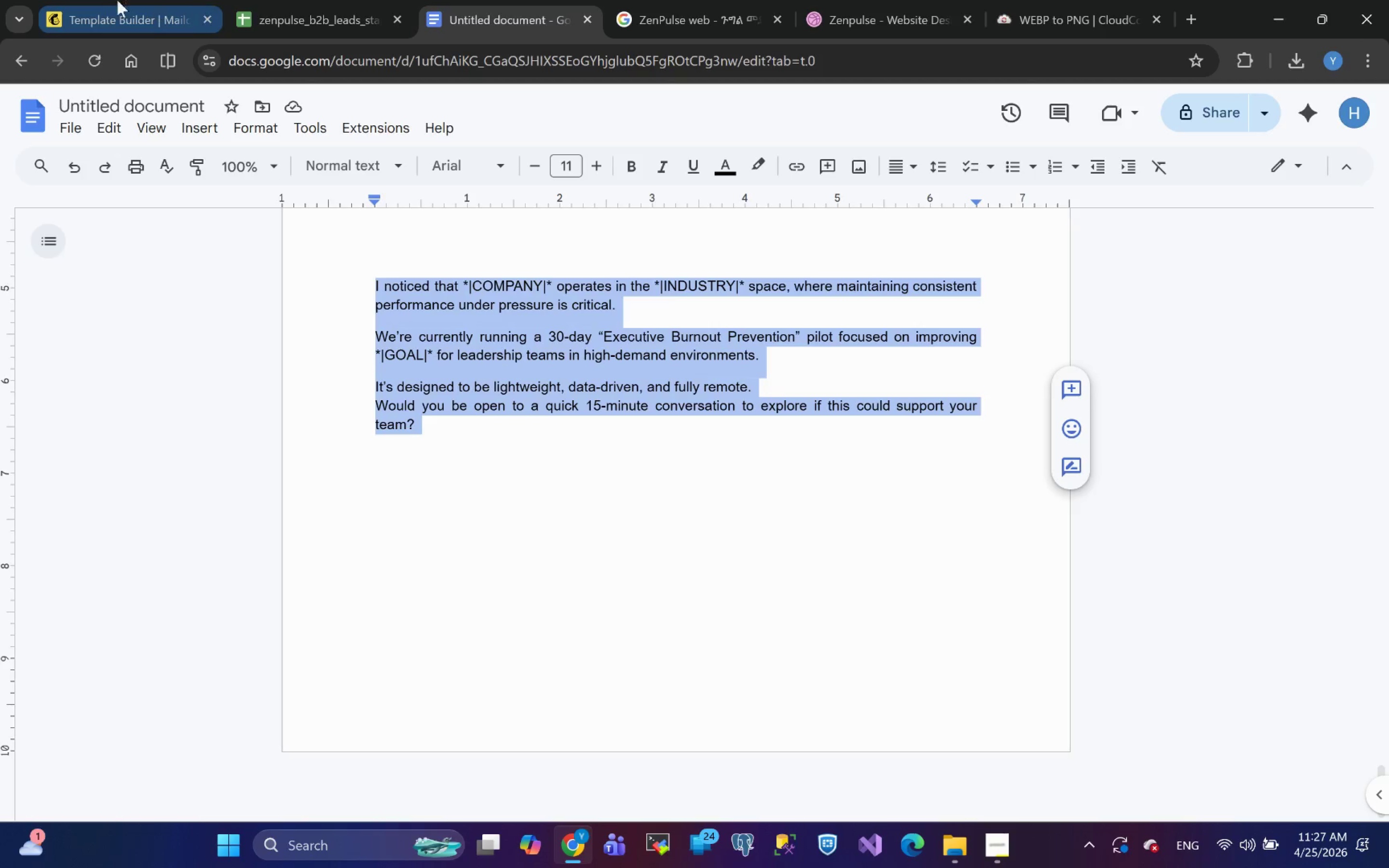 
left_click([100, 0])
 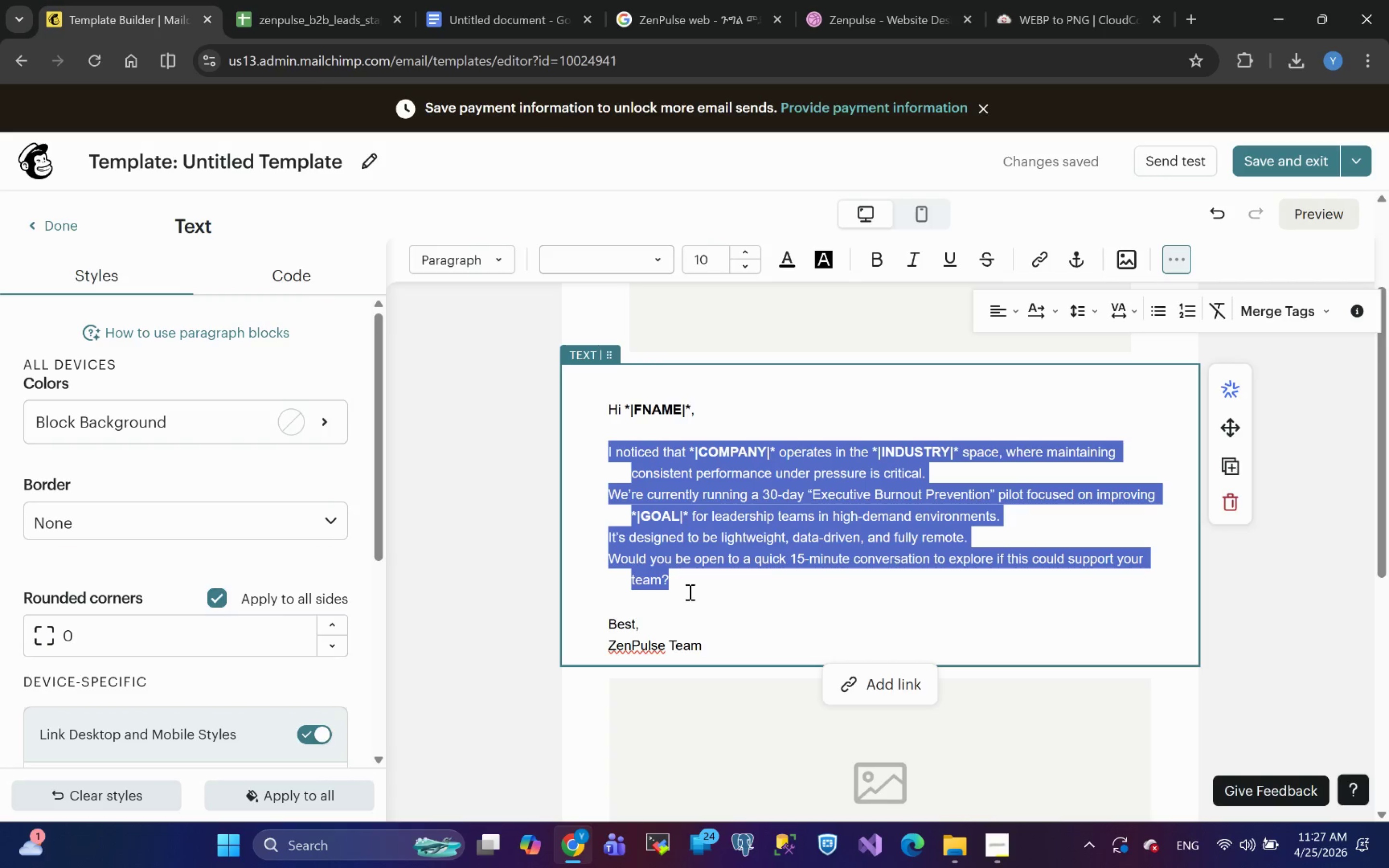 
key(Backspace)
 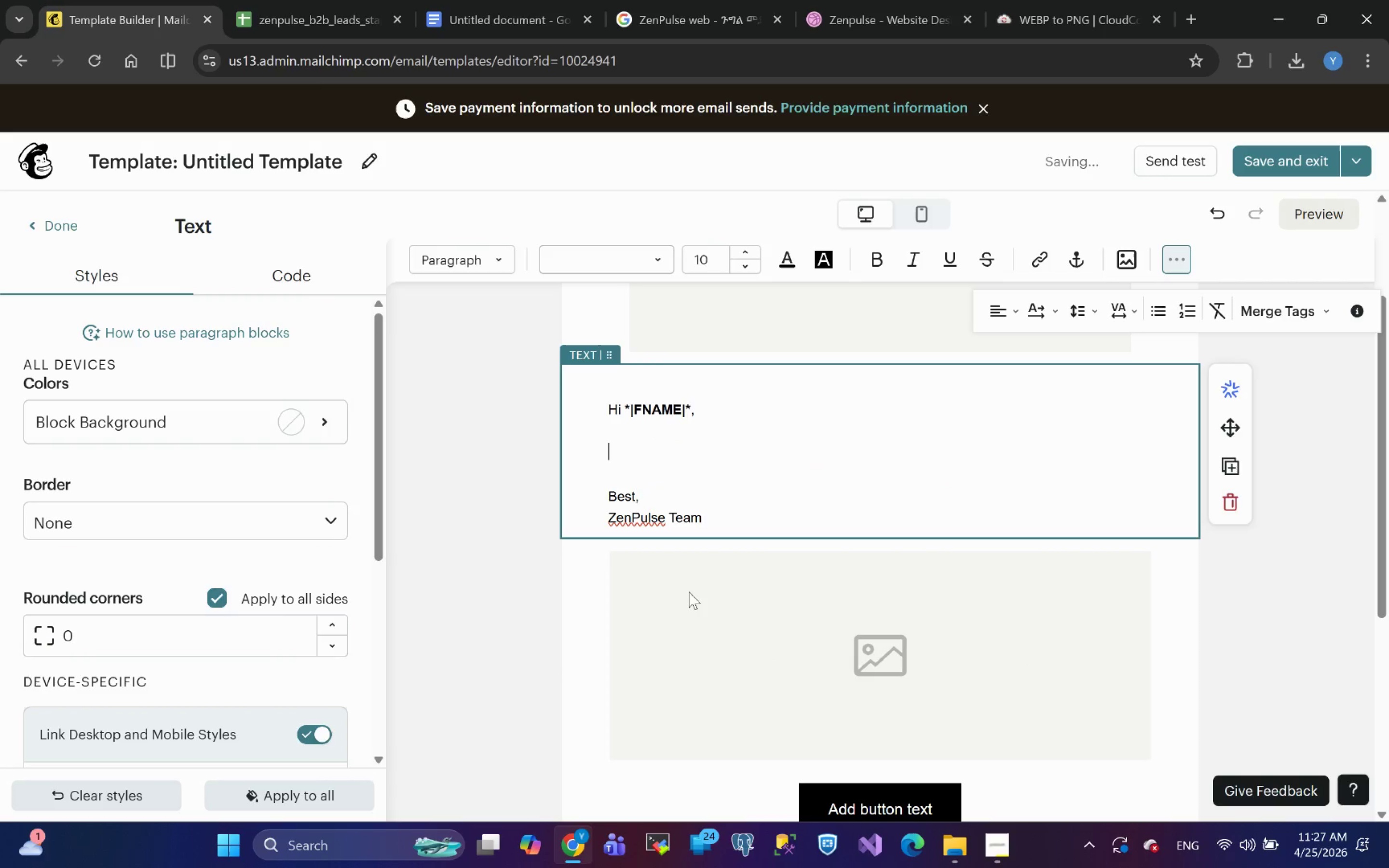 
key(Backspace)
 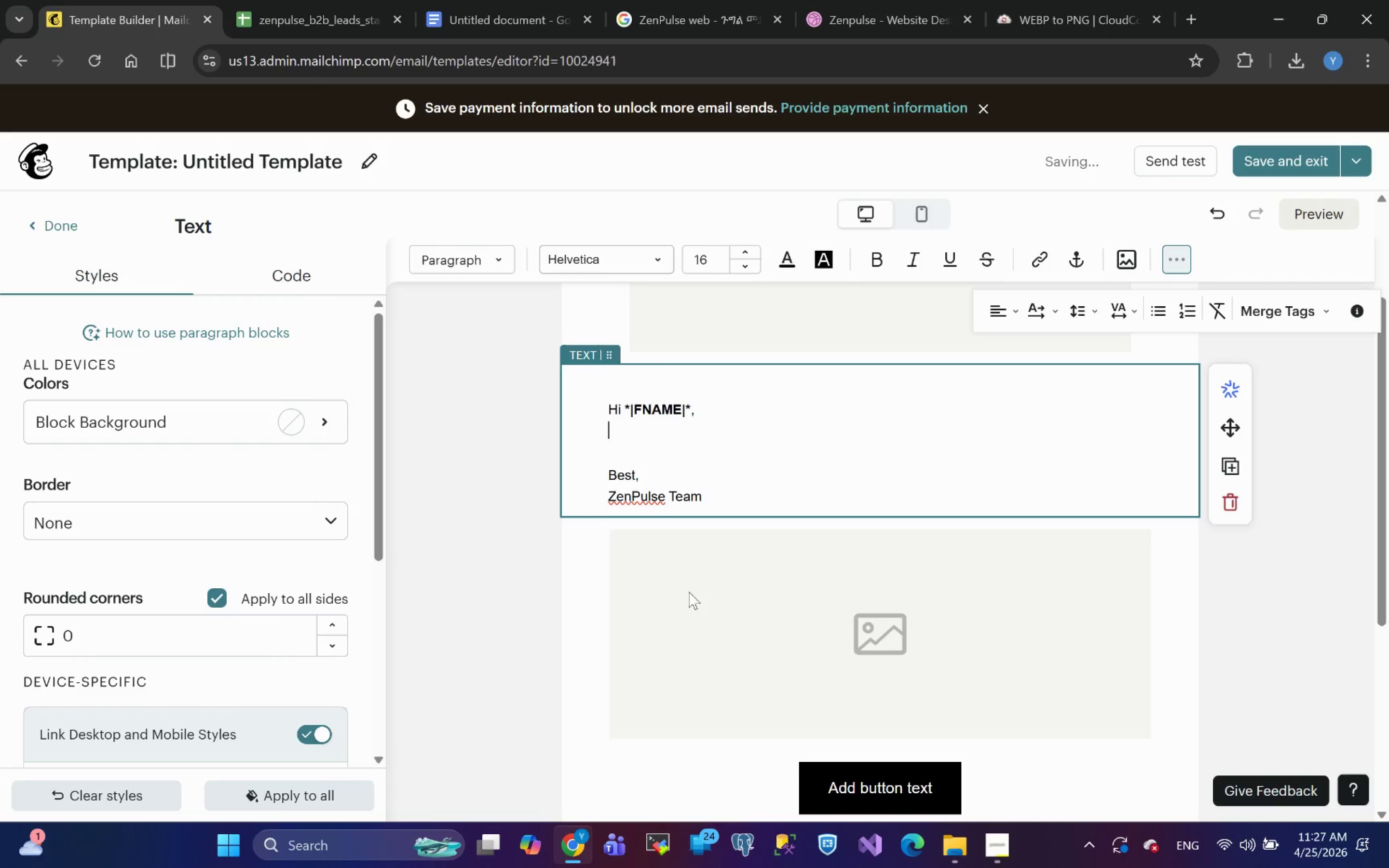 
key(Control+V)
 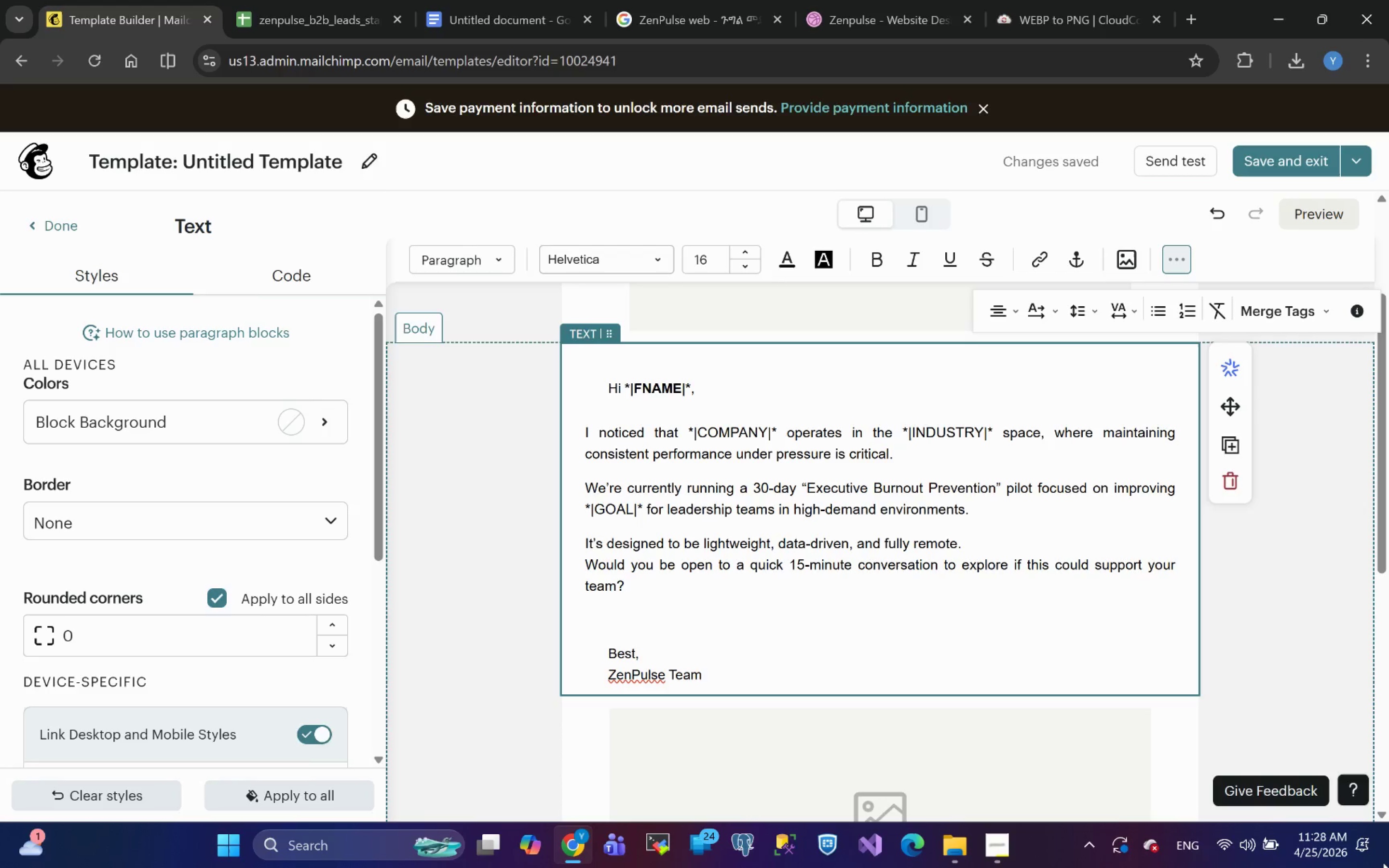 
wait(60.67)
 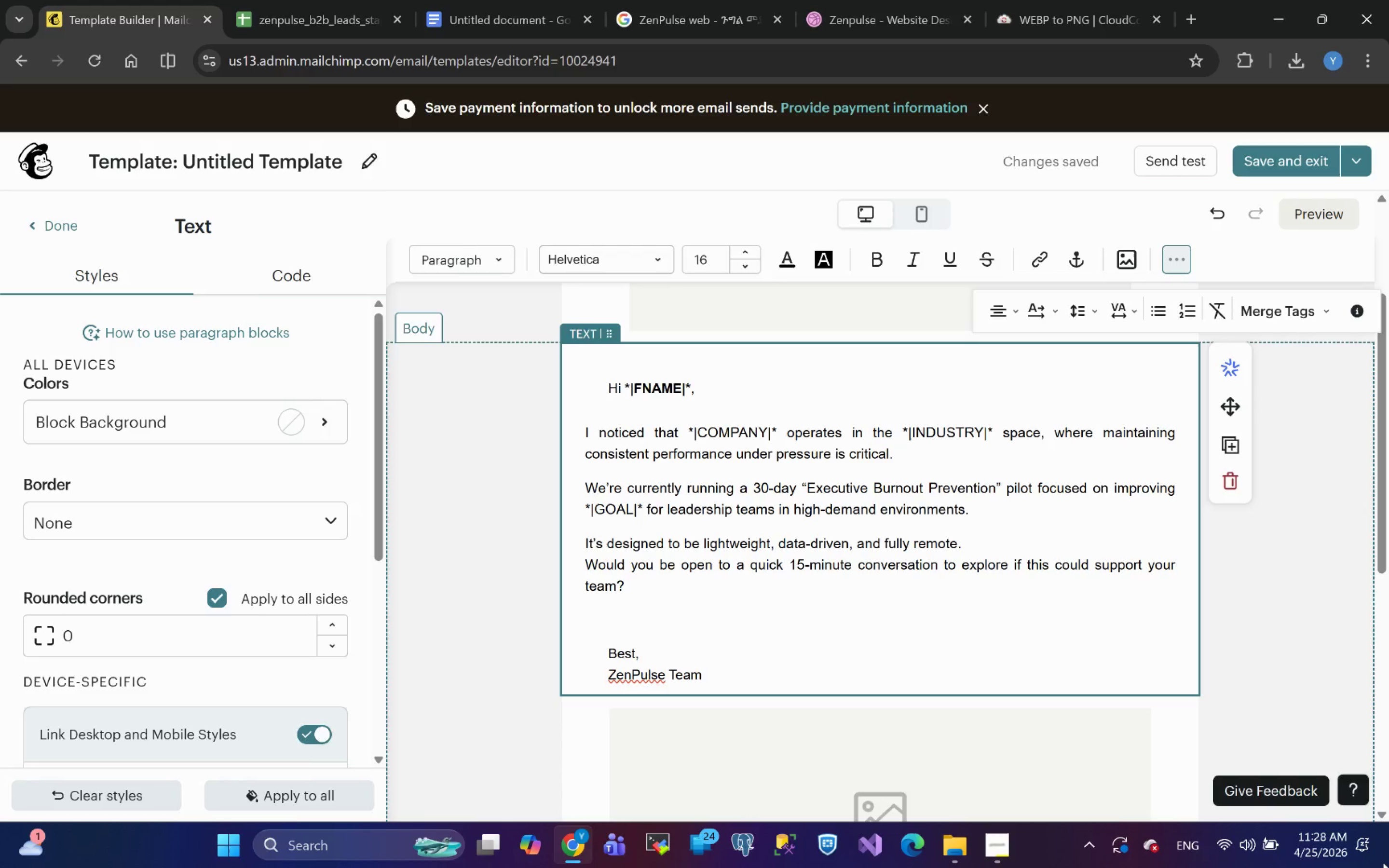 
mouse_move([1356, 866])
 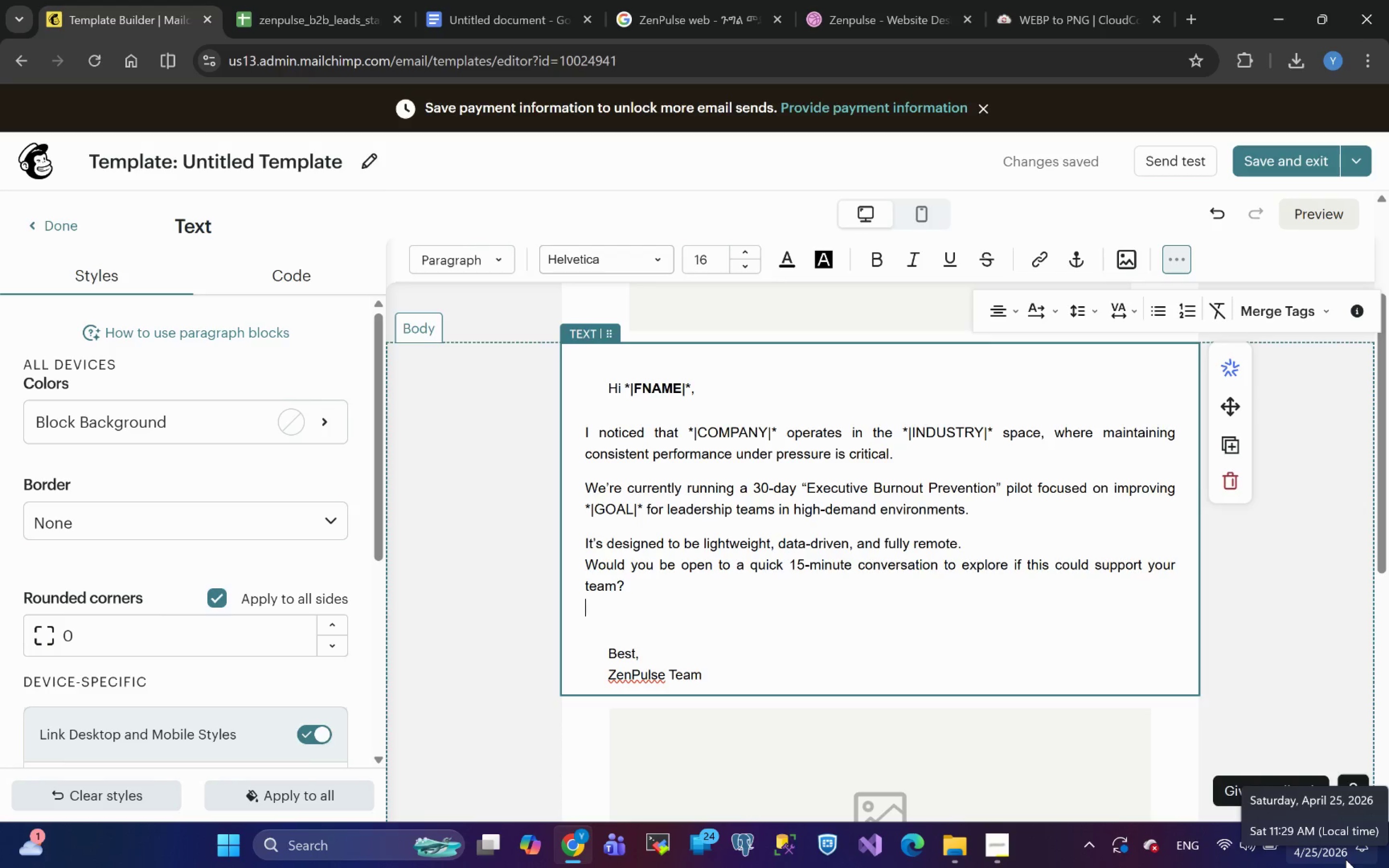 
wait(60.89)
 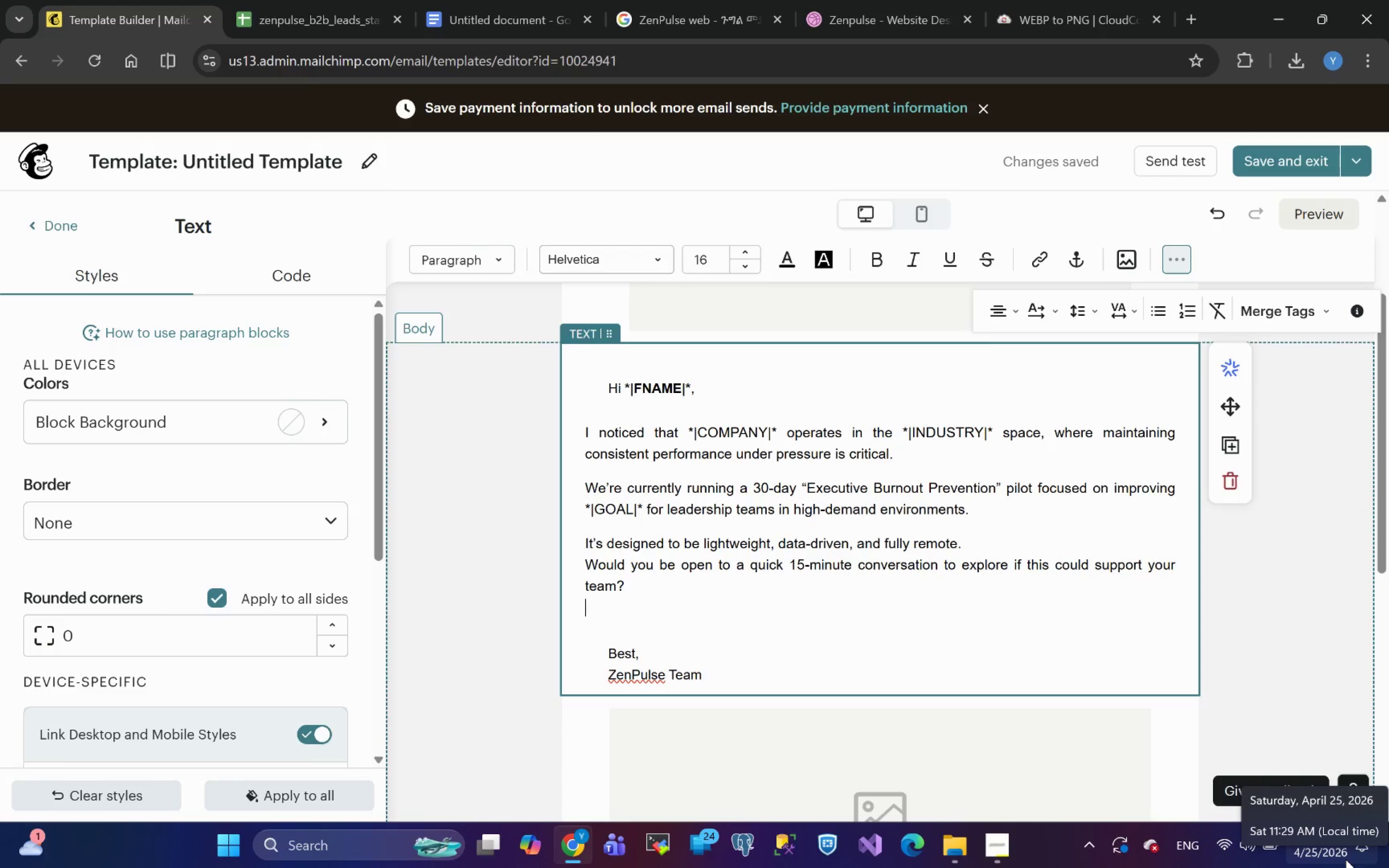 
left_click([1195, 12])
 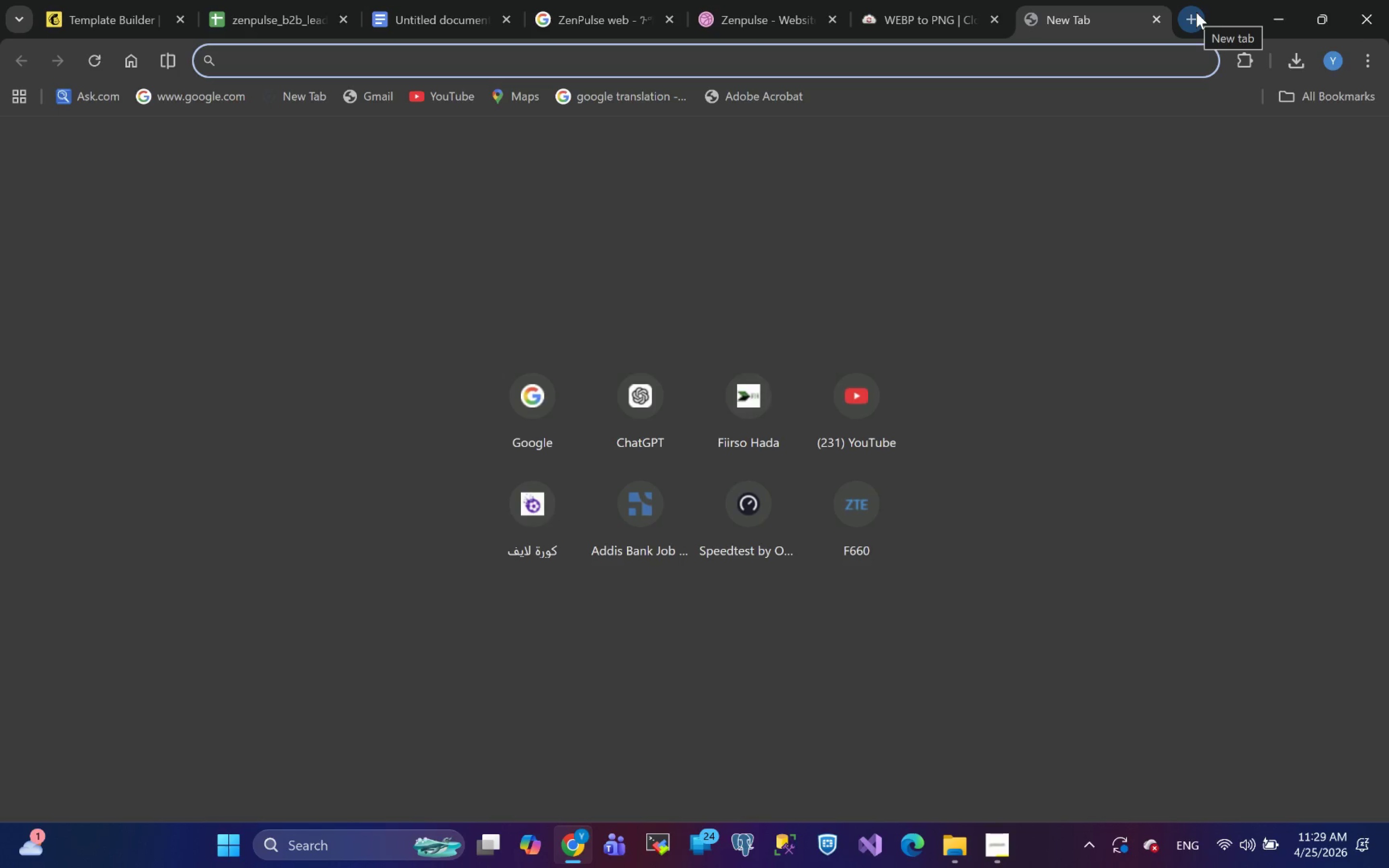 
wait(13.54)
 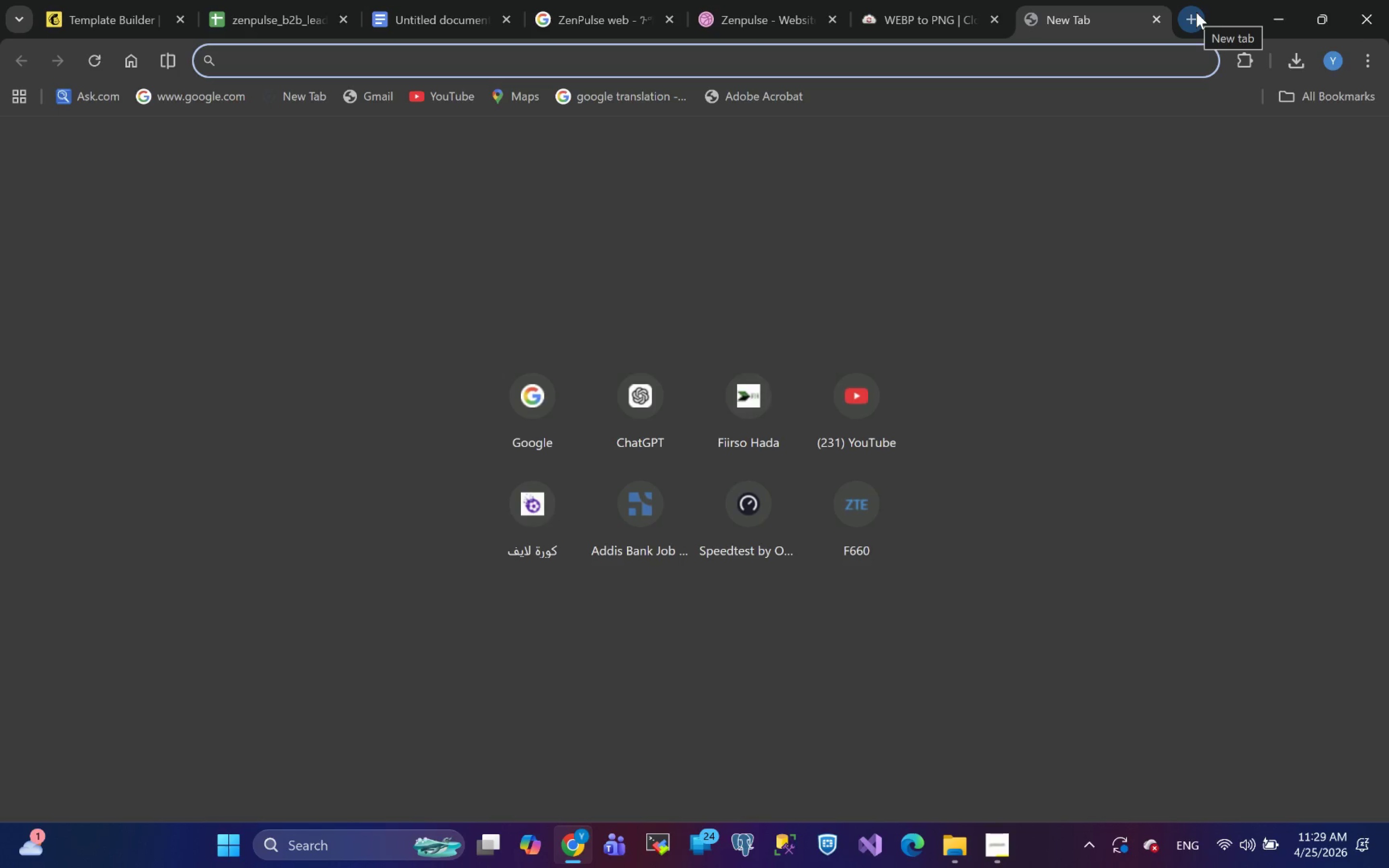 
left_click([653, 429])
 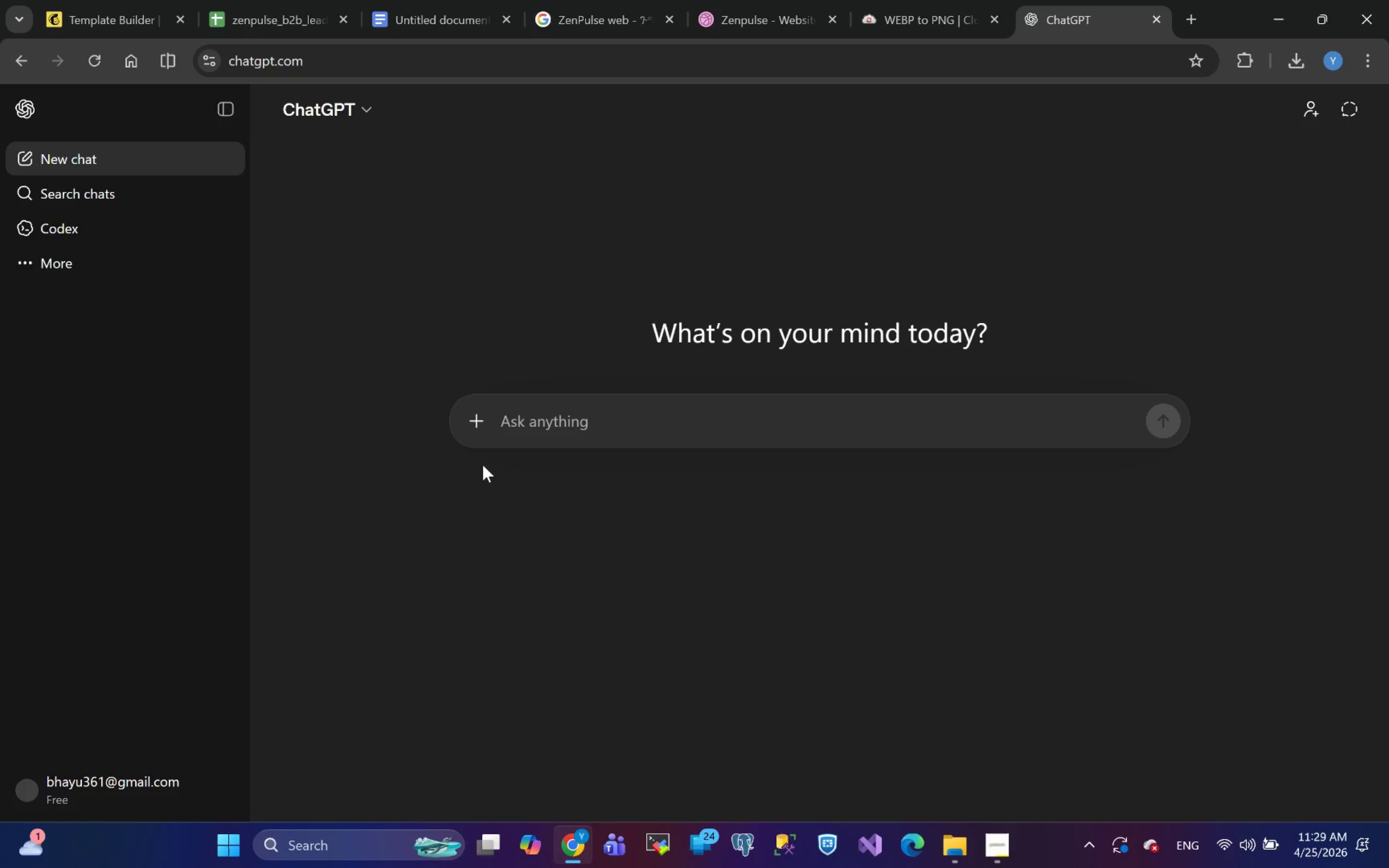 
mouse_move([553, 418])
 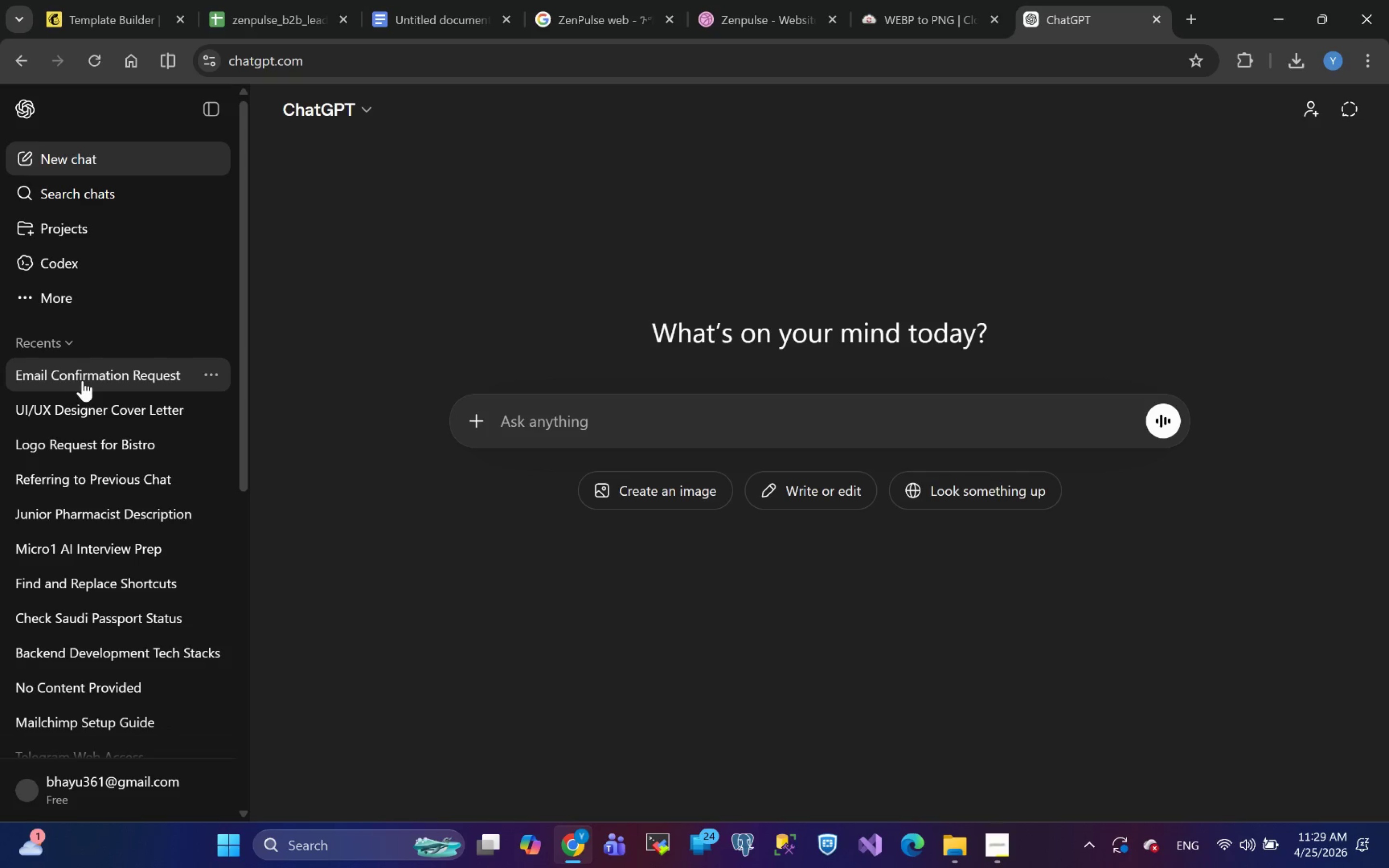 
left_click([82, 380])
 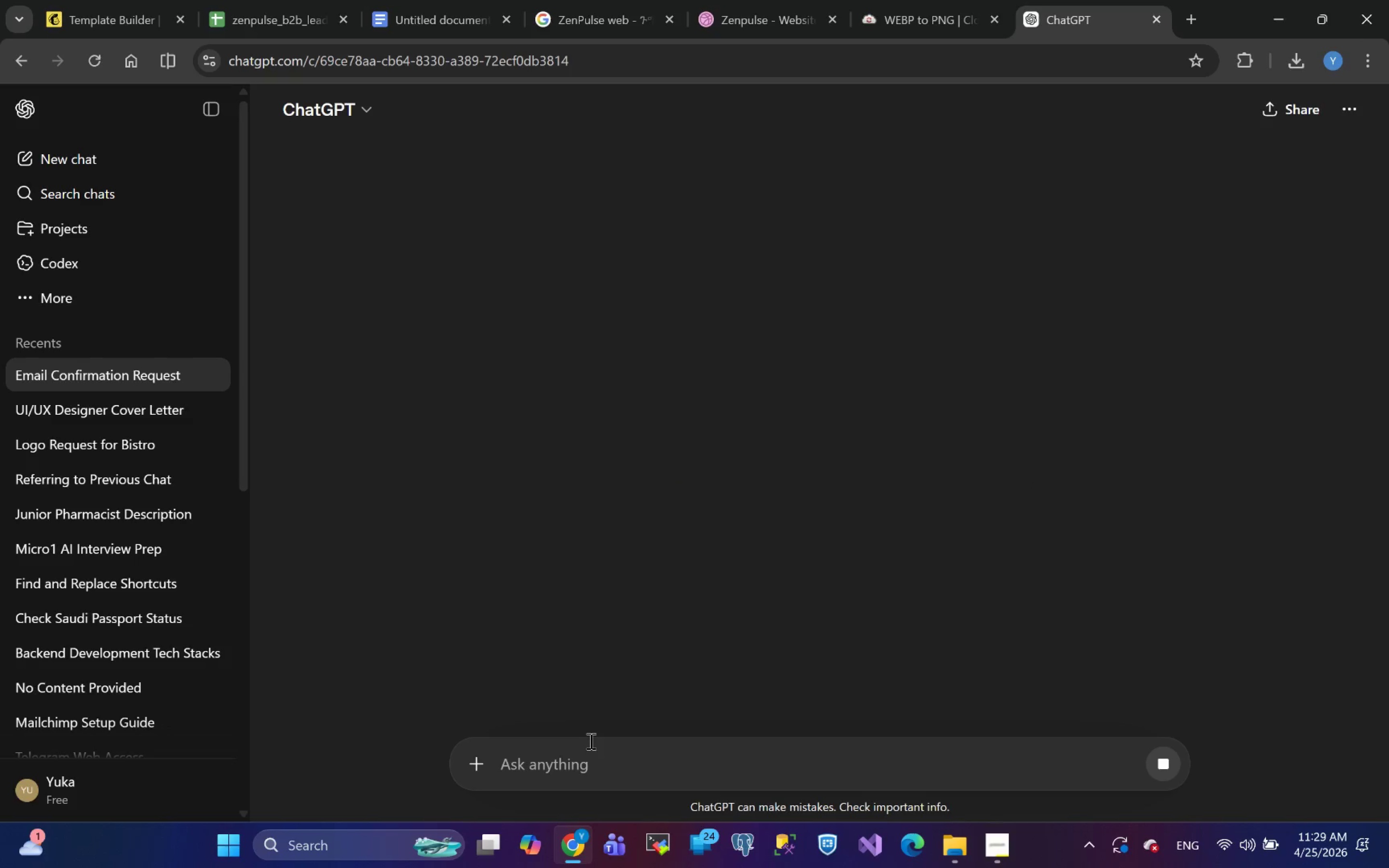 
left_click([523, 772])
 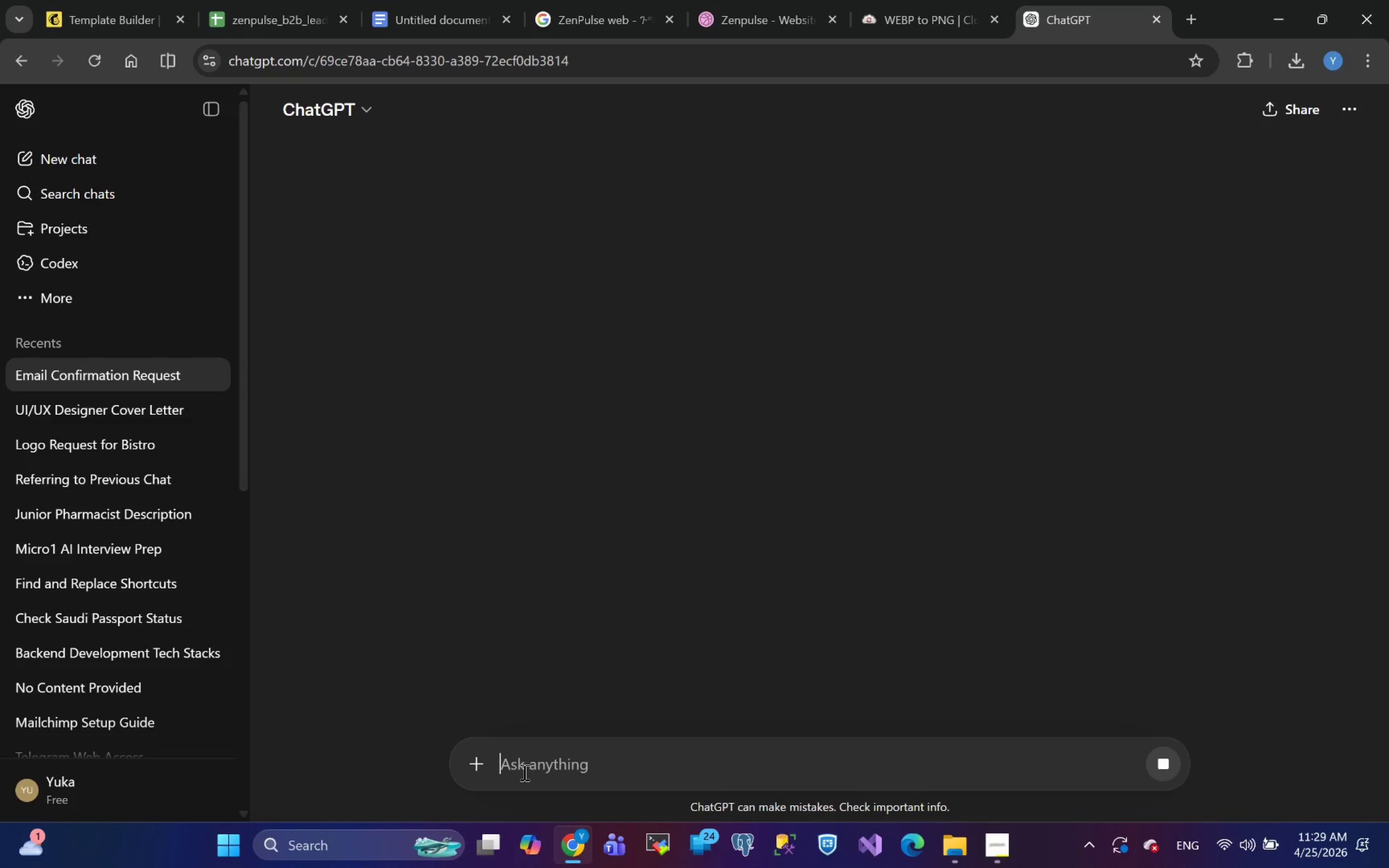 
type(give me a logo for this template in )
 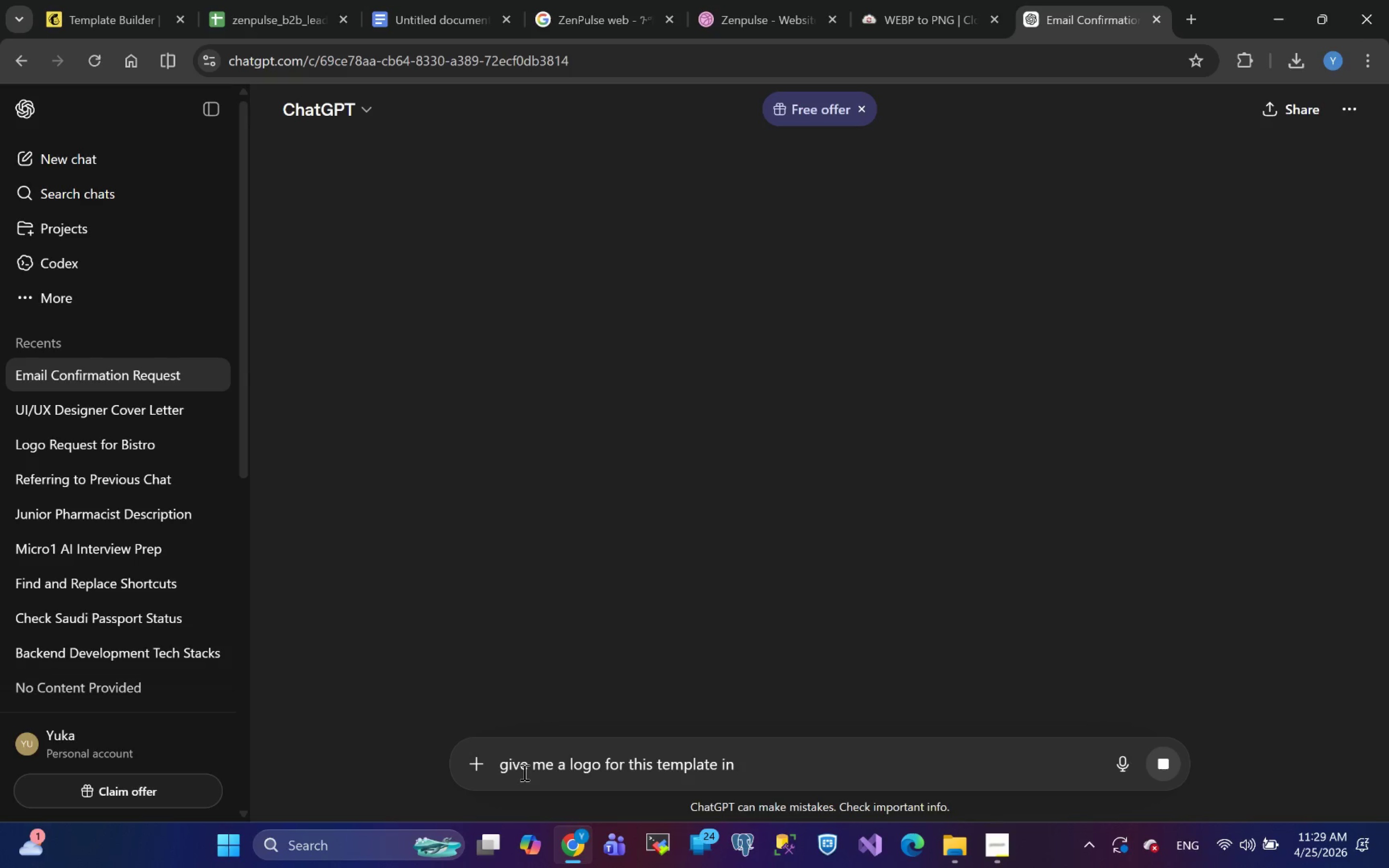 
wait(6.45)
 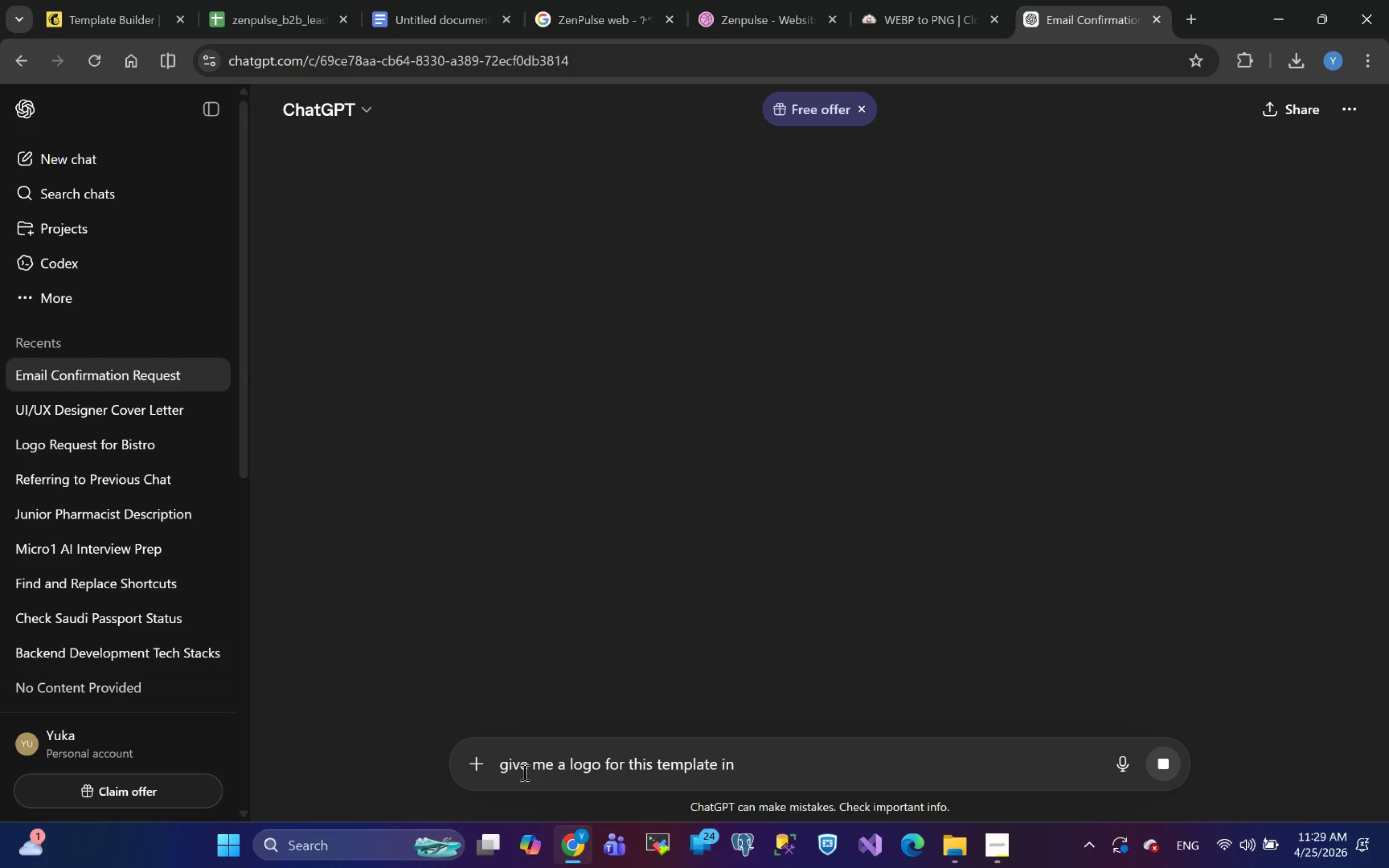 
type(180x40)
 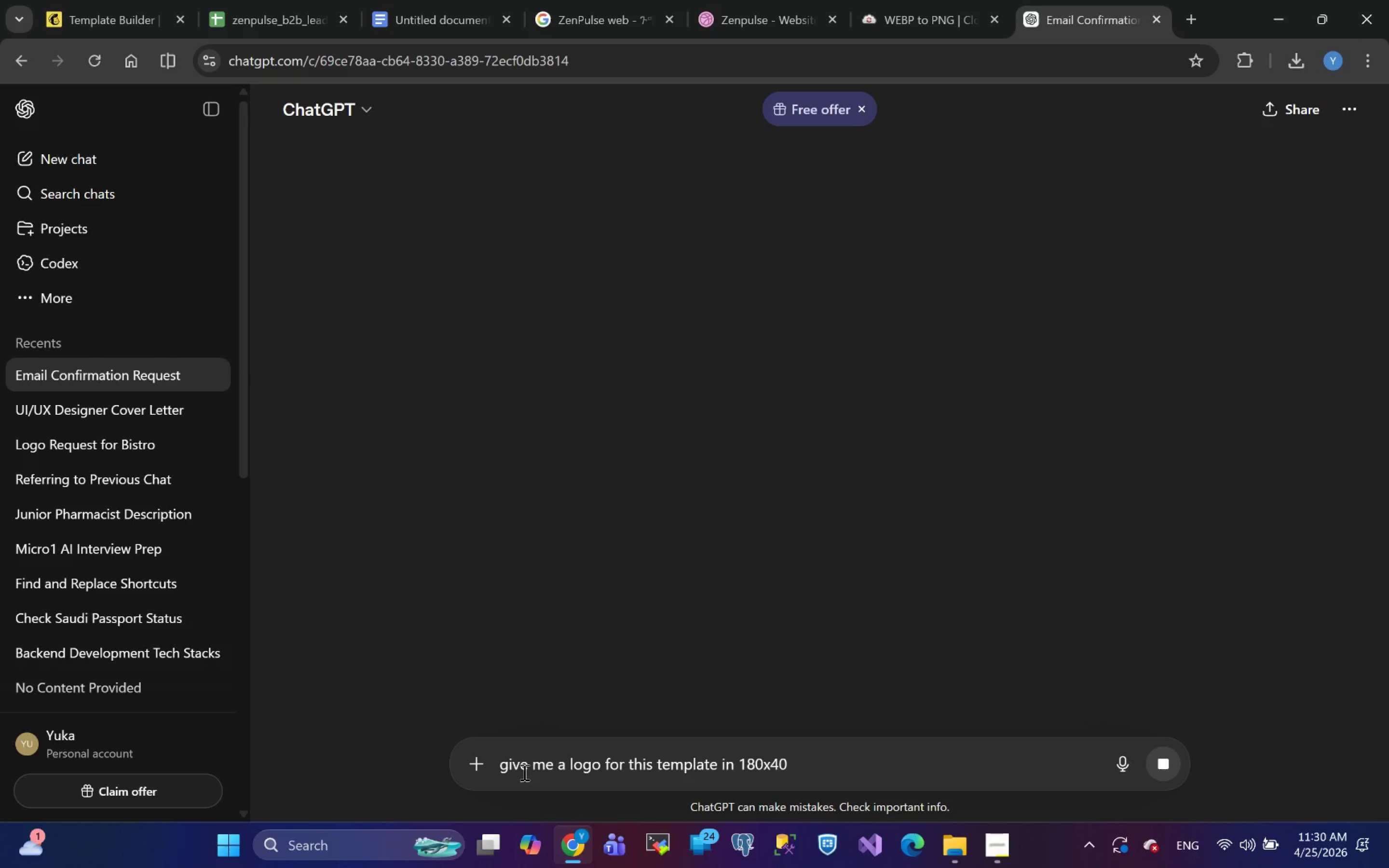 
key(Enter)
 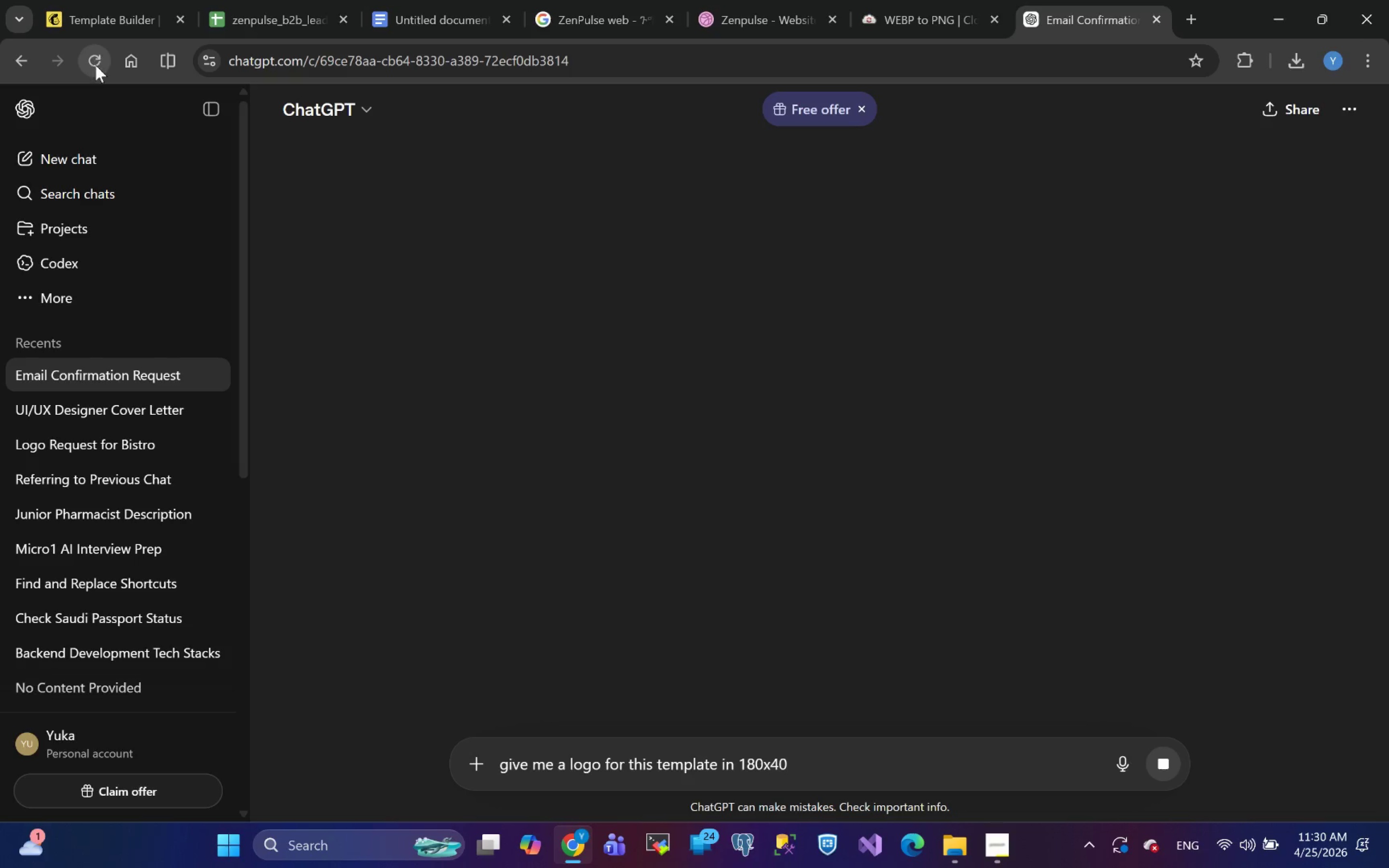 
left_click([802, 762])
 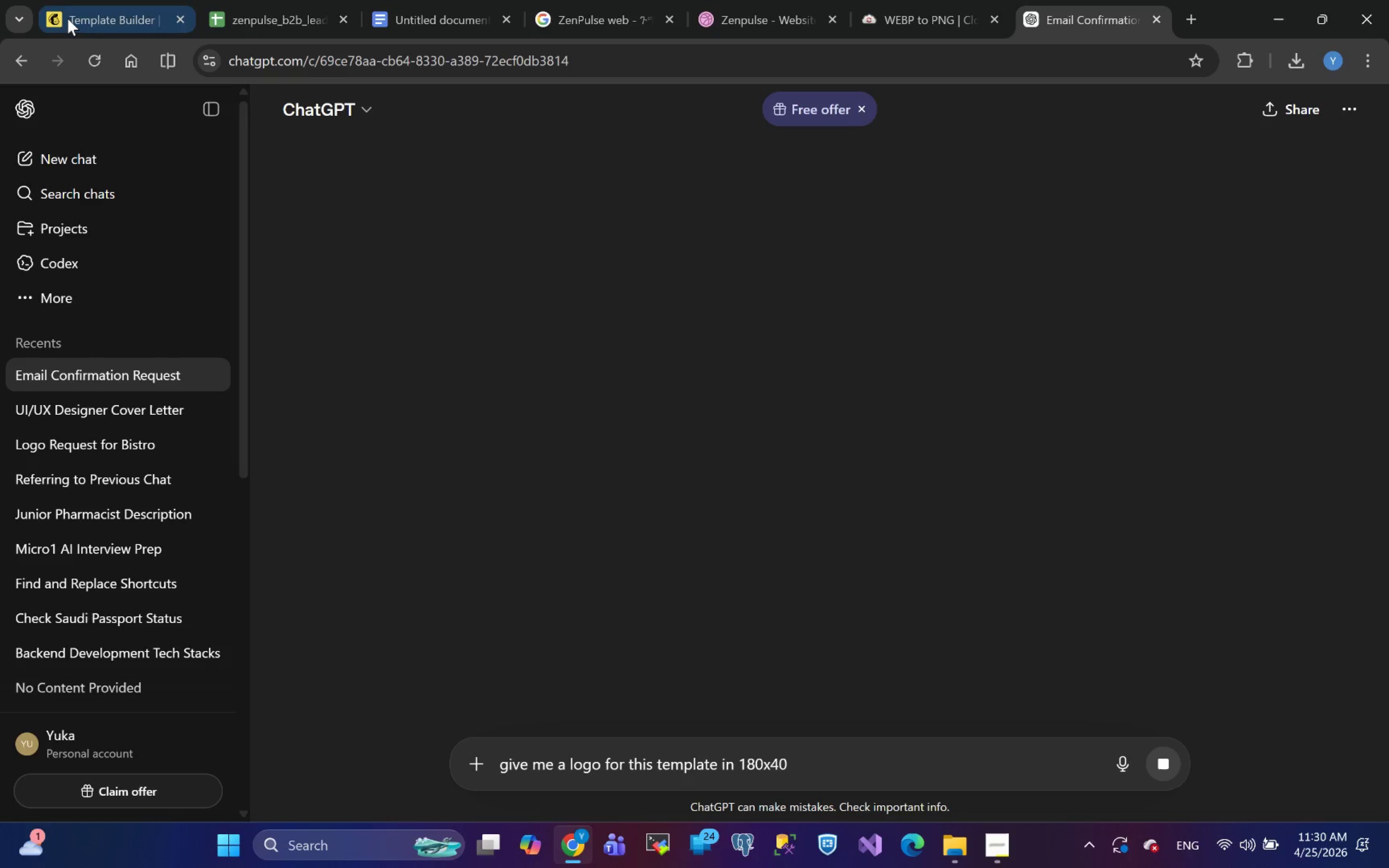 
left_click([95, 60])
 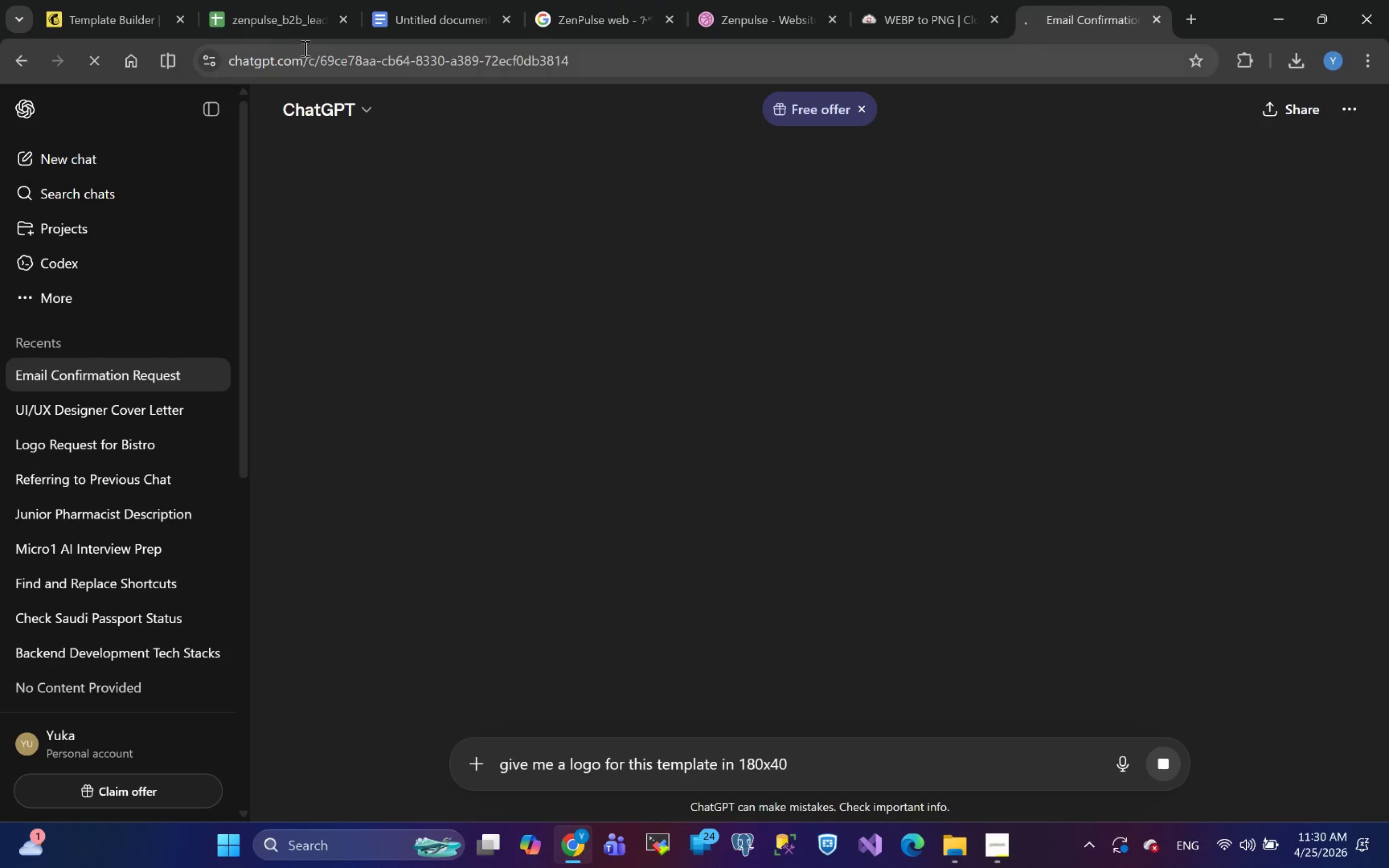 
left_click([247, 17])
 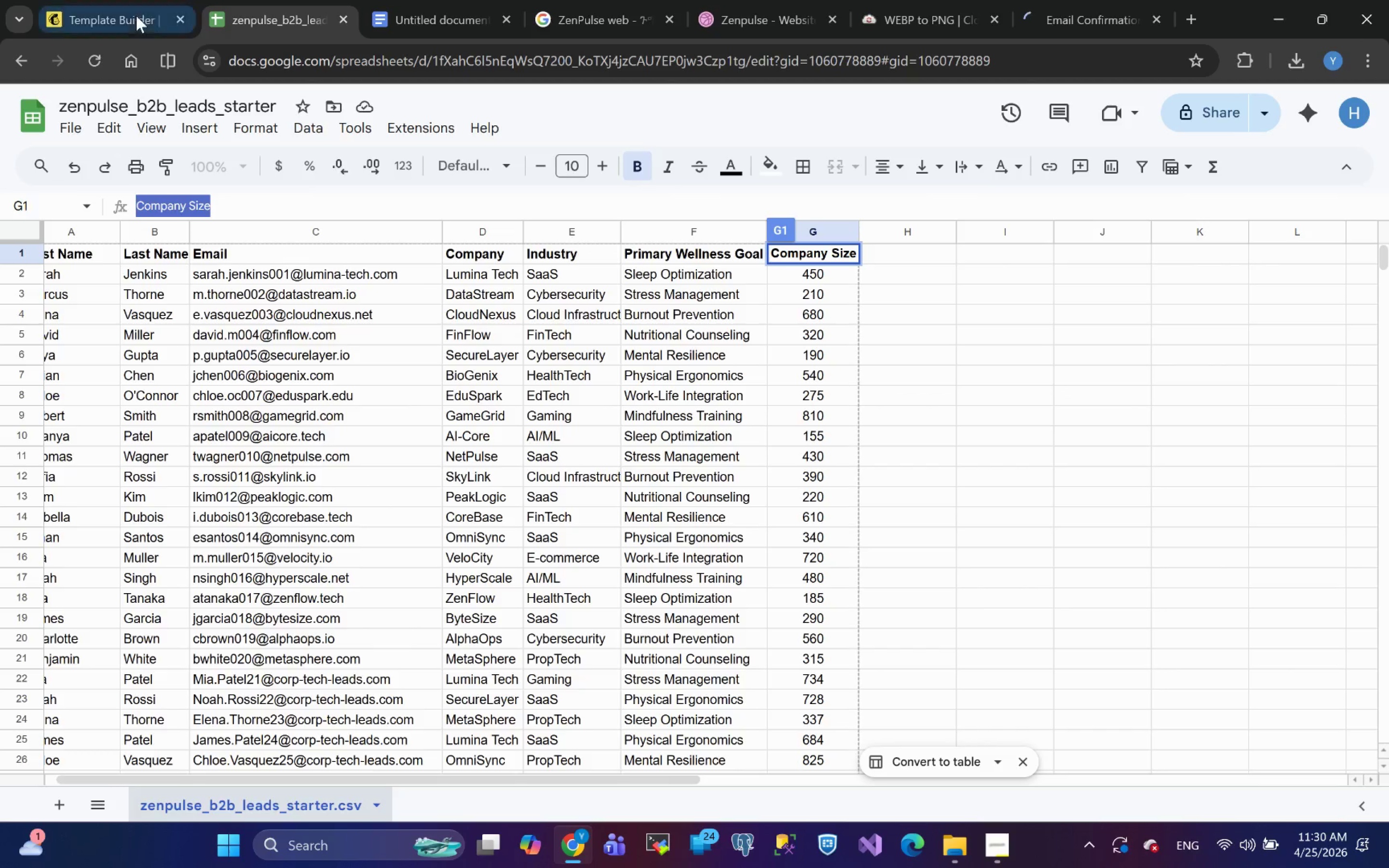 
left_click([135, 13])
 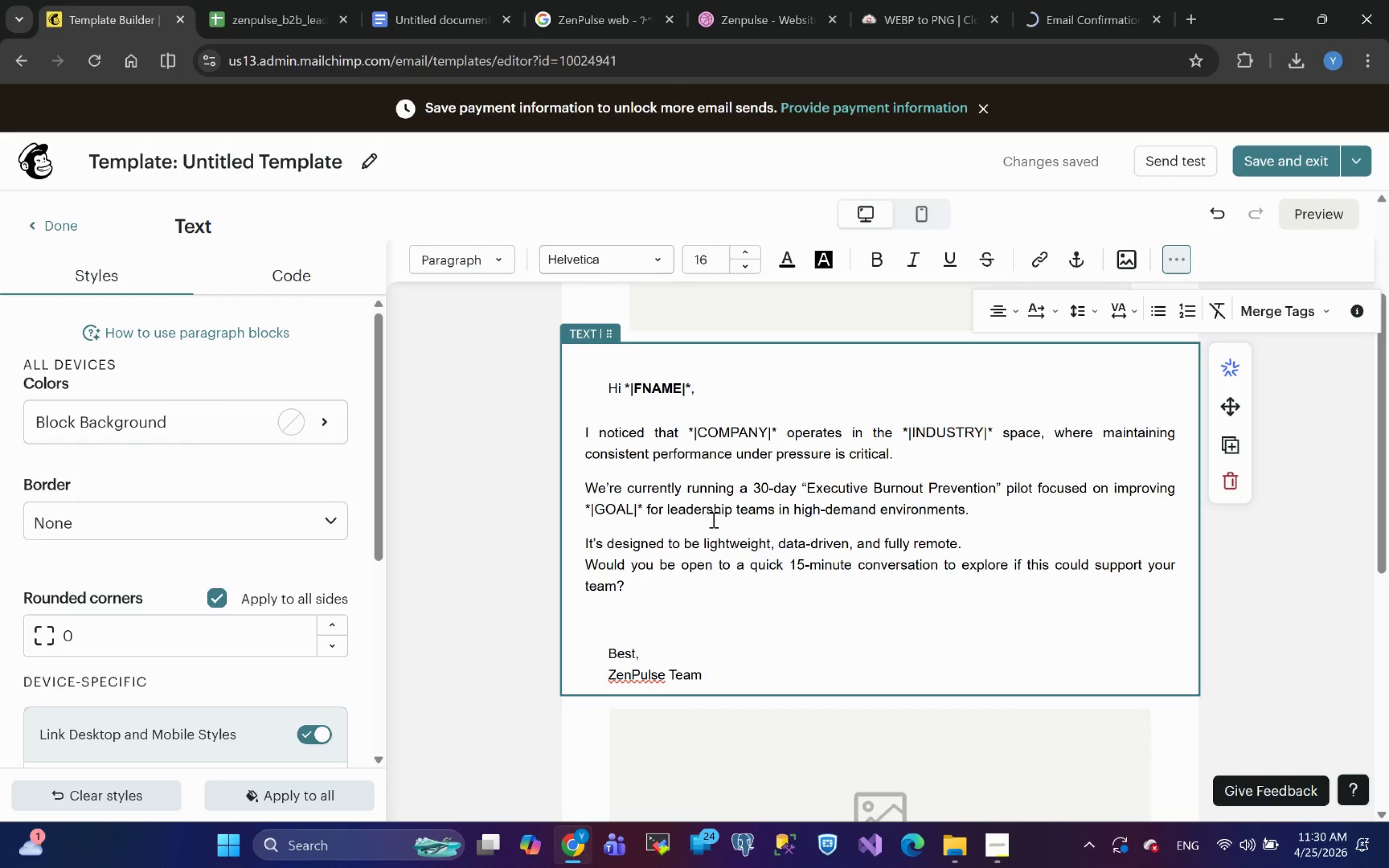 
key(Delete)
 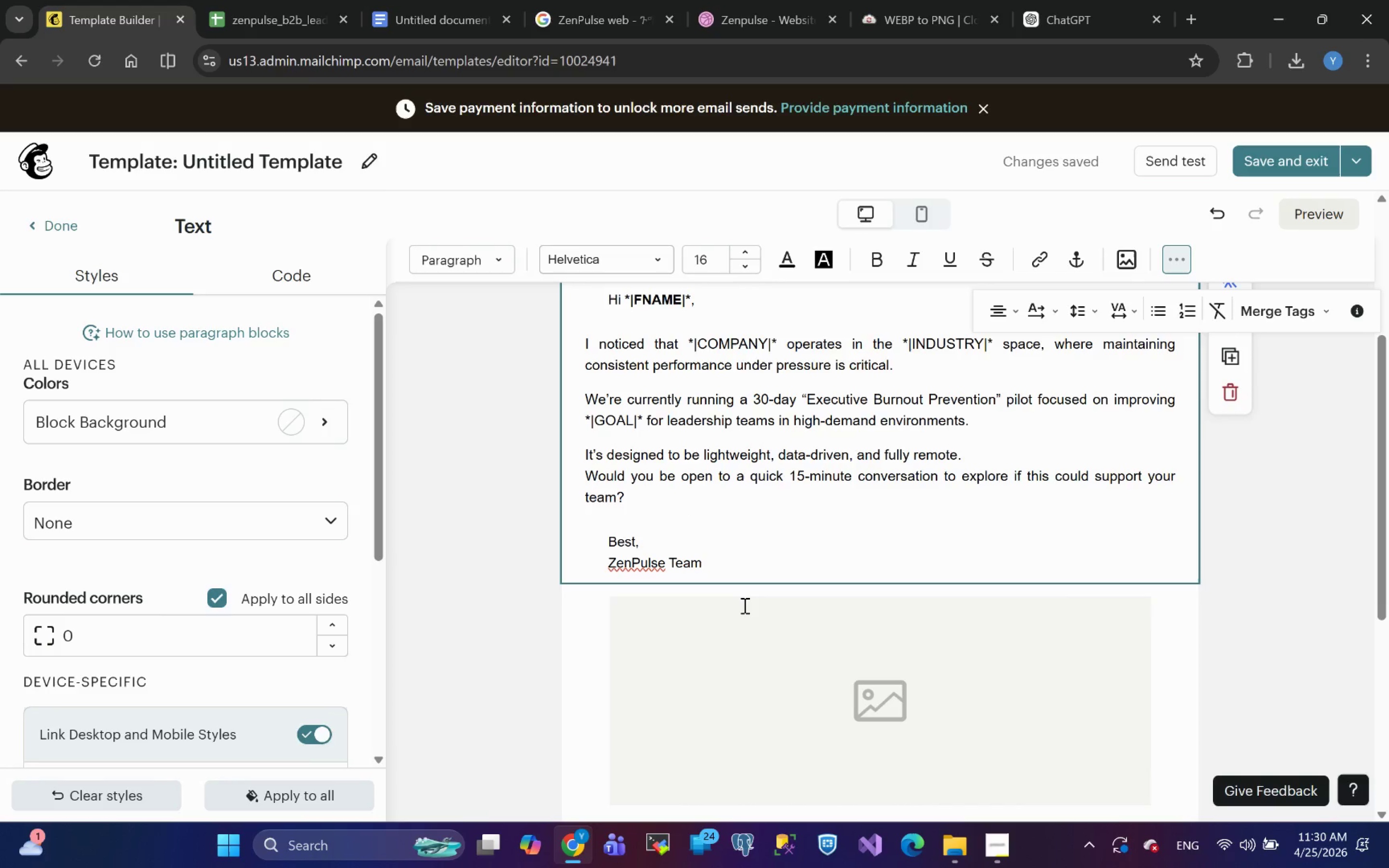 
wait(15.92)
 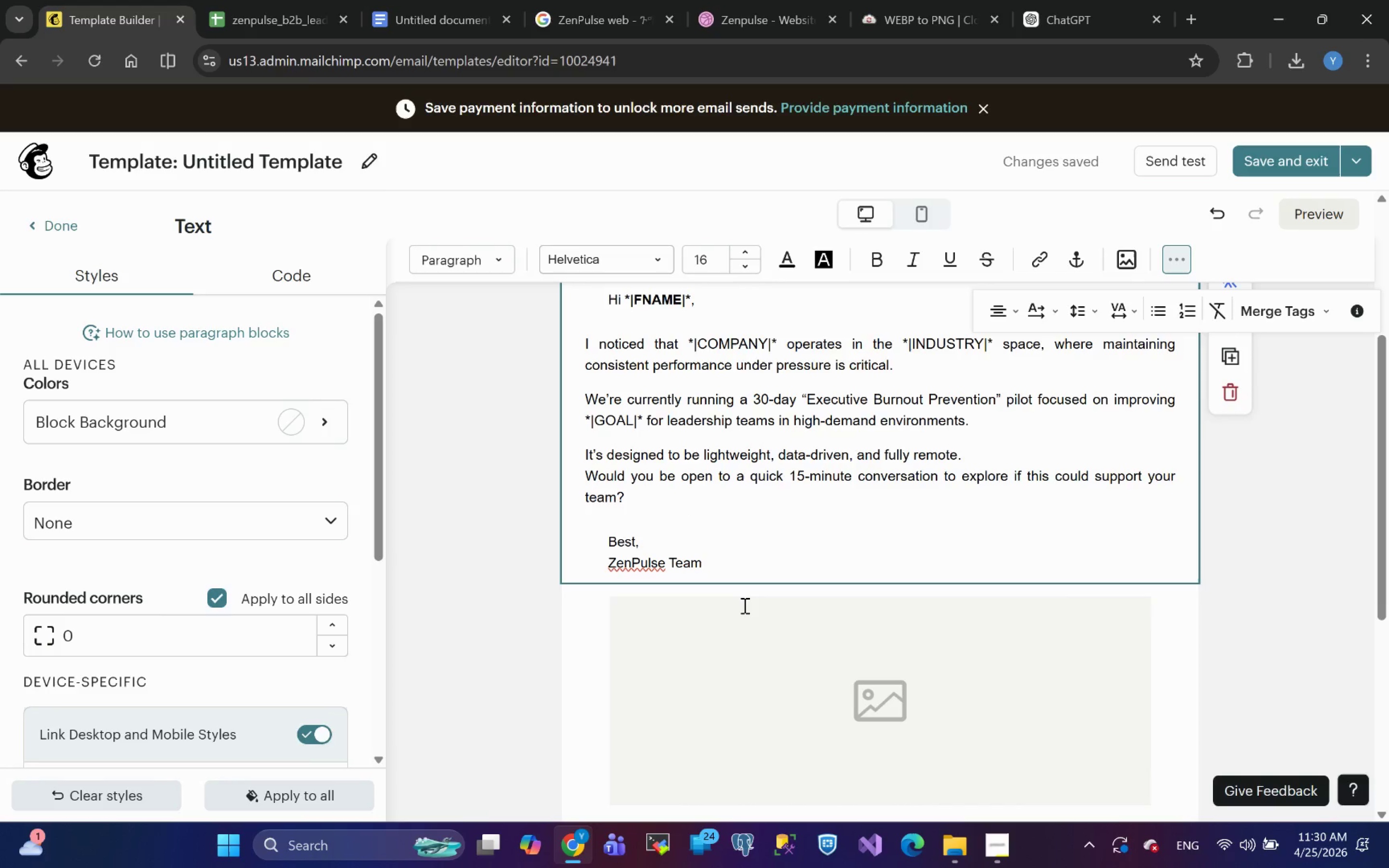 
left_click([1133, 393])
 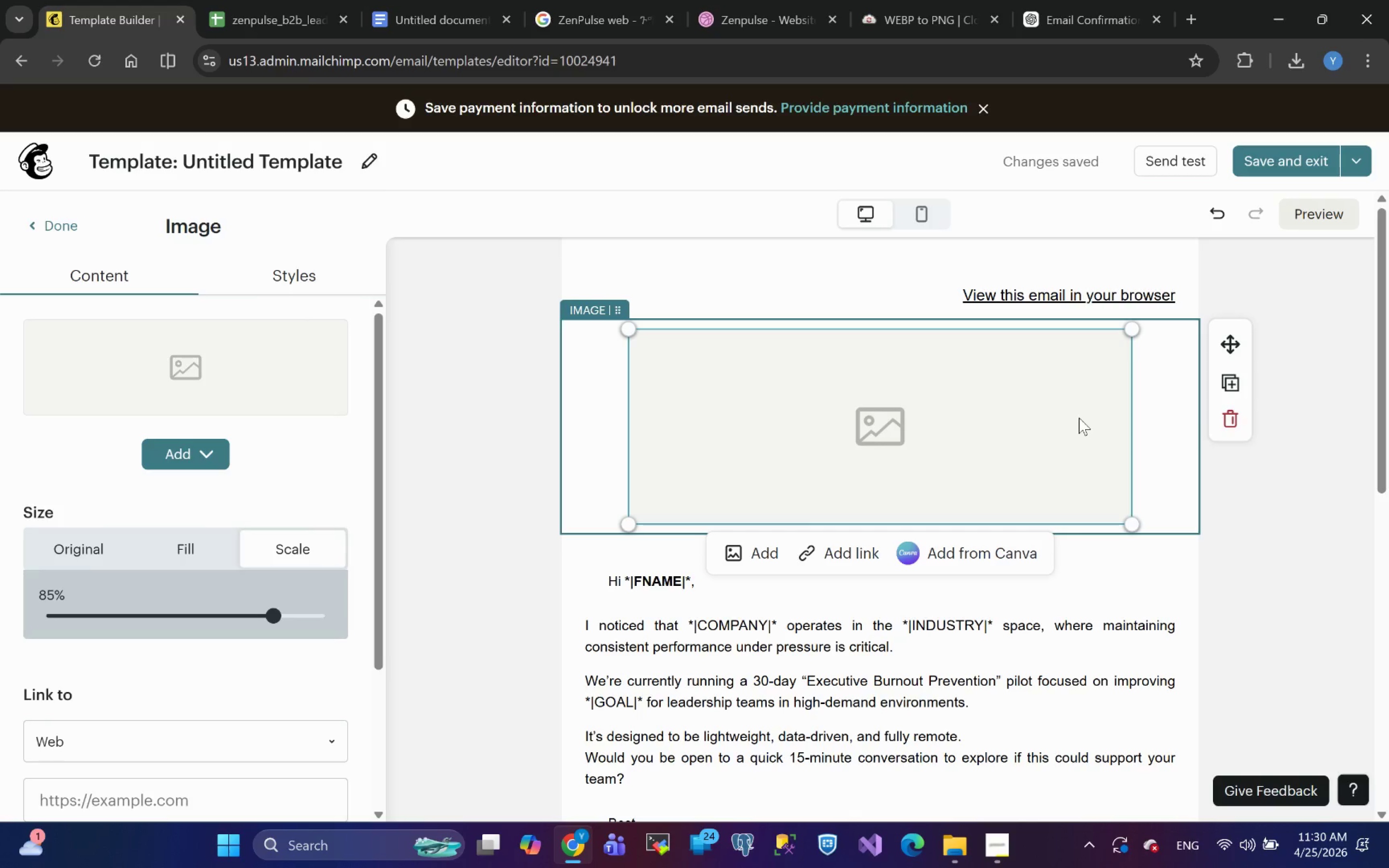 
wait(8.28)
 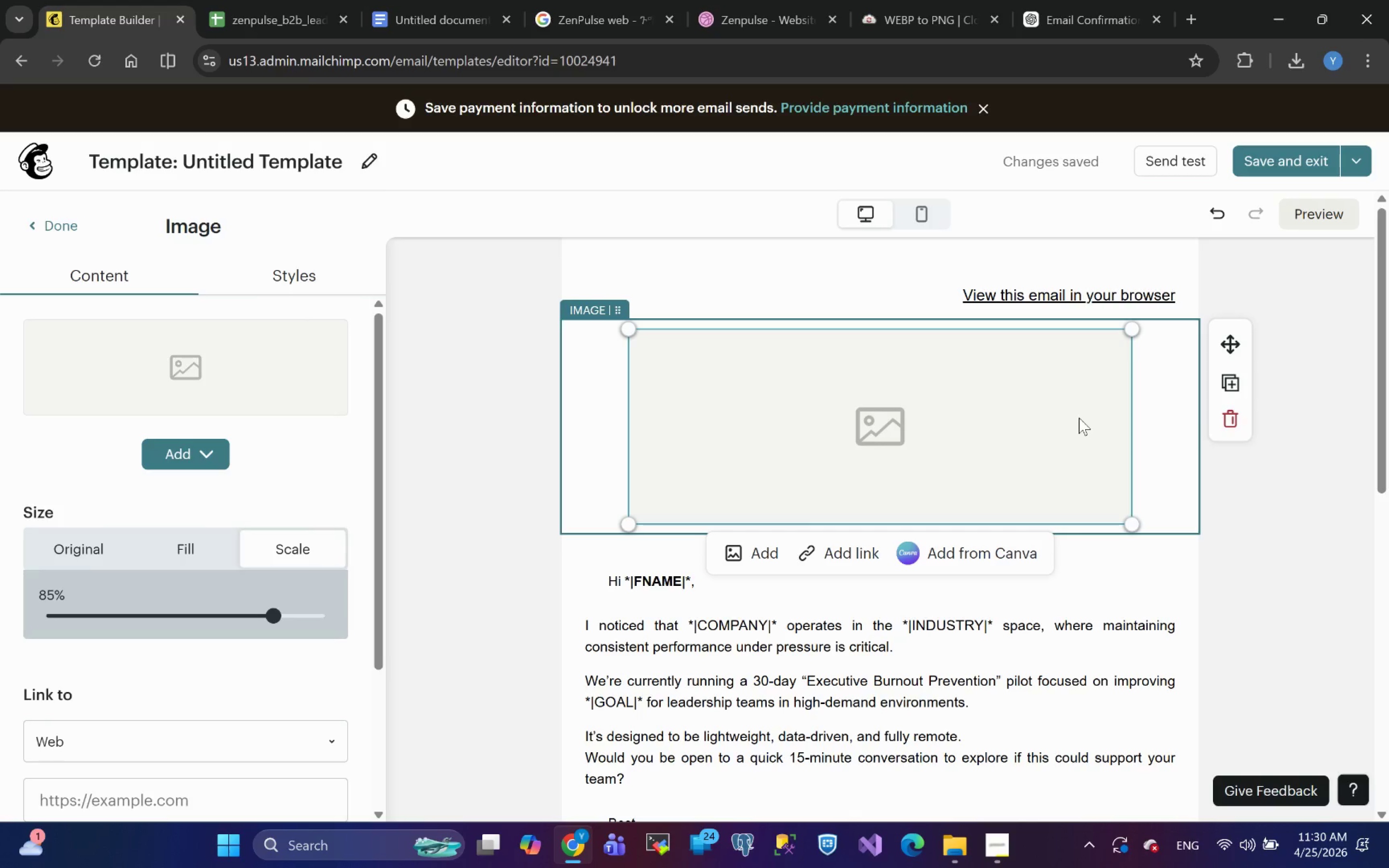 
left_click([190, 454])
 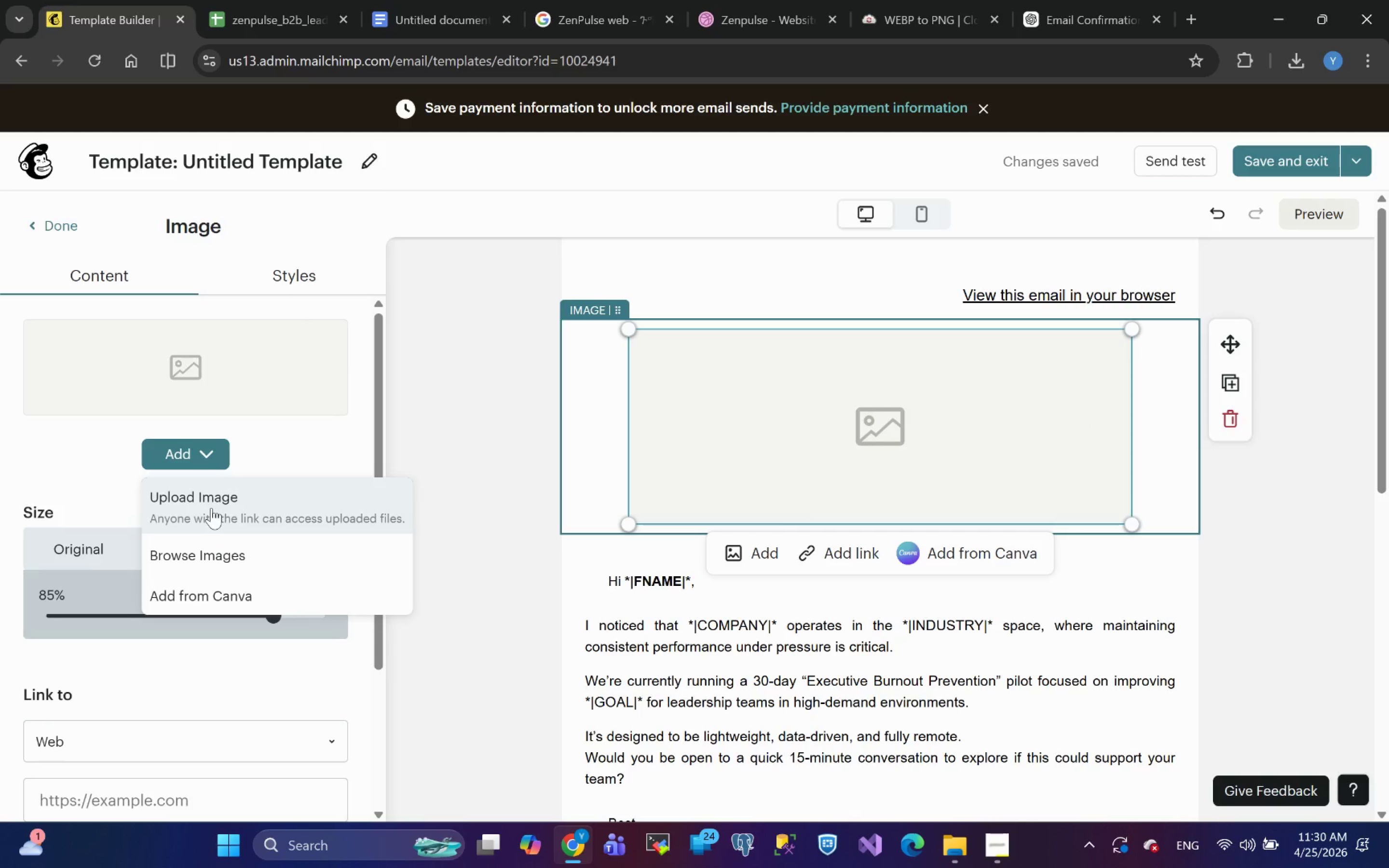 
left_click([211, 508])
 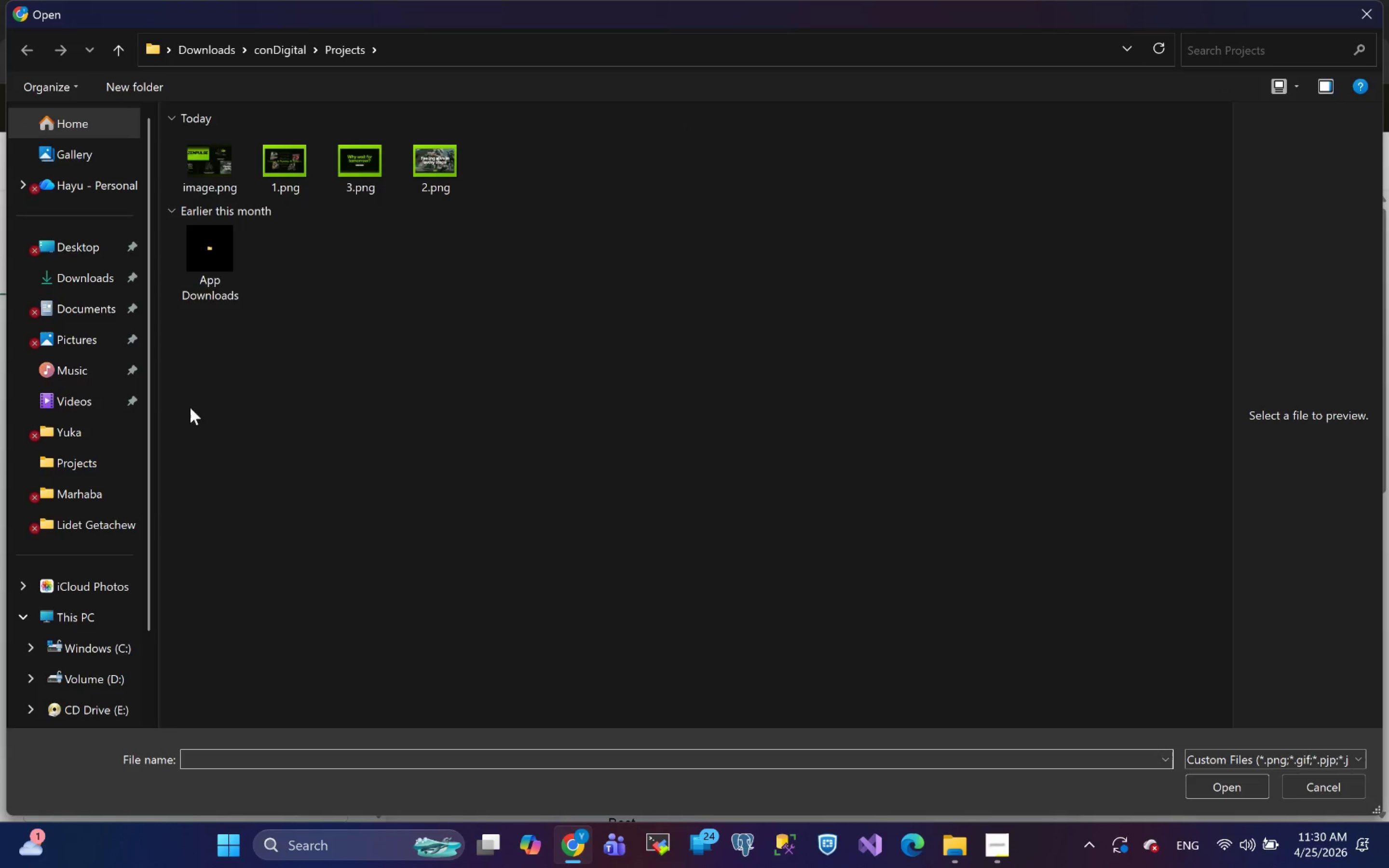 
left_click([195, 164])
 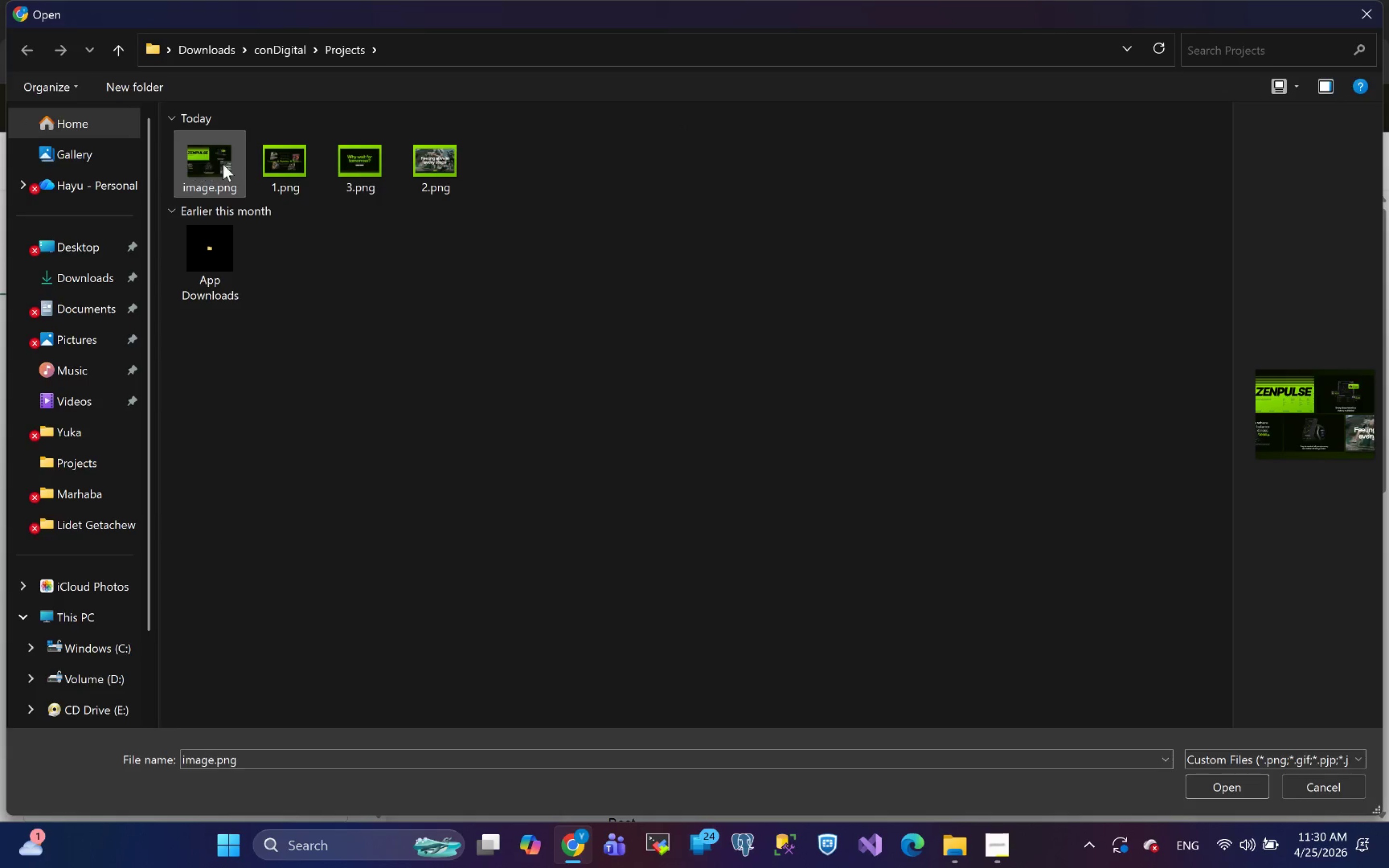 
left_click([300, 159])
 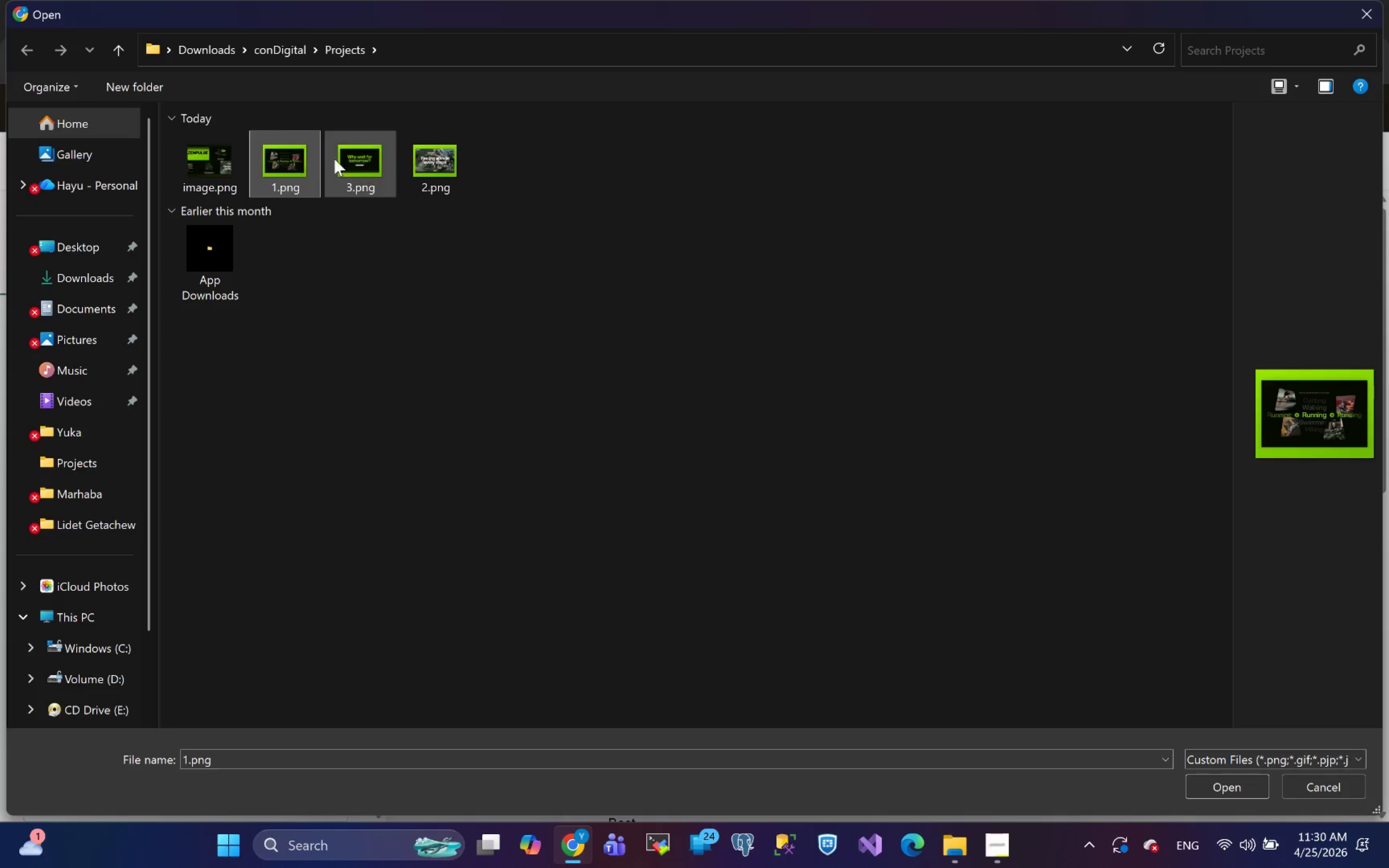 
left_click([354, 163])
 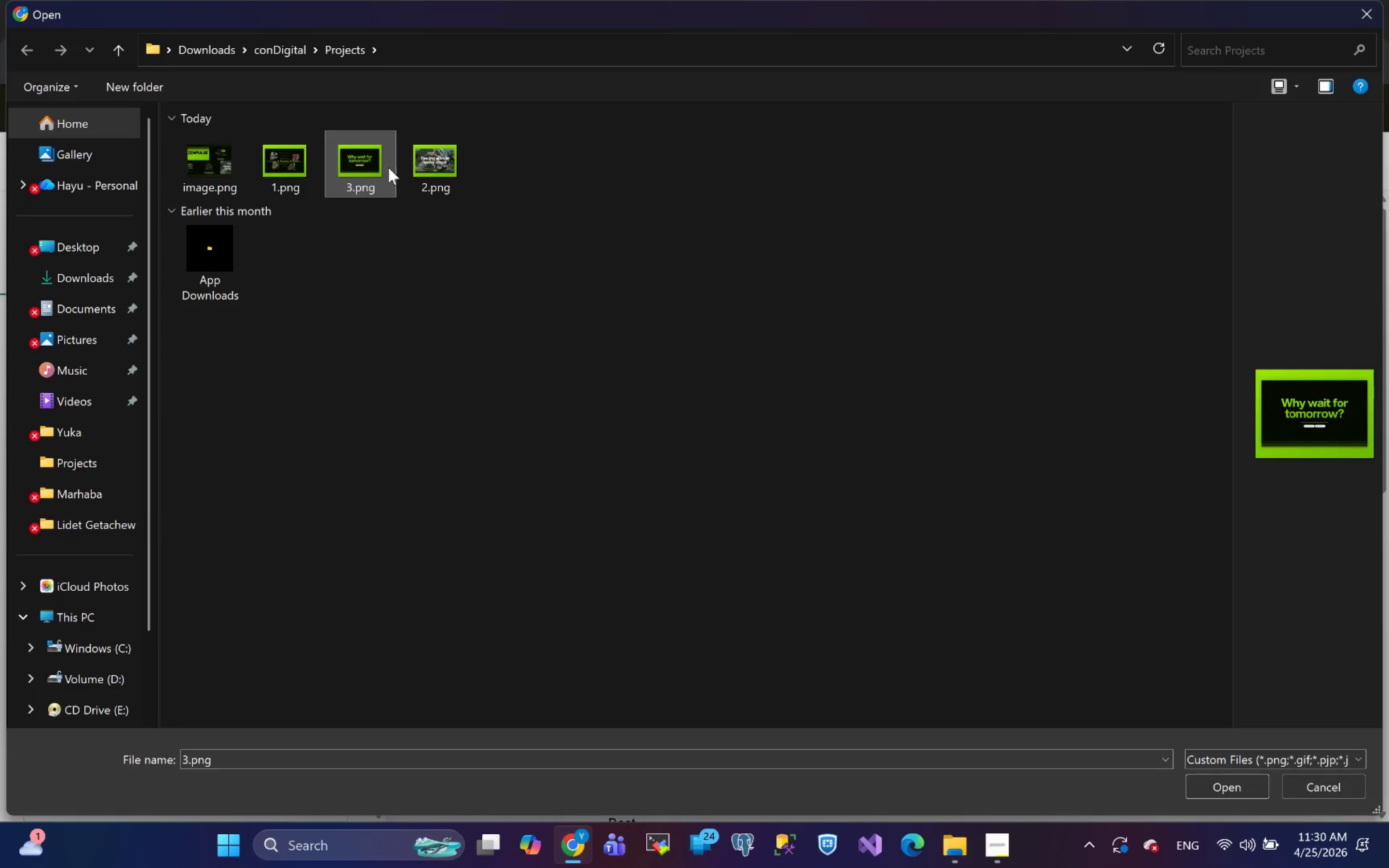 
left_click([433, 160])
 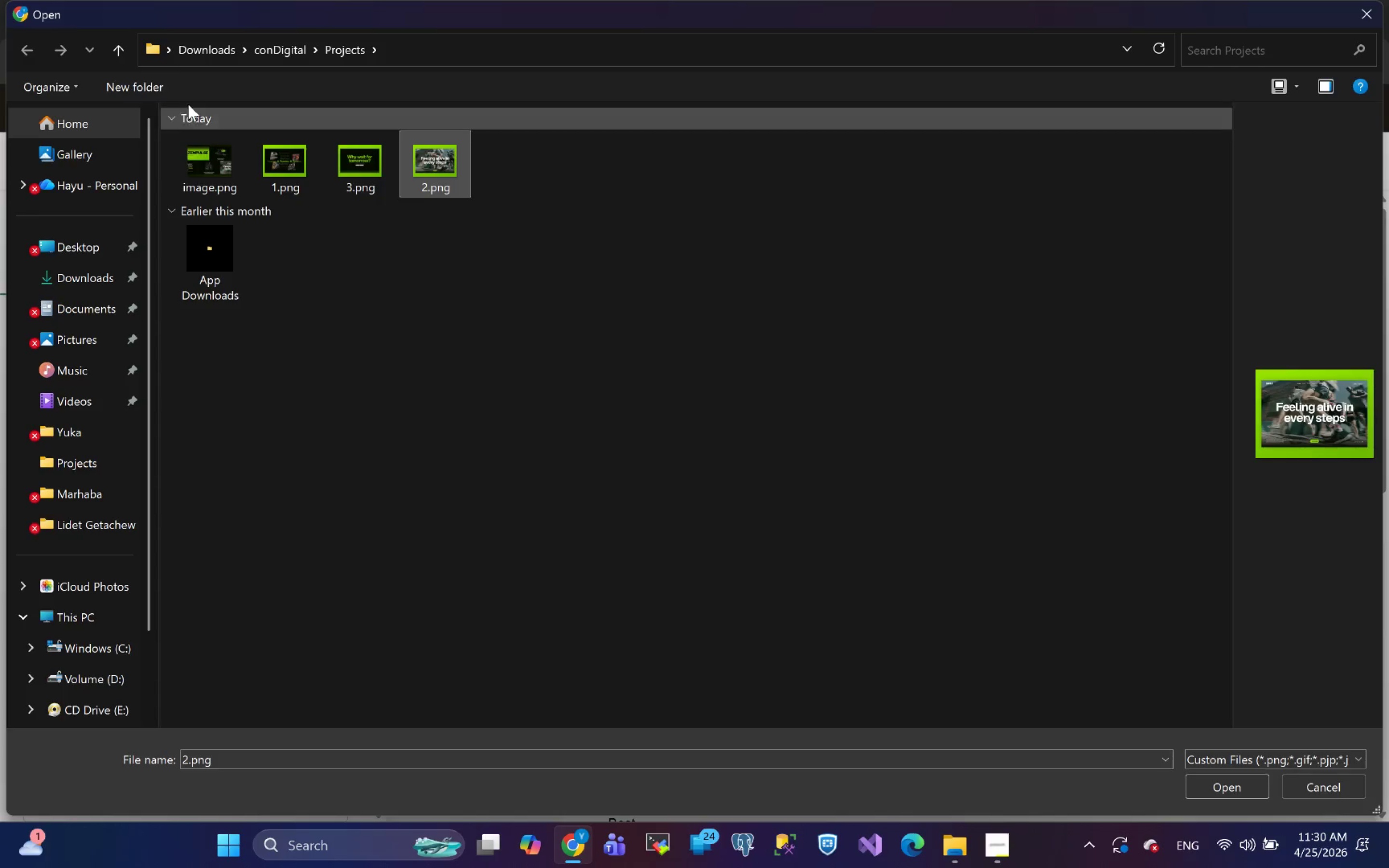 
left_click([202, 164])
 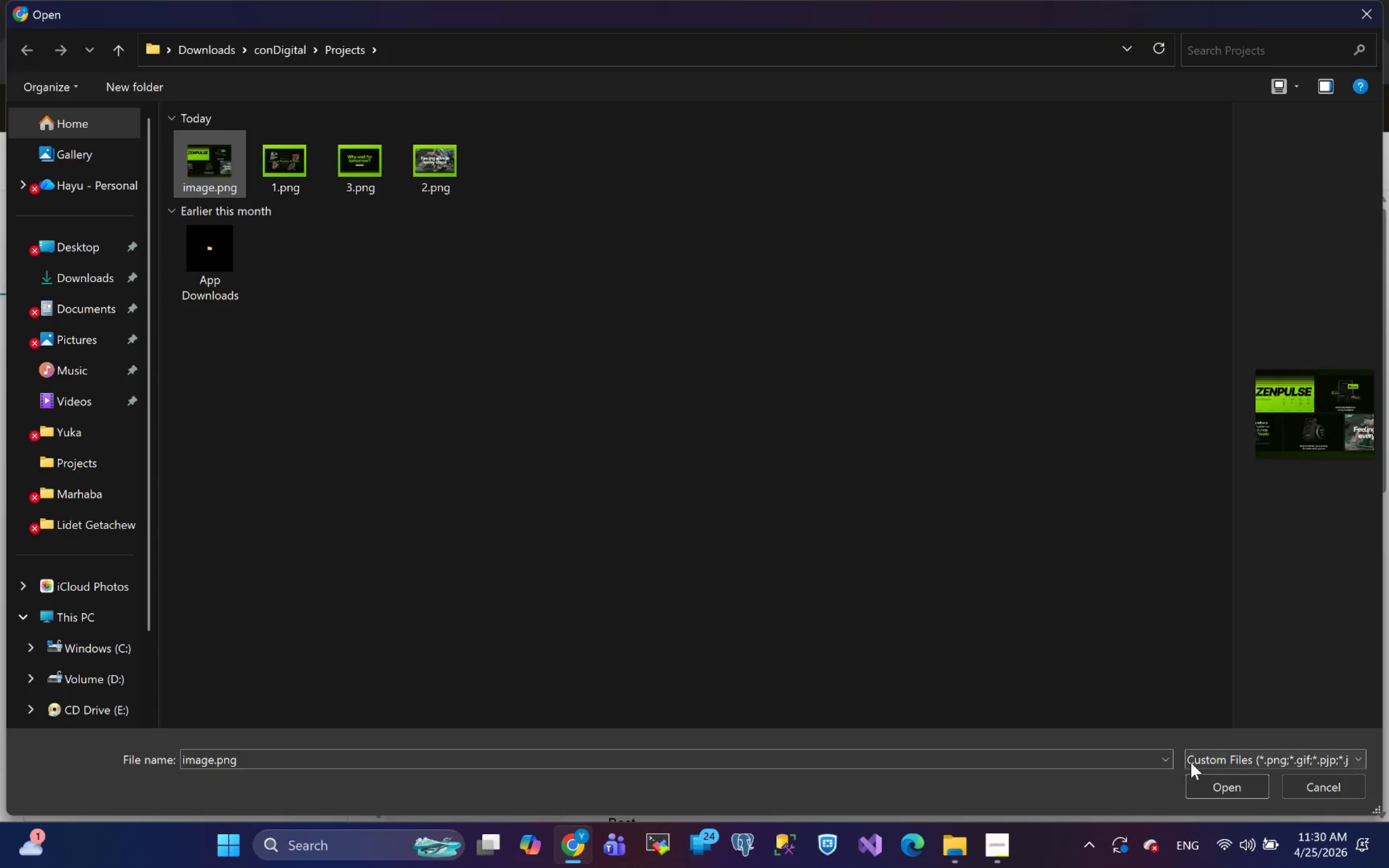 
left_click([1210, 779])
 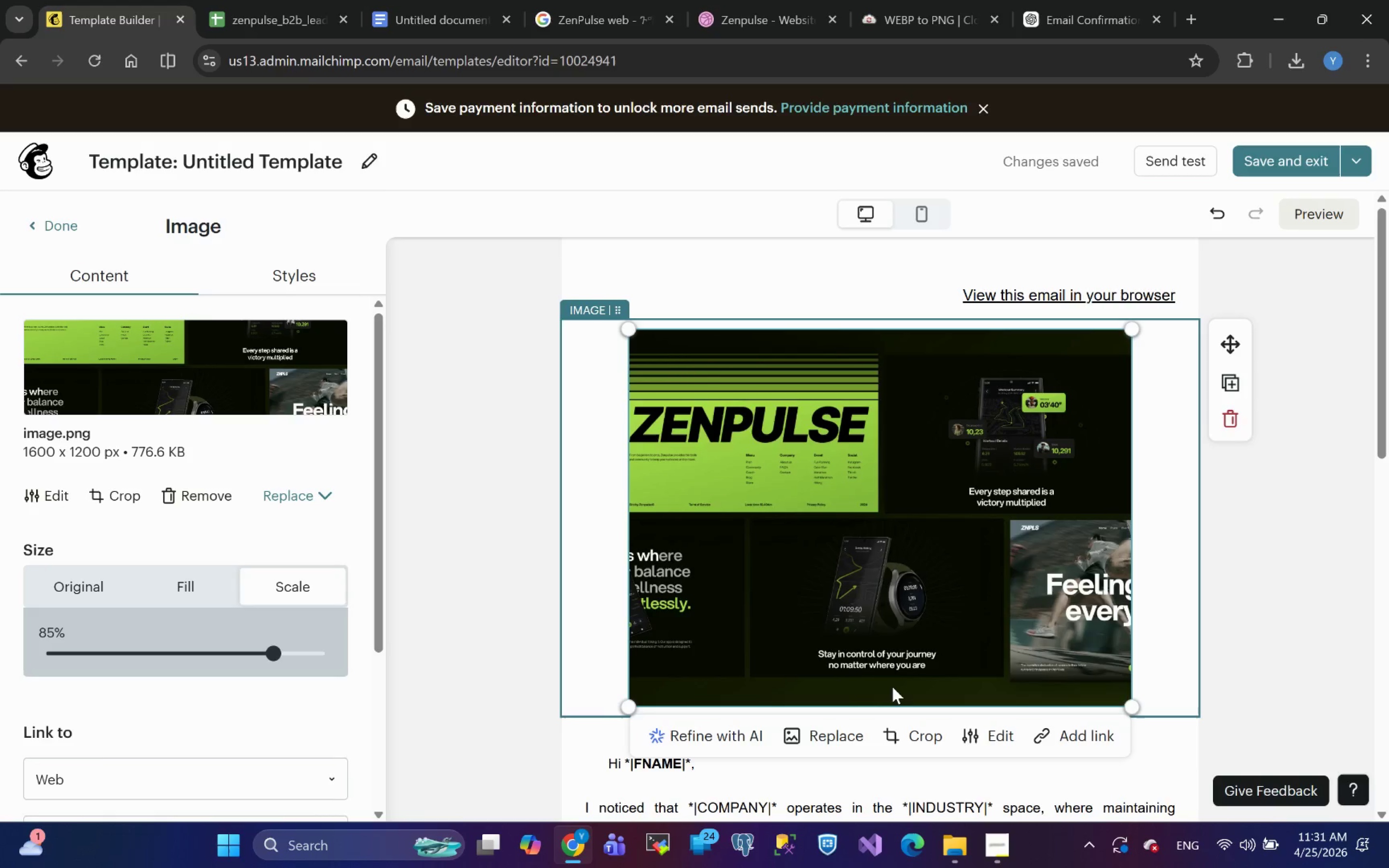 
wait(23.87)
 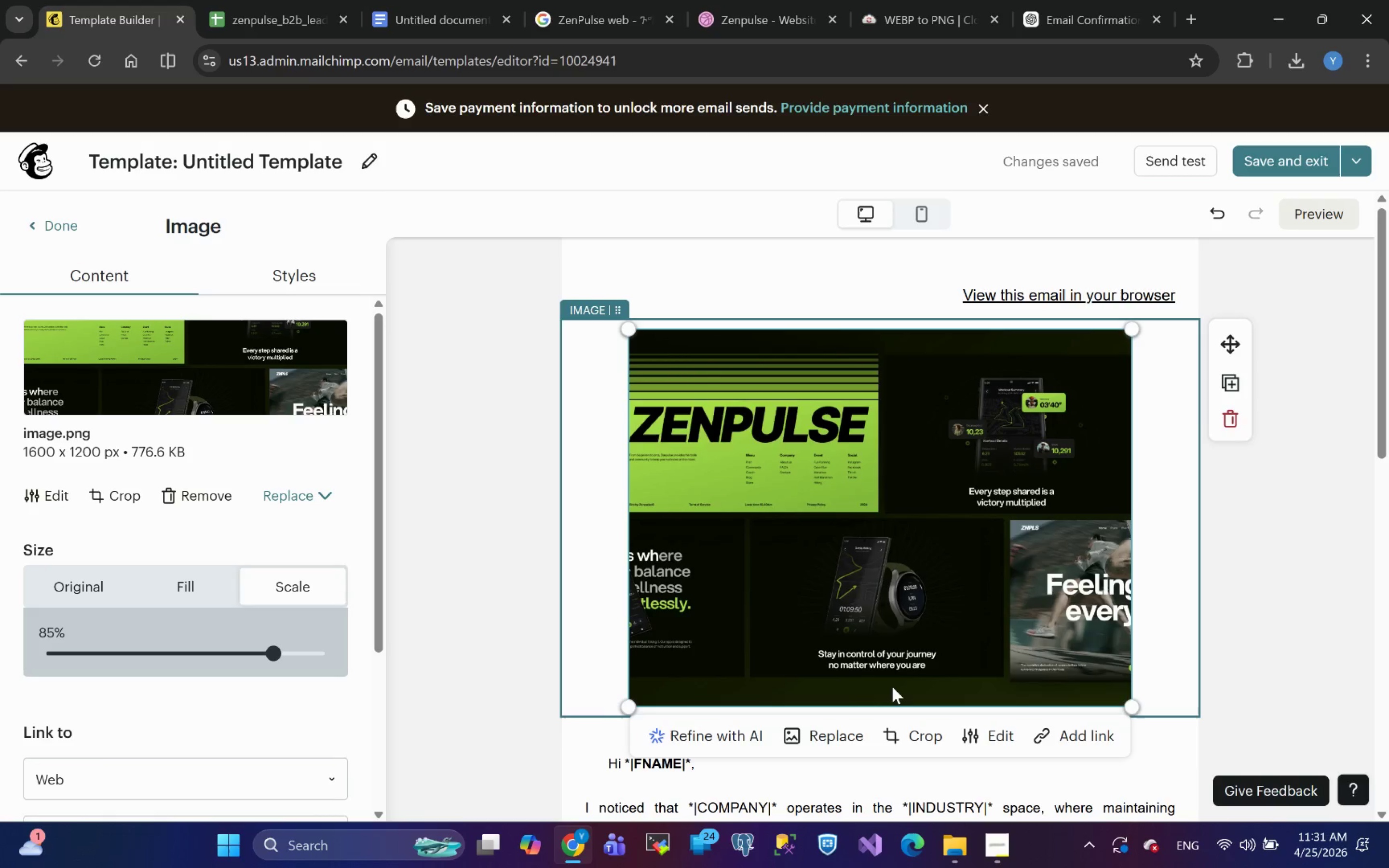 
left_click([914, 736])
 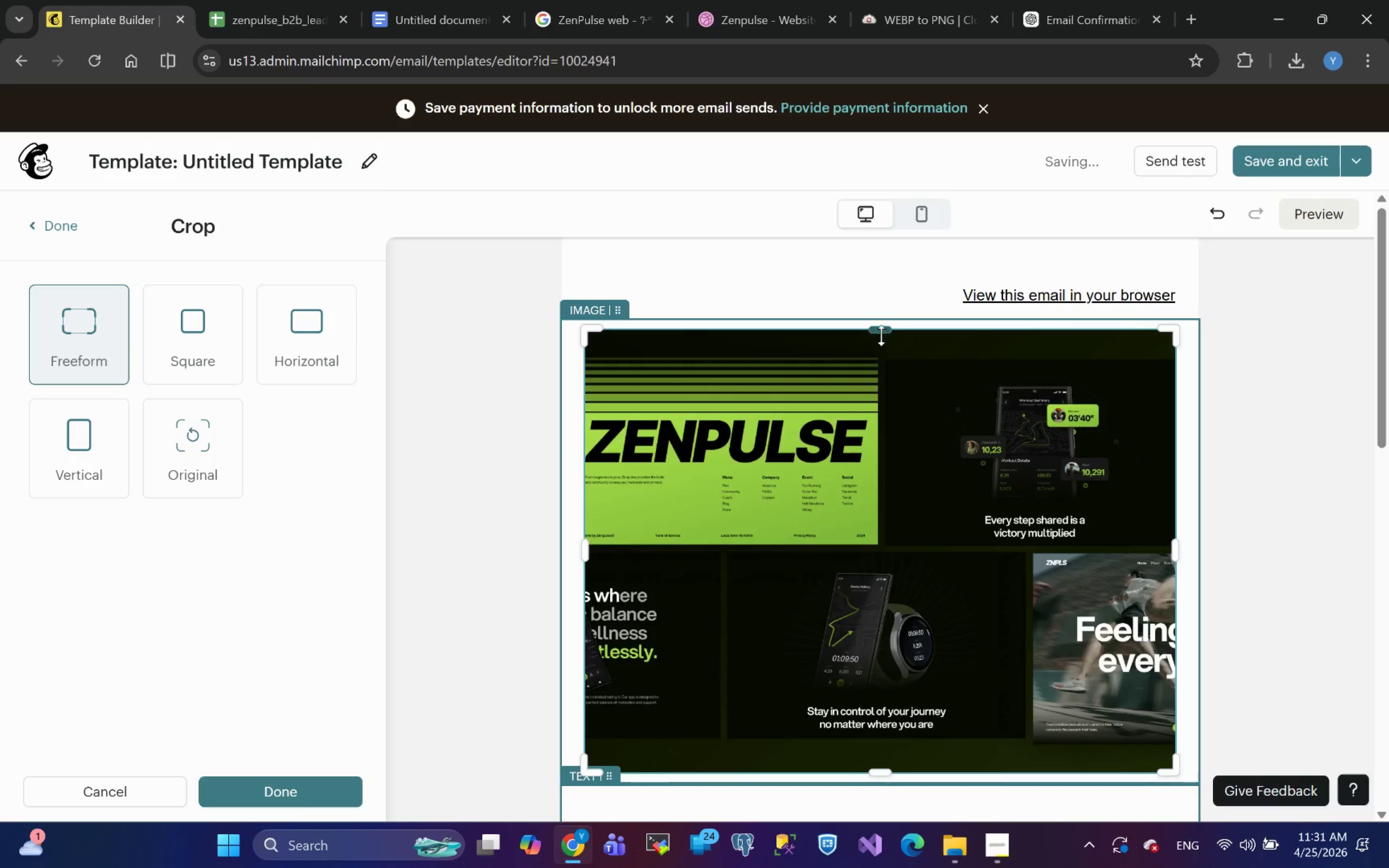 
left_click_drag(start_coordinate=[879, 332], to_coordinate=[879, 357])
 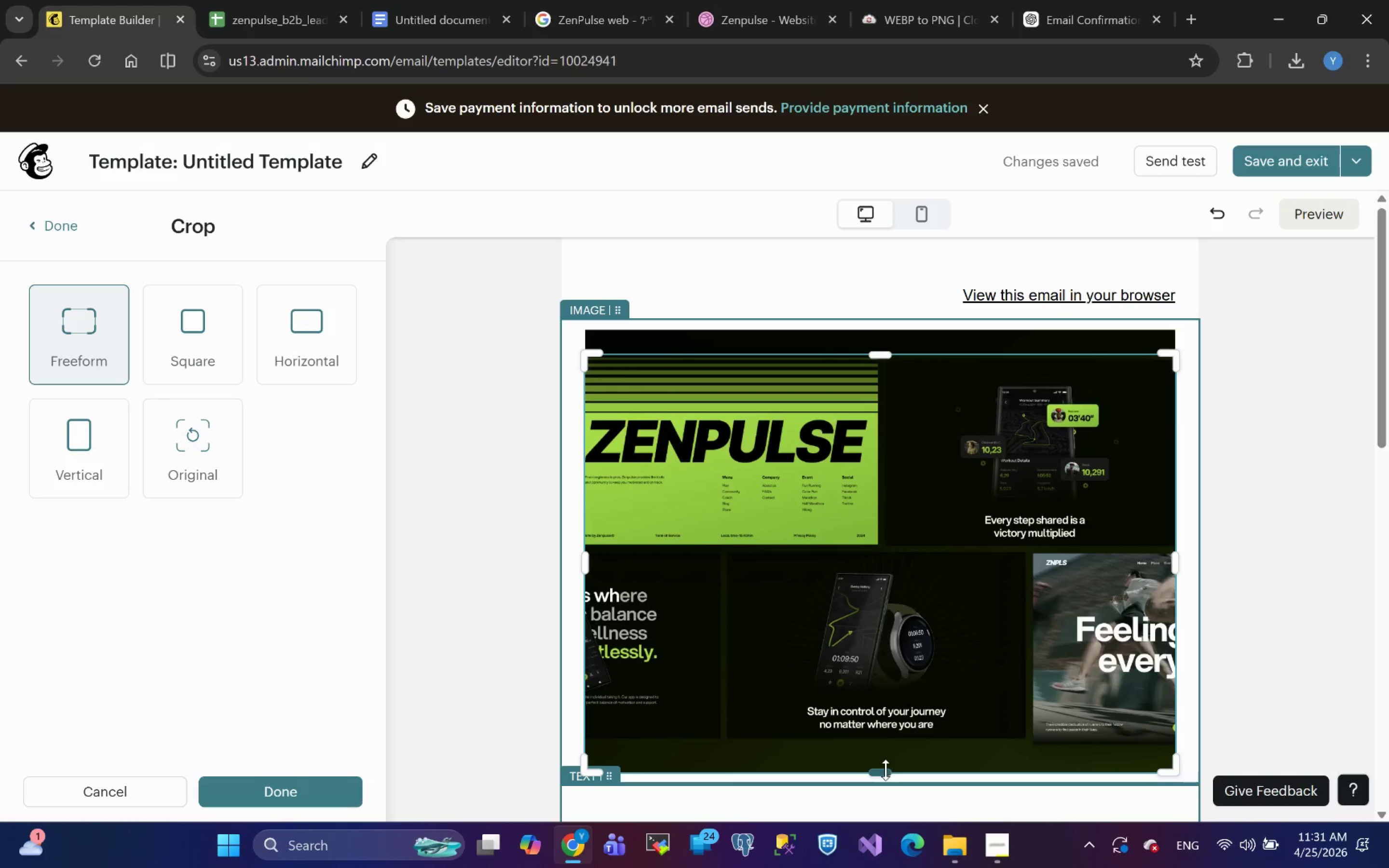 
left_click_drag(start_coordinate=[884, 772], to_coordinate=[880, 739])
 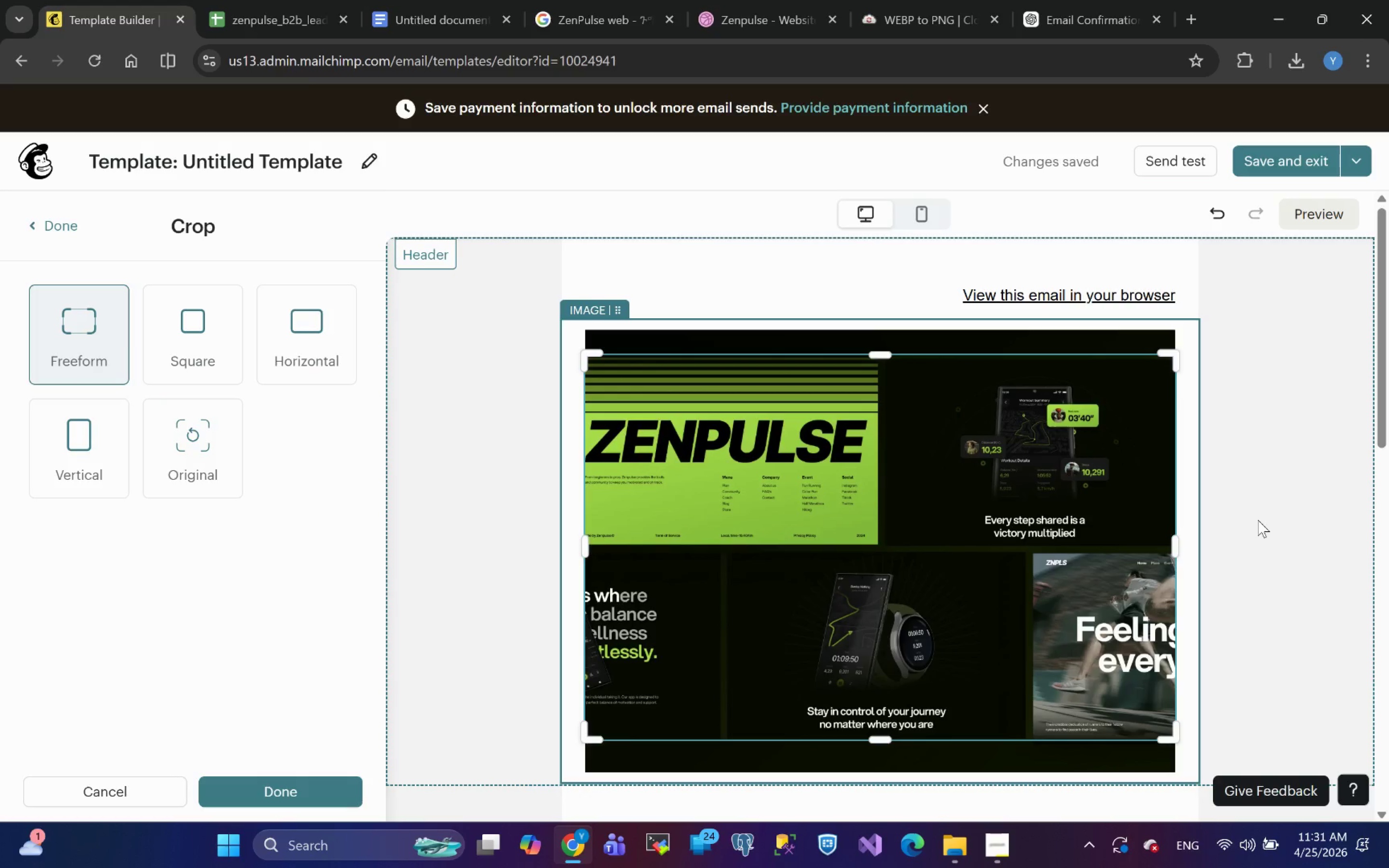 
left_click([1258, 520])
 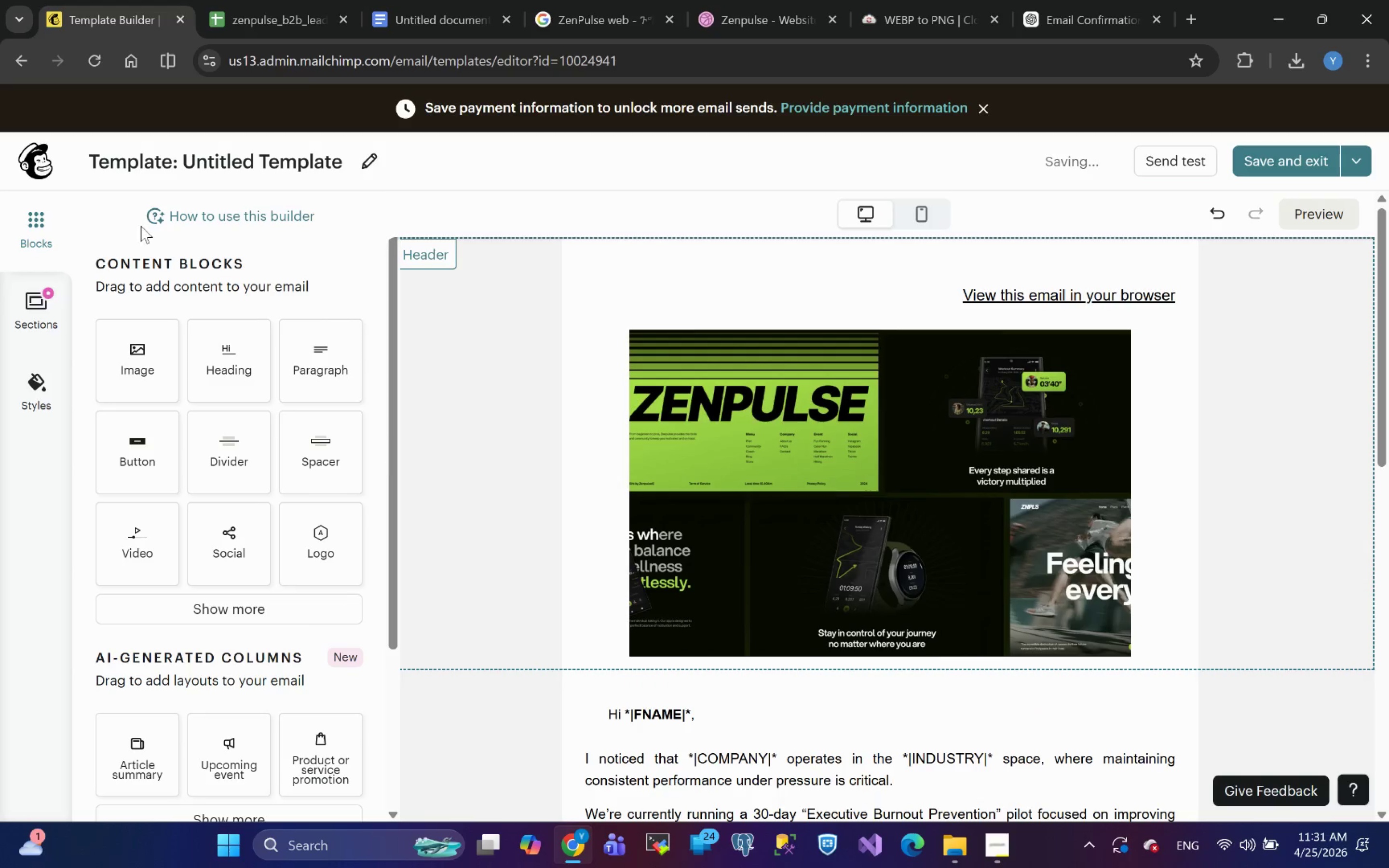 
left_click([766, 500])
 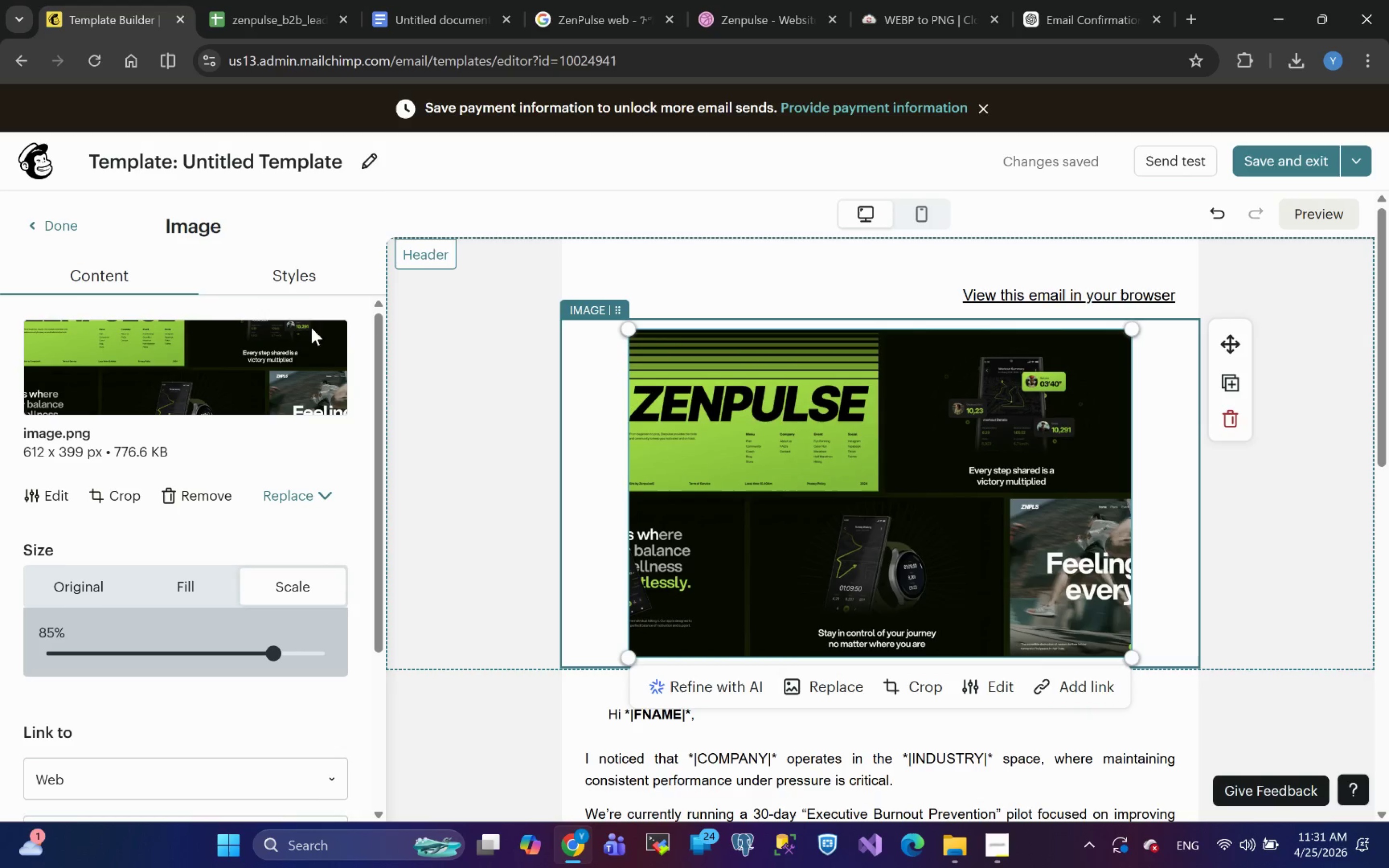 
left_click([290, 271])
 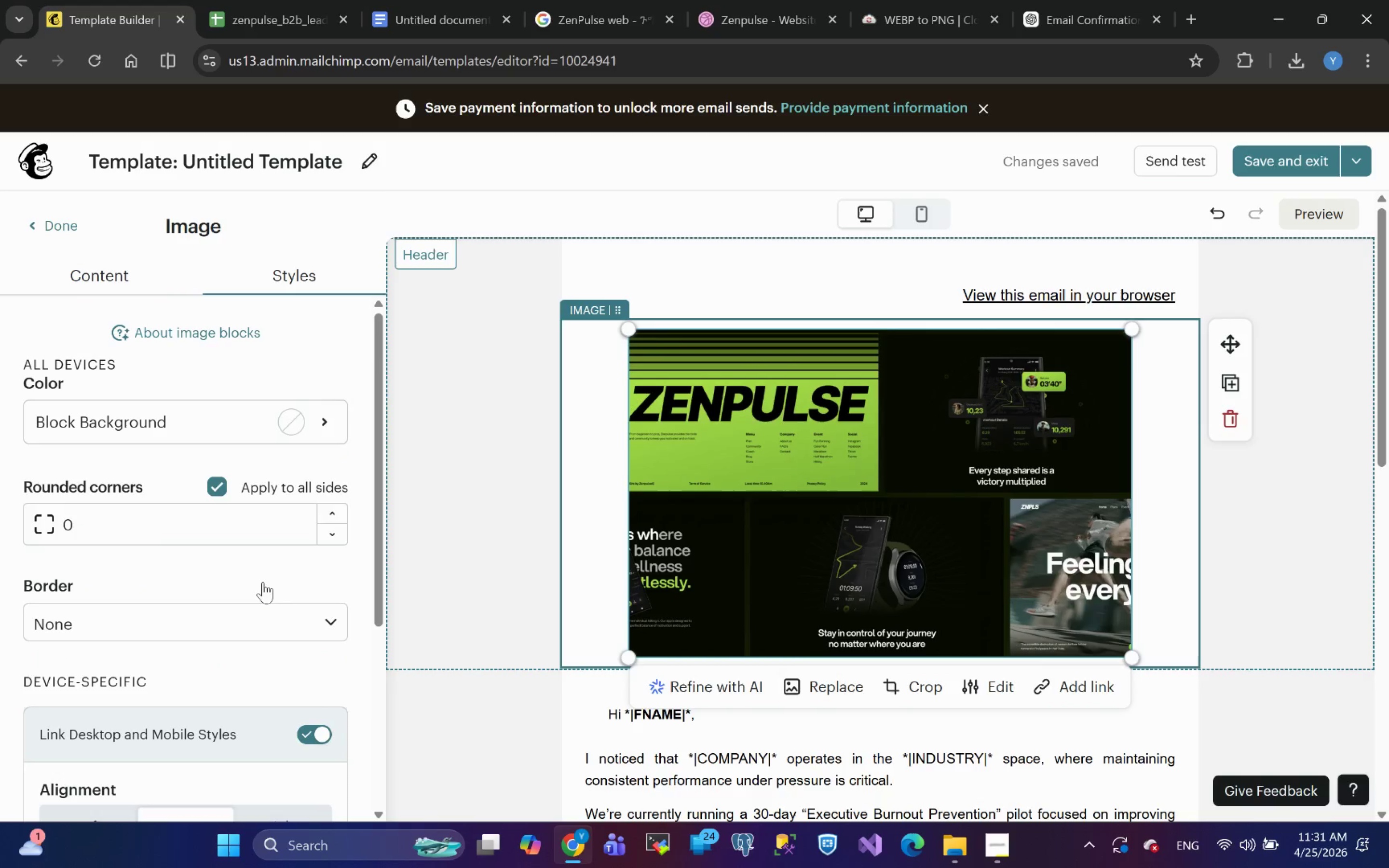 
left_click([109, 287])
 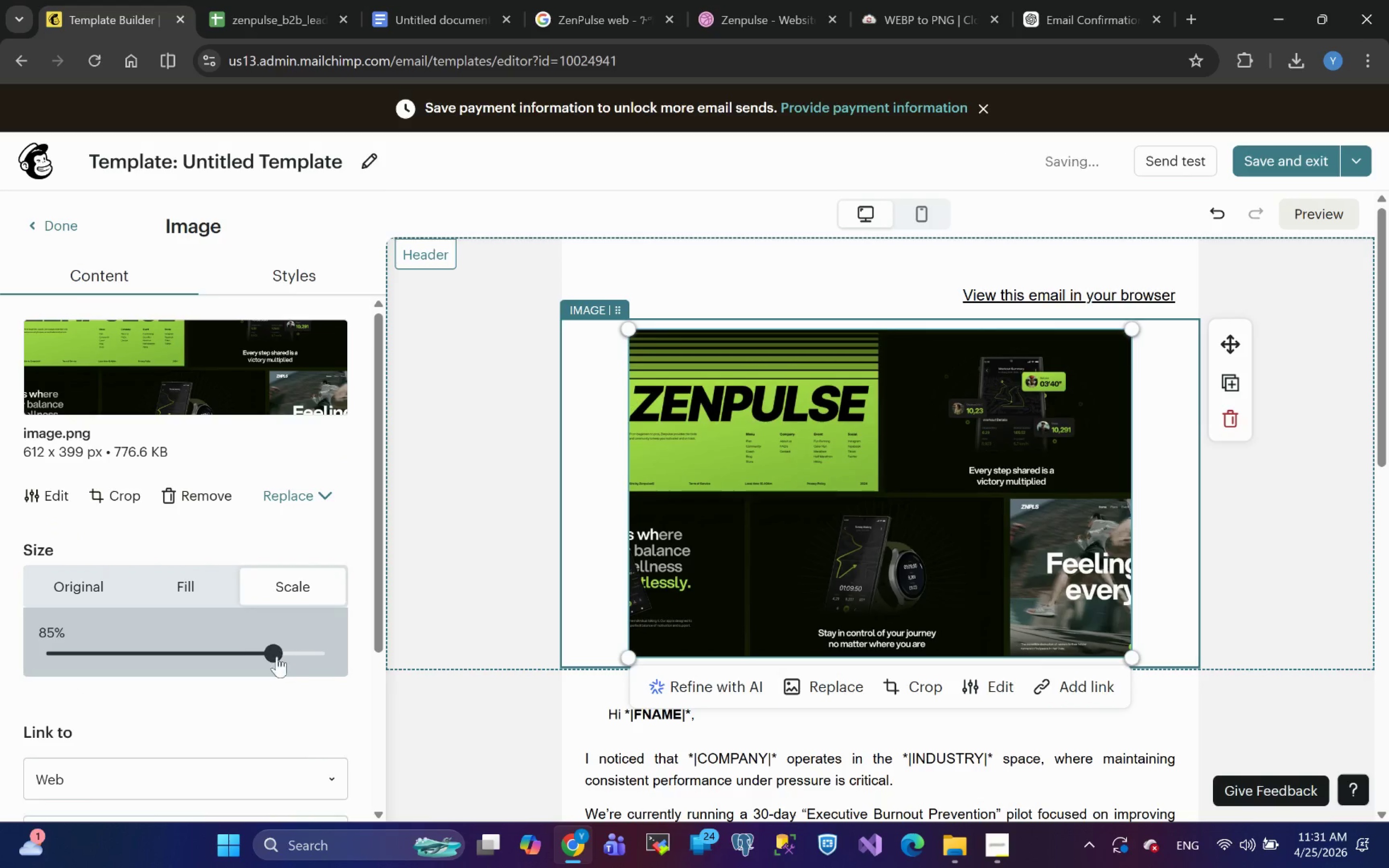 
left_click_drag(start_coordinate=[274, 656], to_coordinate=[325, 660])
 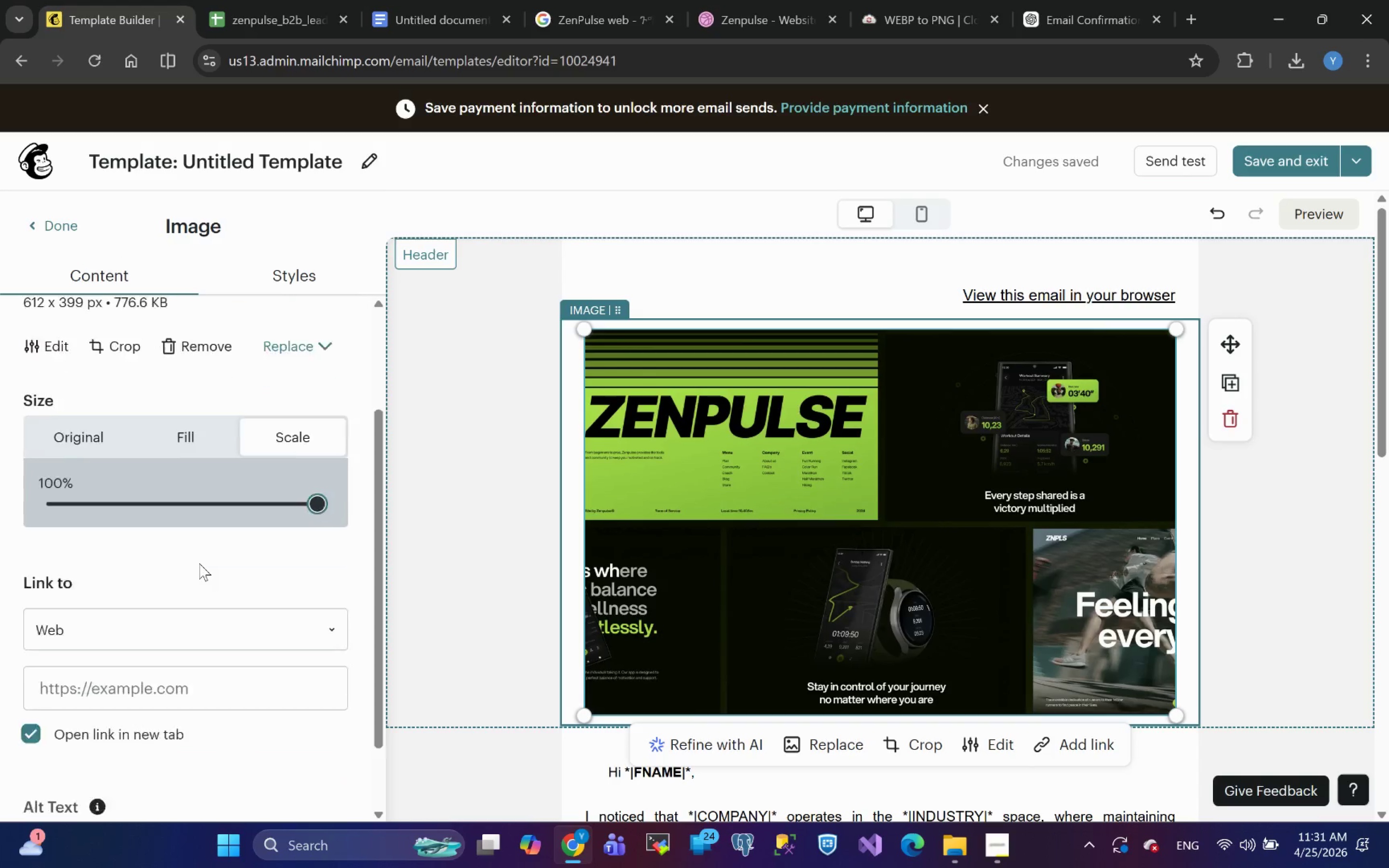 
wait(5.42)
 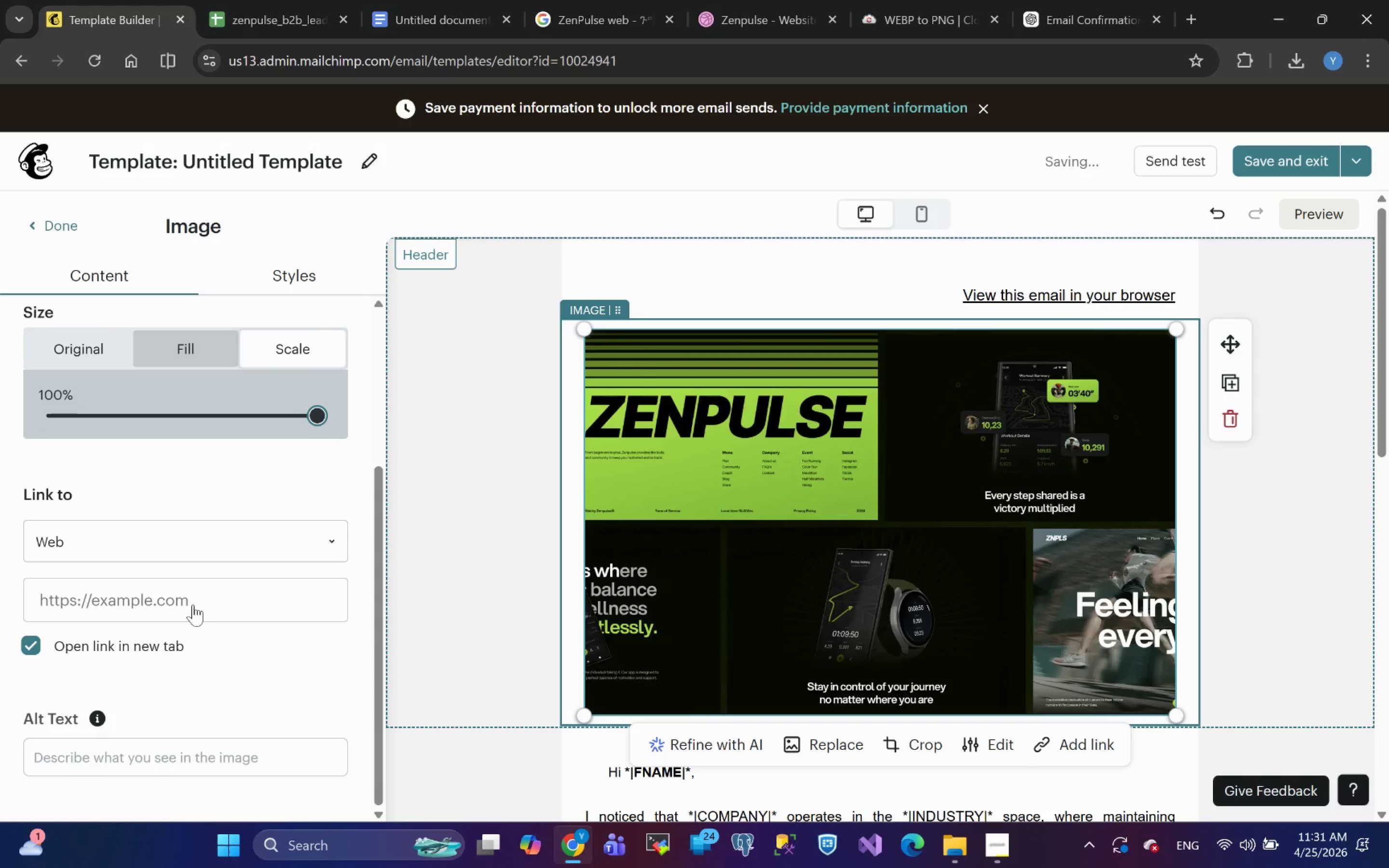 
left_click([195, 474])
 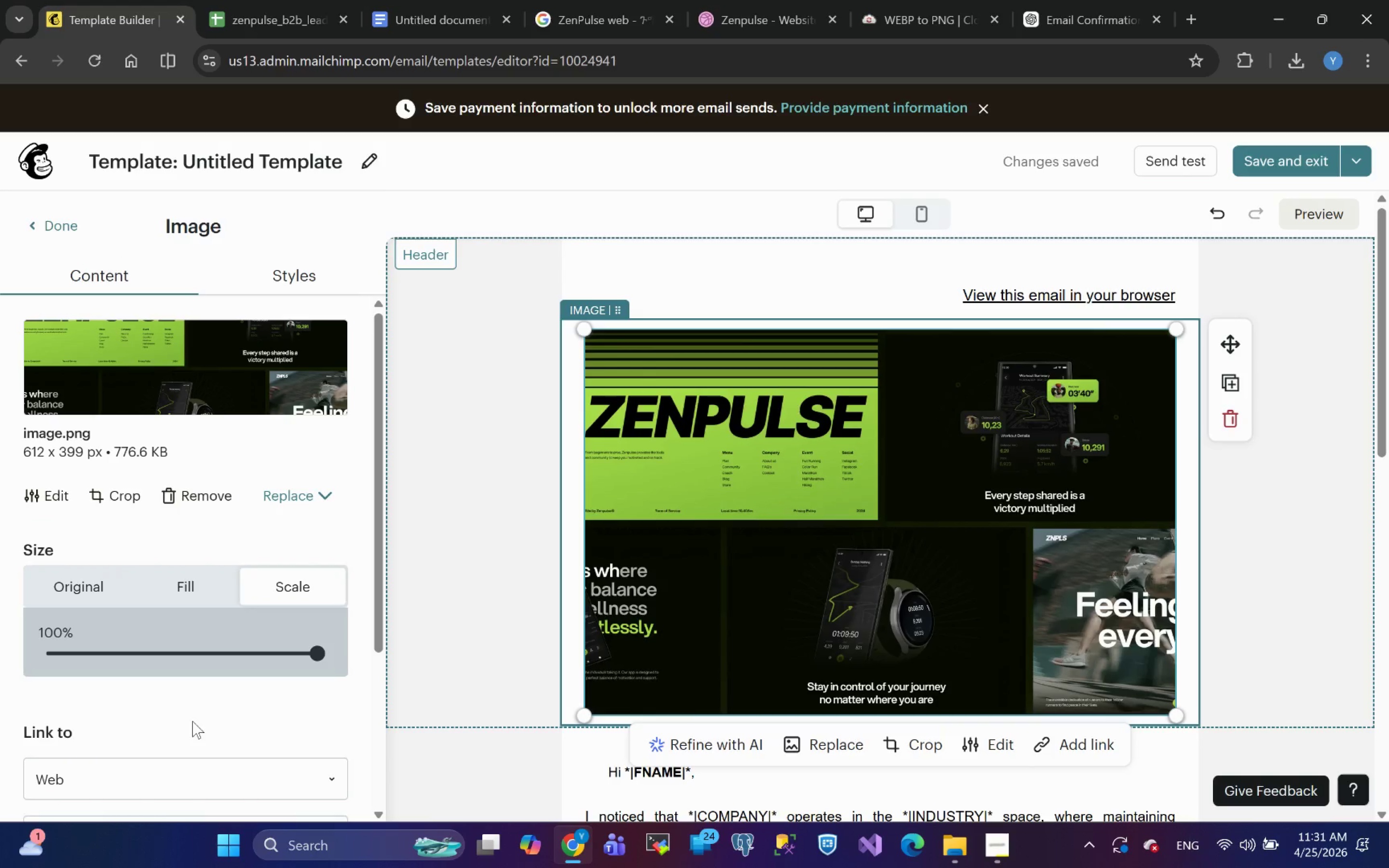 
wait(5.98)
 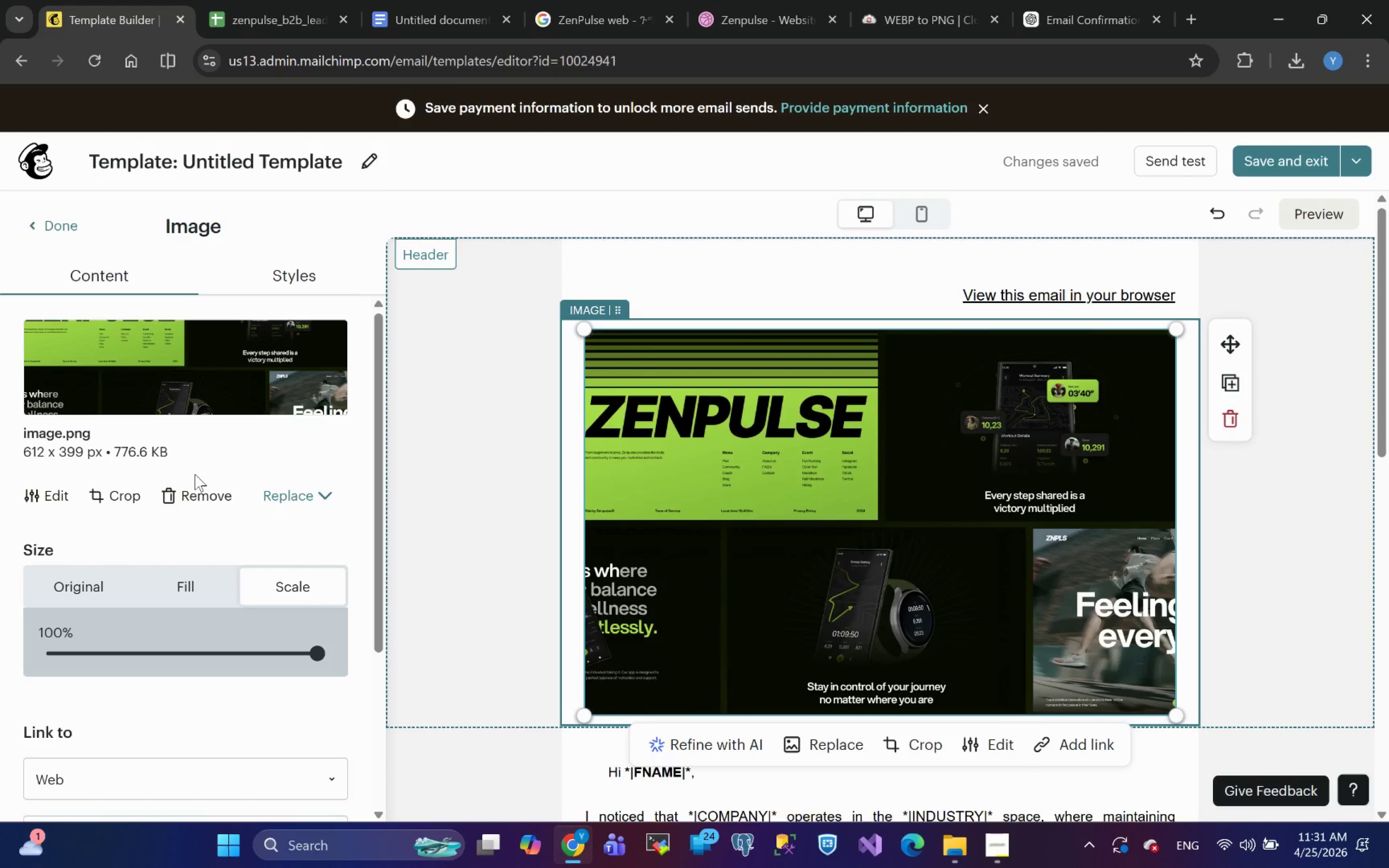 
mouse_move([136, 687])
 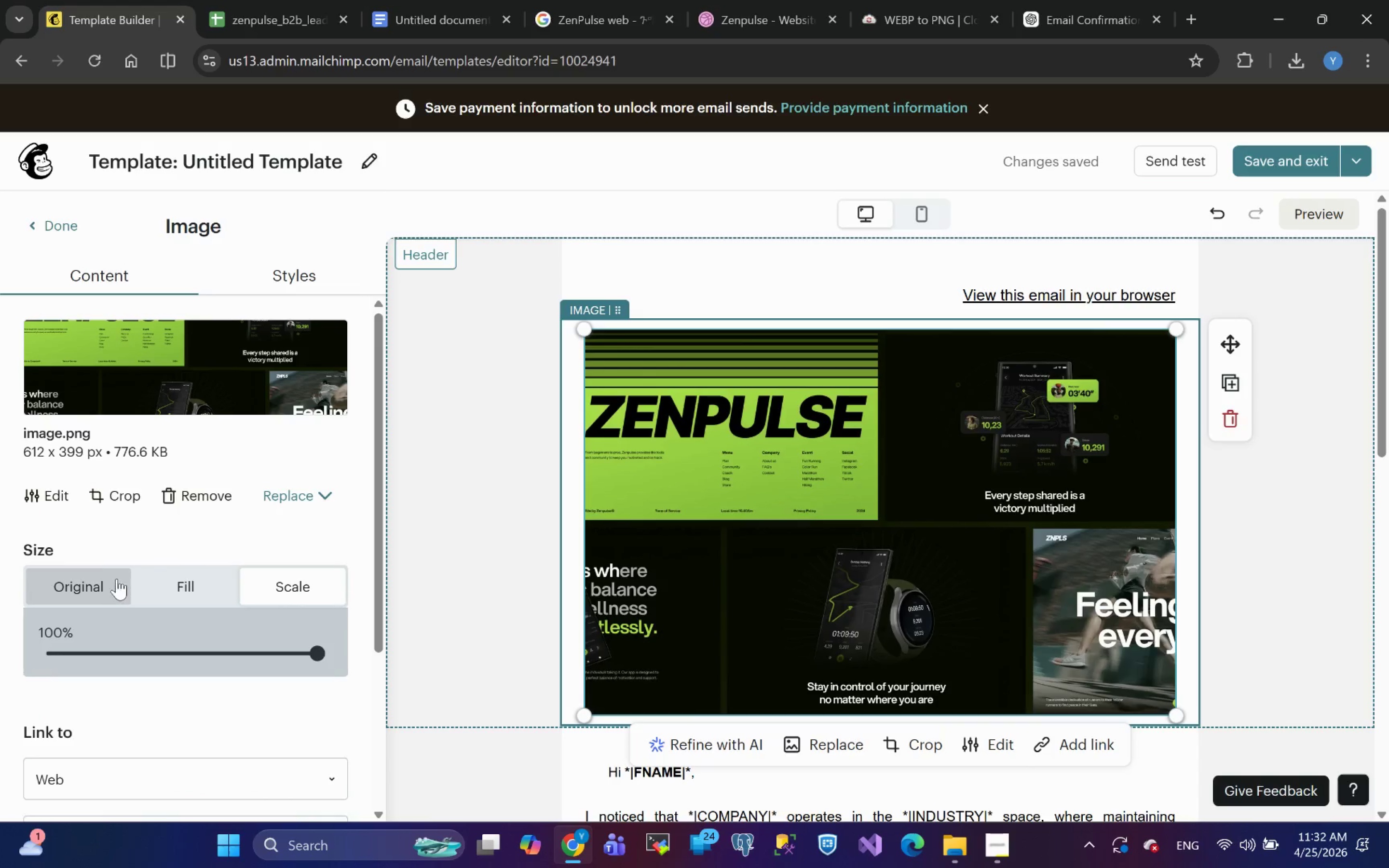 
left_click([291, 292])
 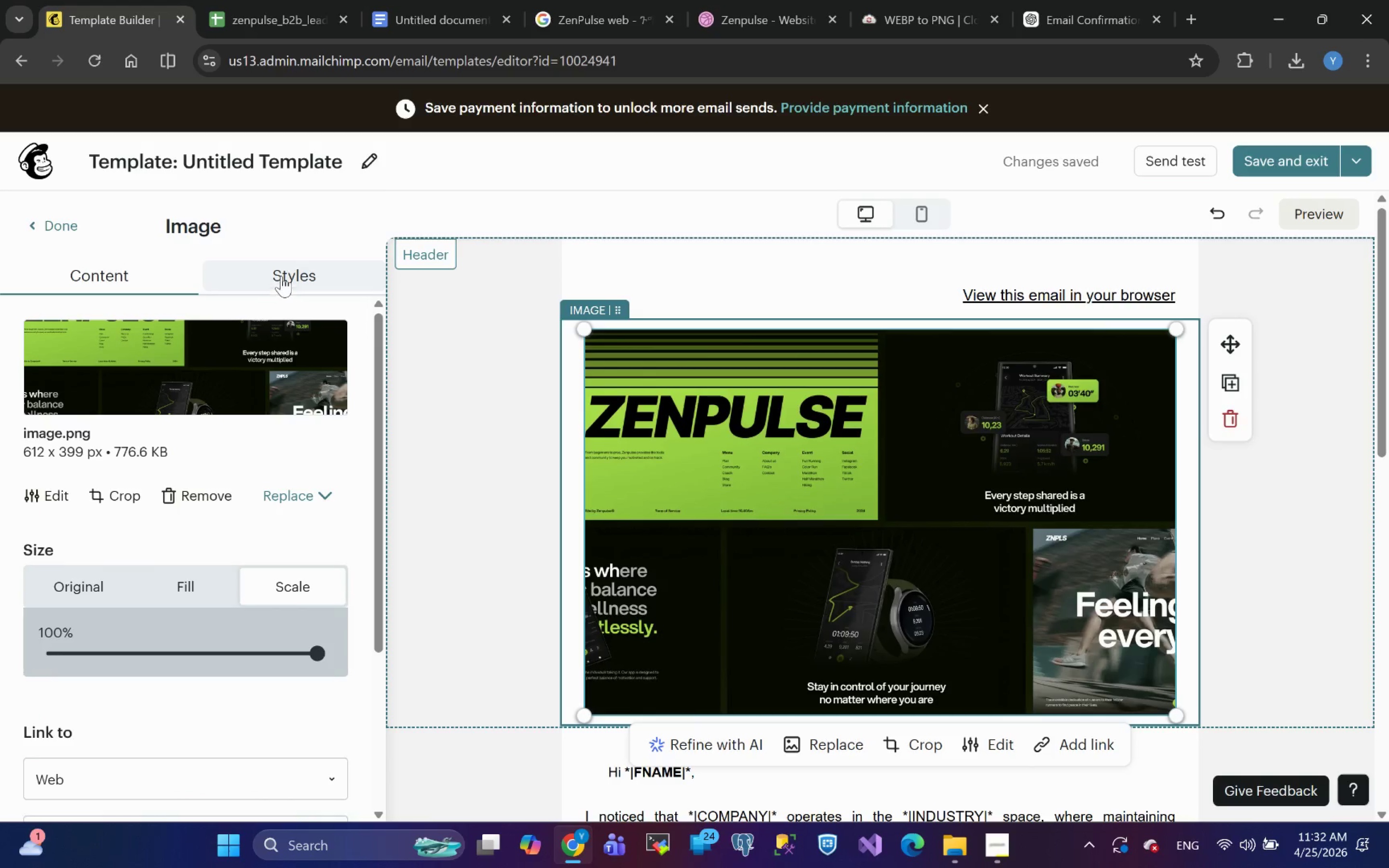 
left_click([281, 276])
 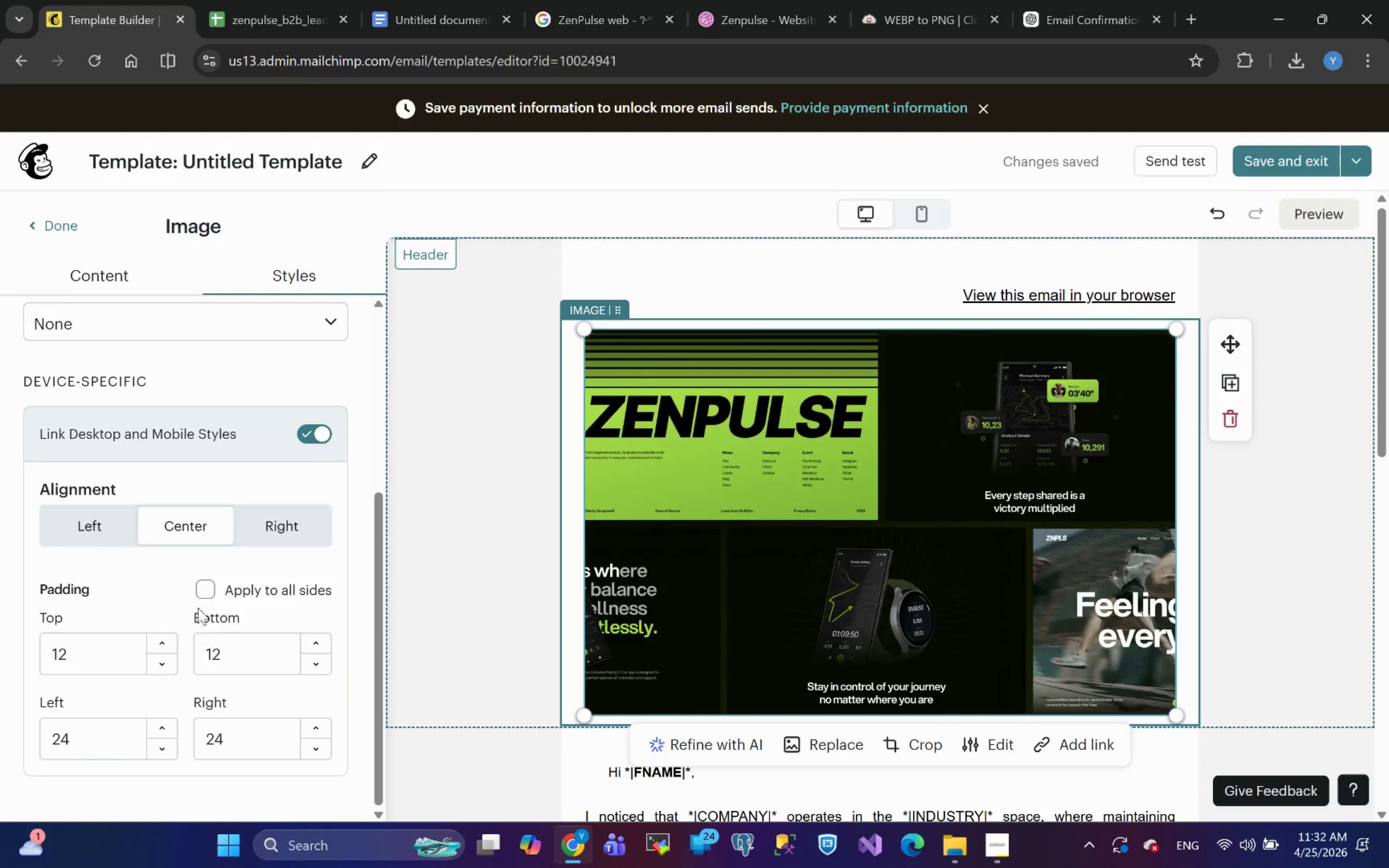 
left_click([207, 592])
 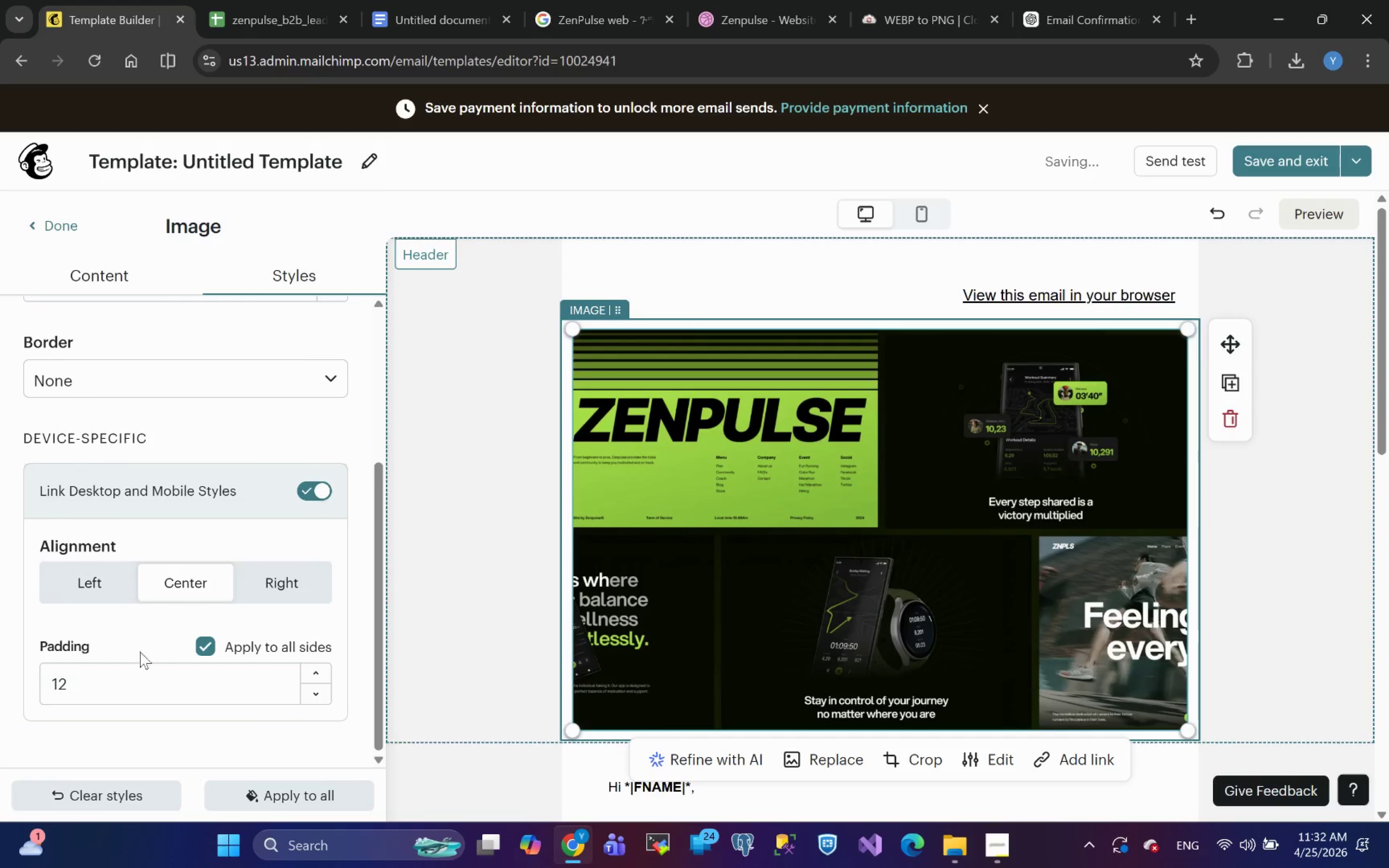 
left_click_drag(start_coordinate=[81, 690], to_coordinate=[0, 696])
 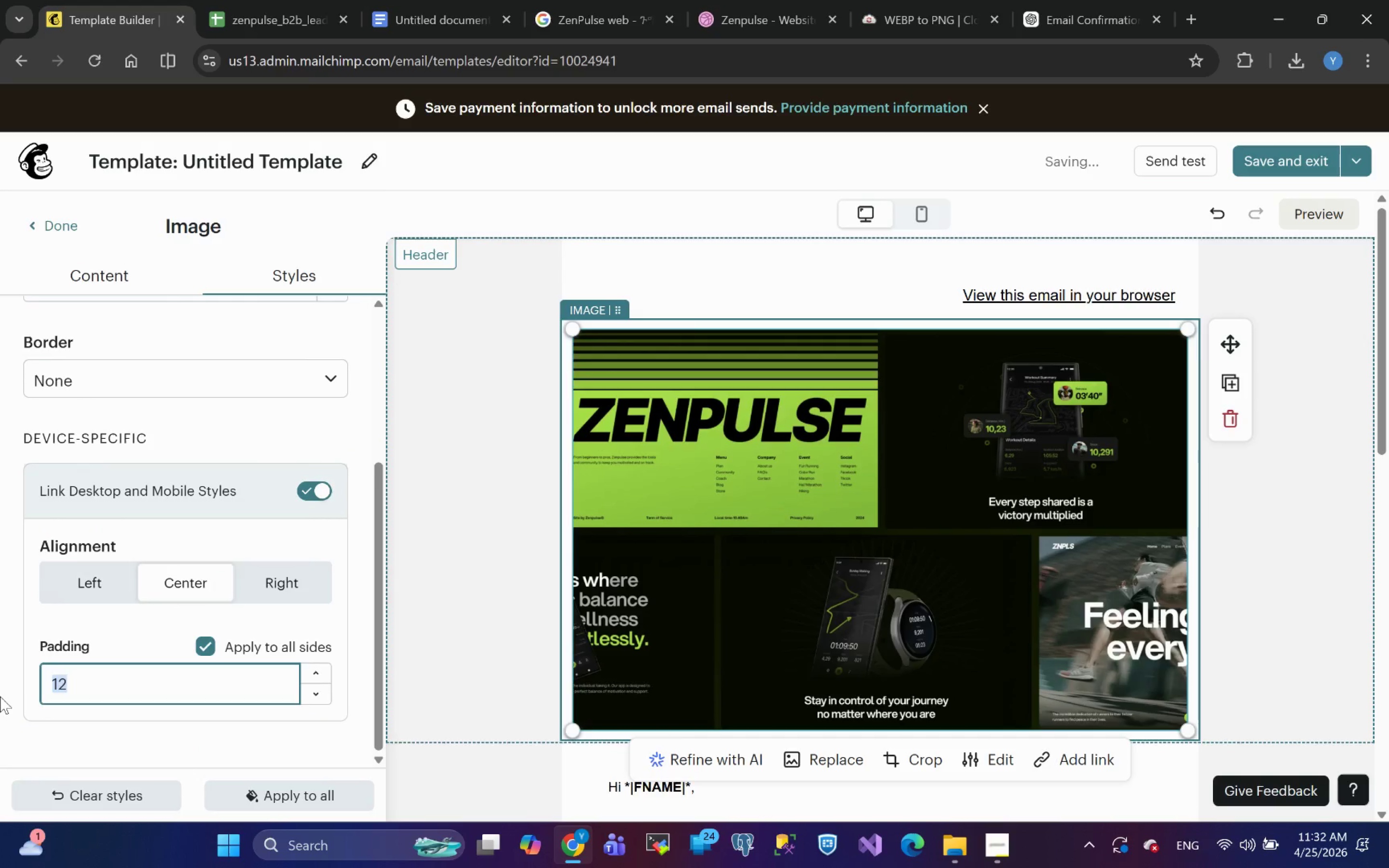 
key(0)
 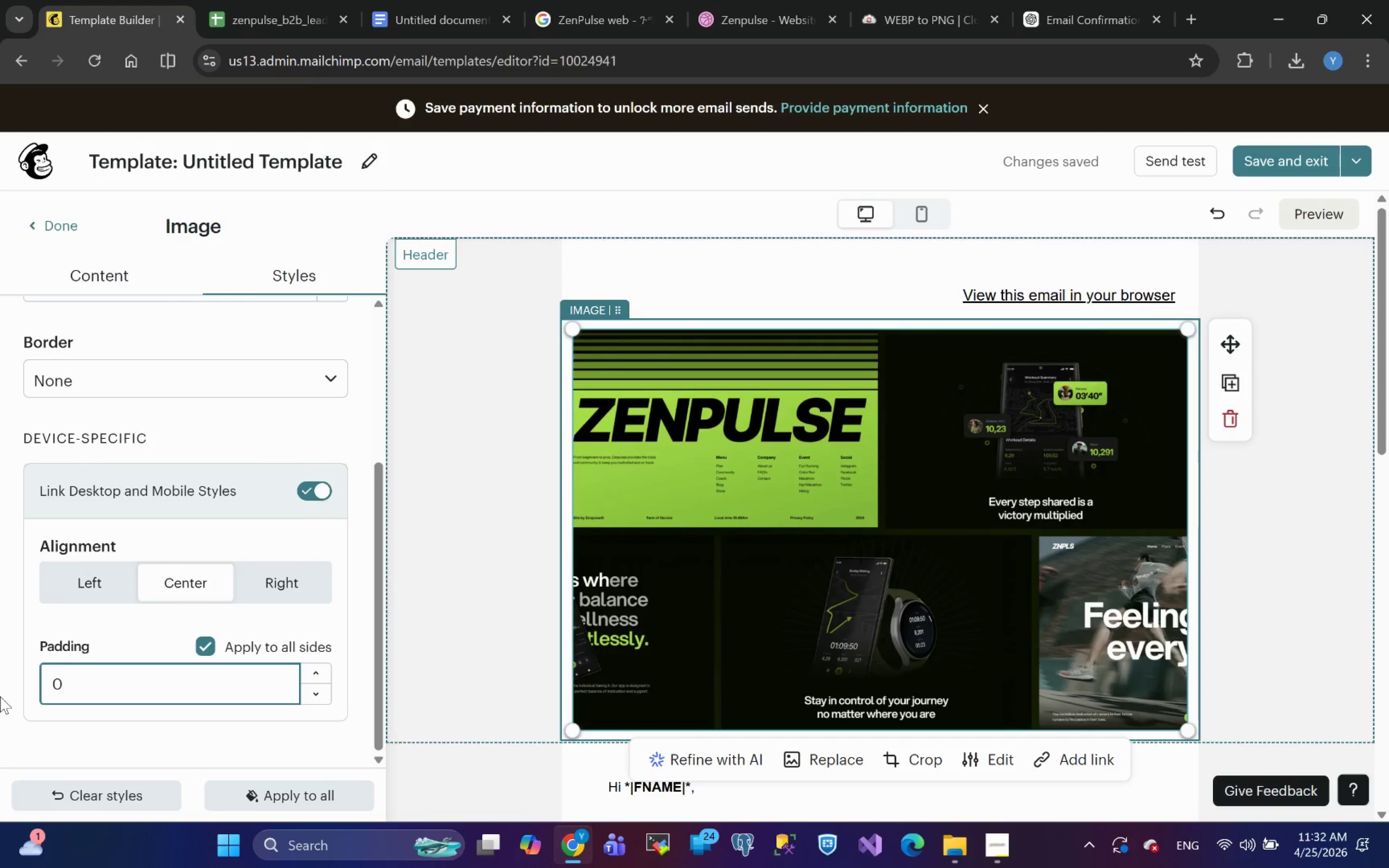 
key(Enter)
 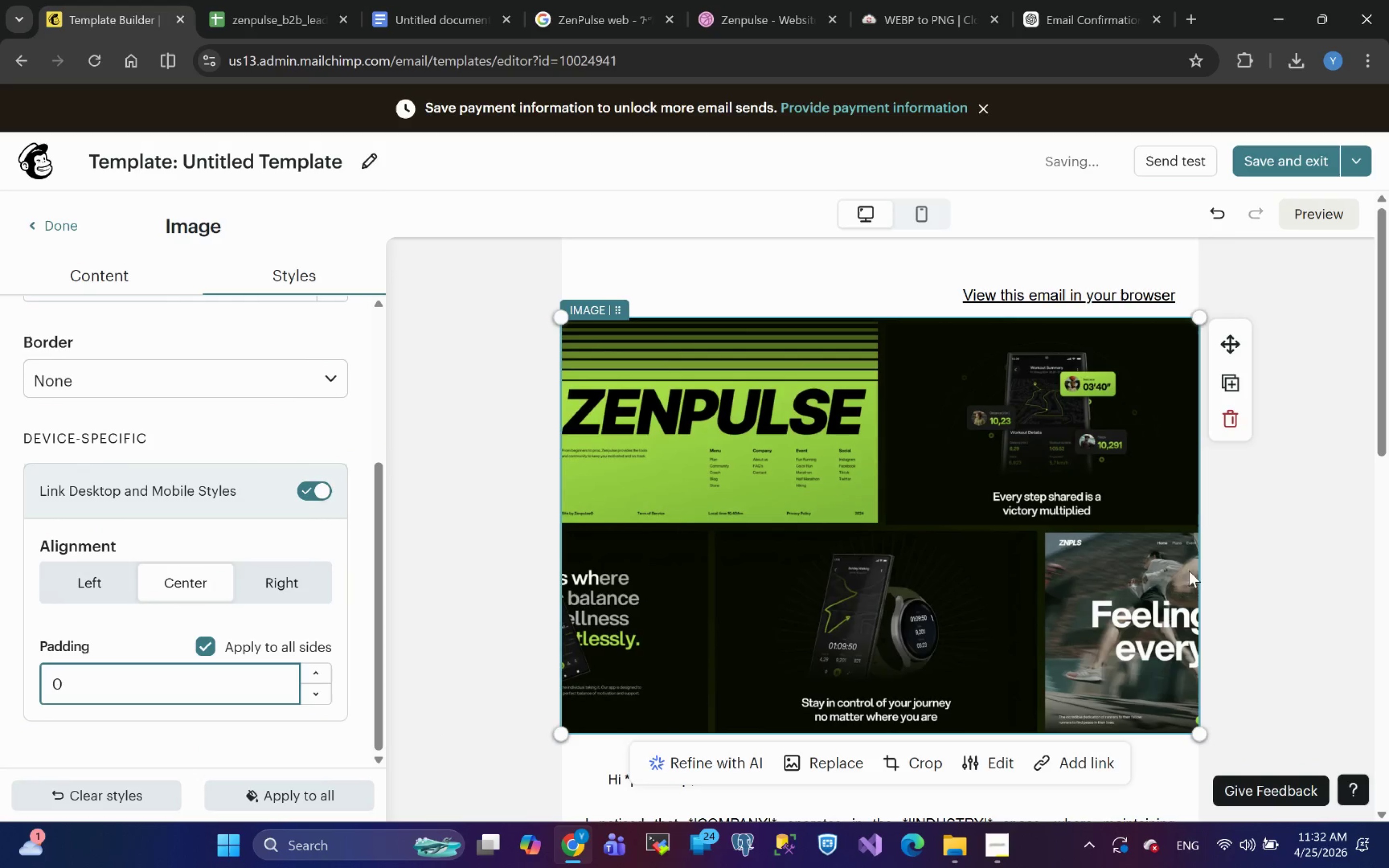 
left_click([1280, 580])
 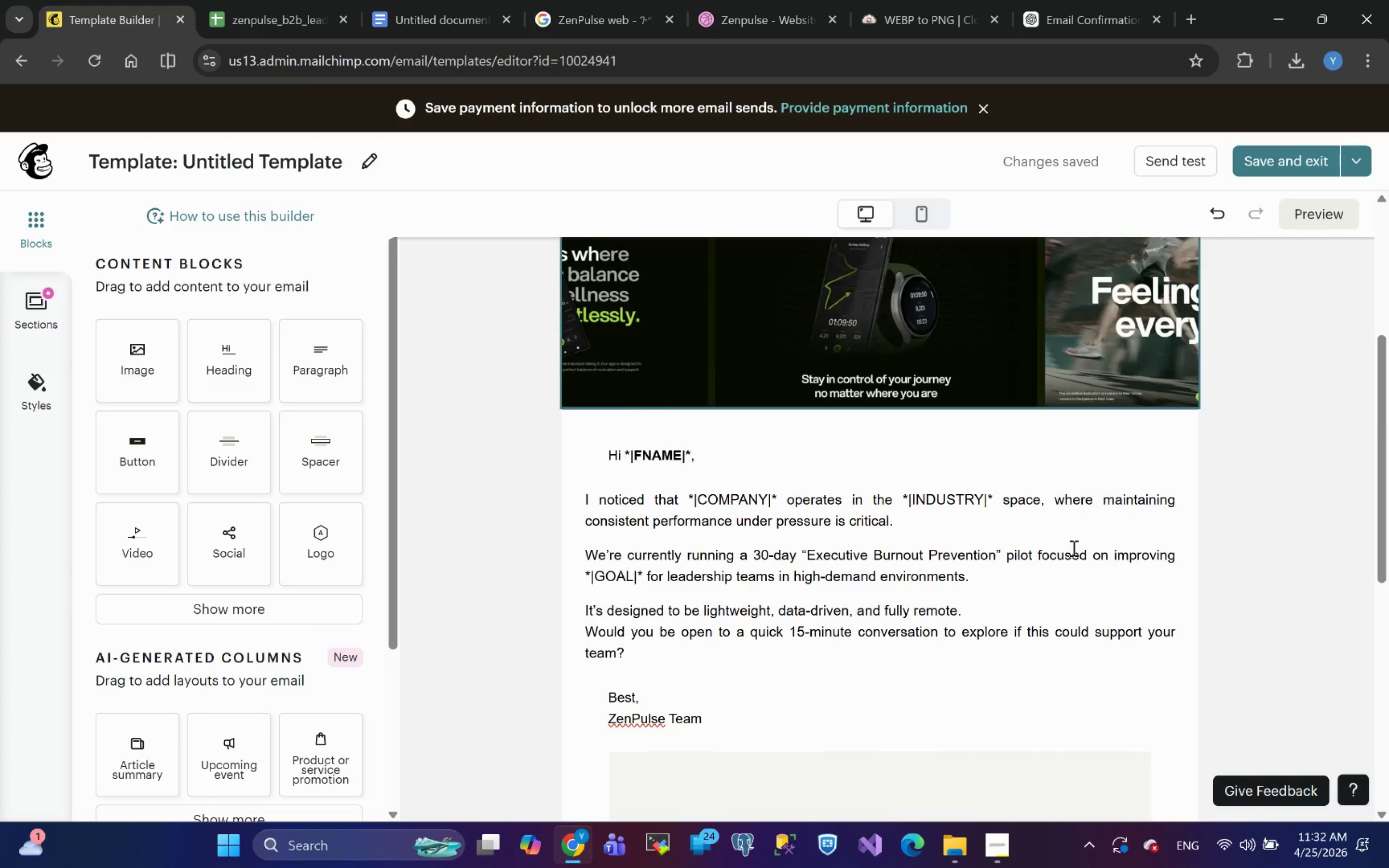 
wait(18.88)
 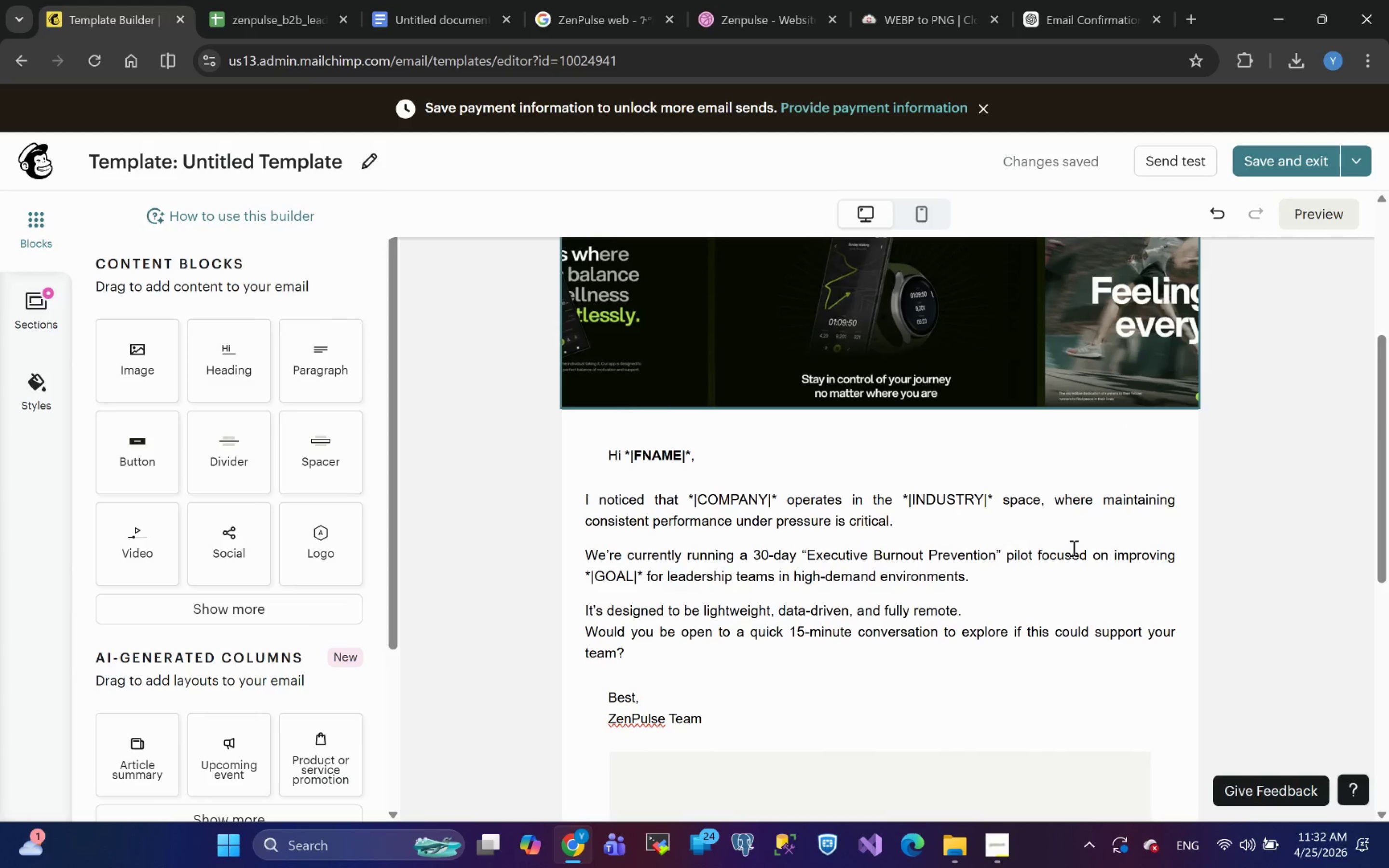 
left_click([1070, 13])
 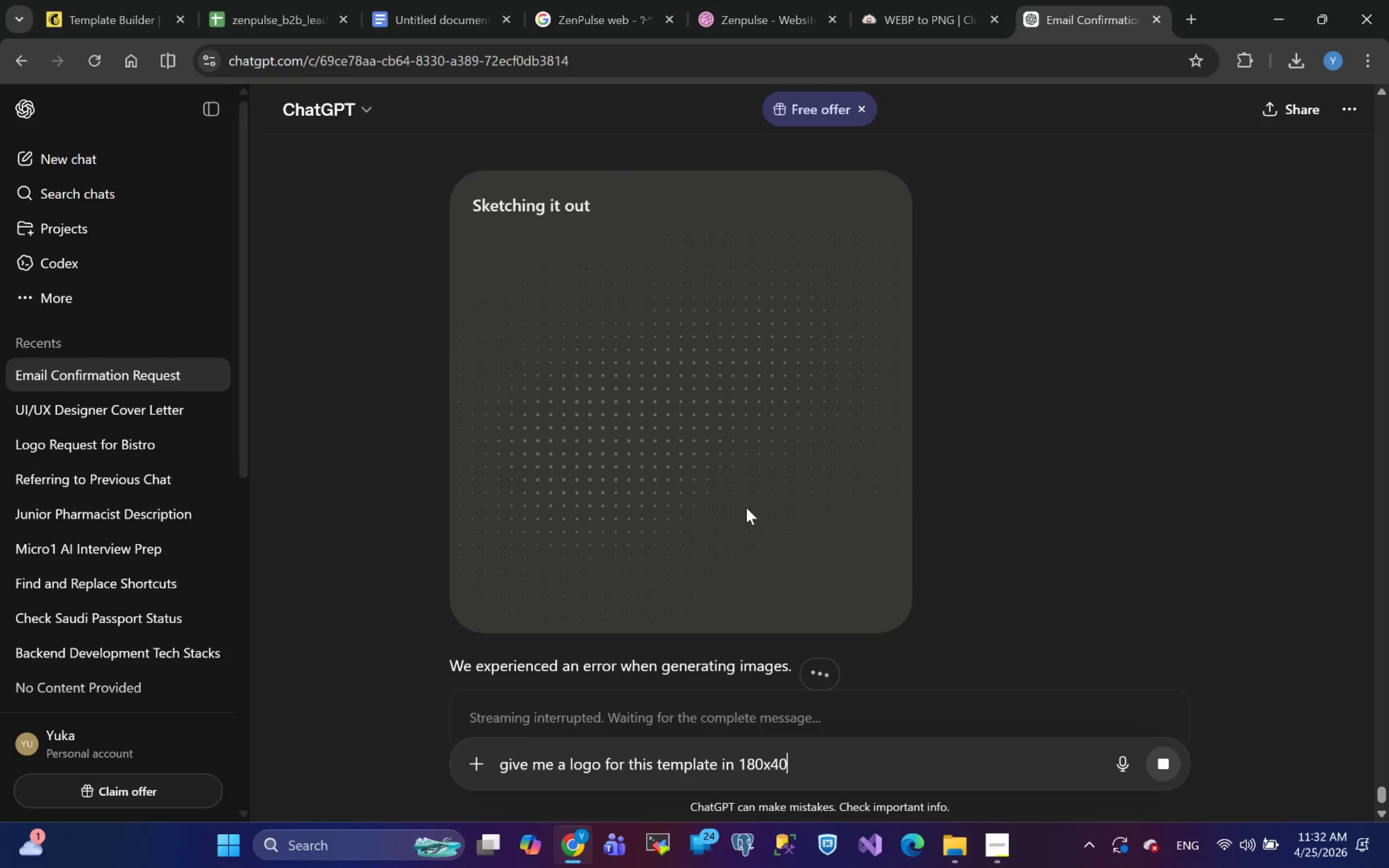 
wait(5.85)
 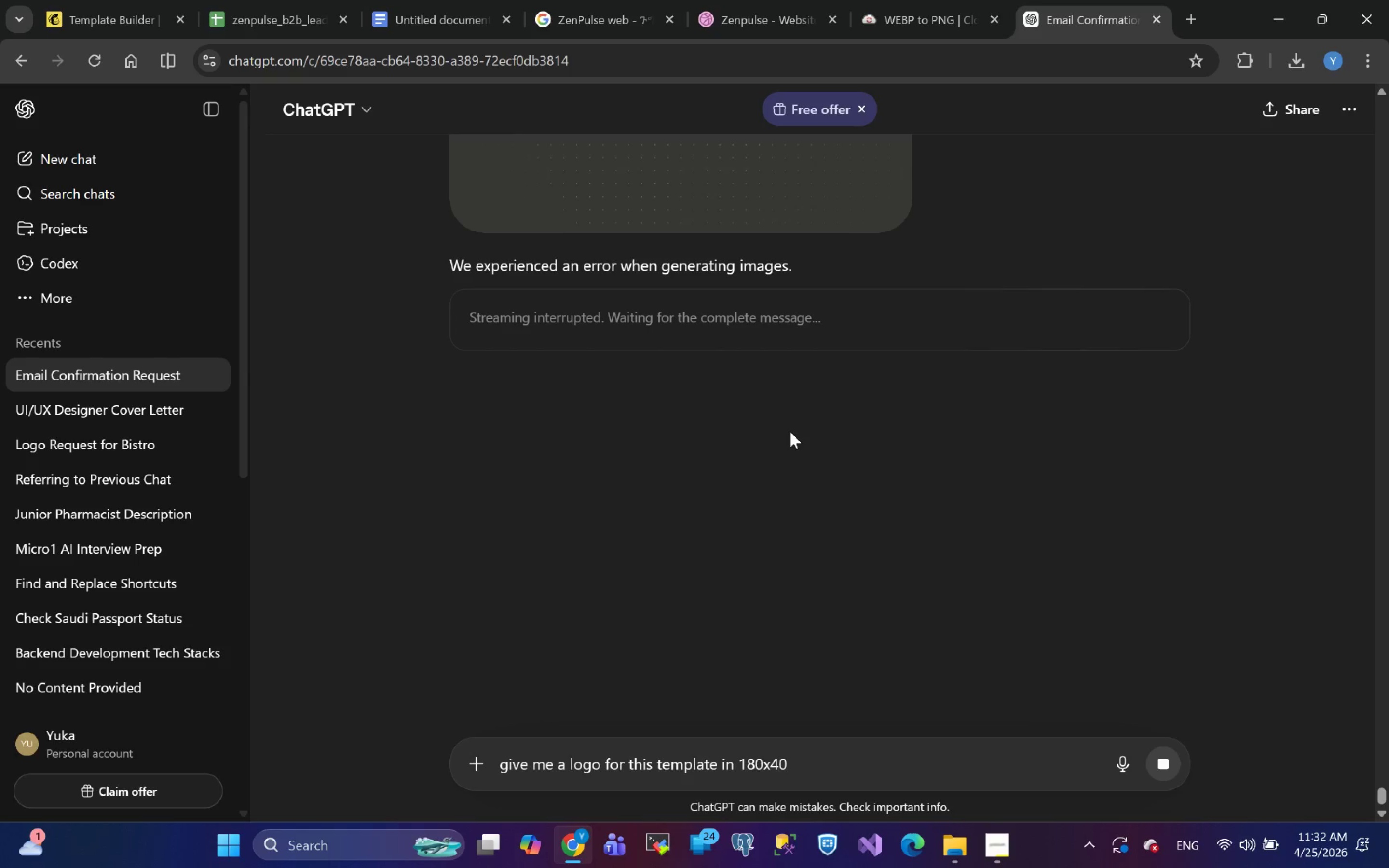 
left_click([1158, 763])
 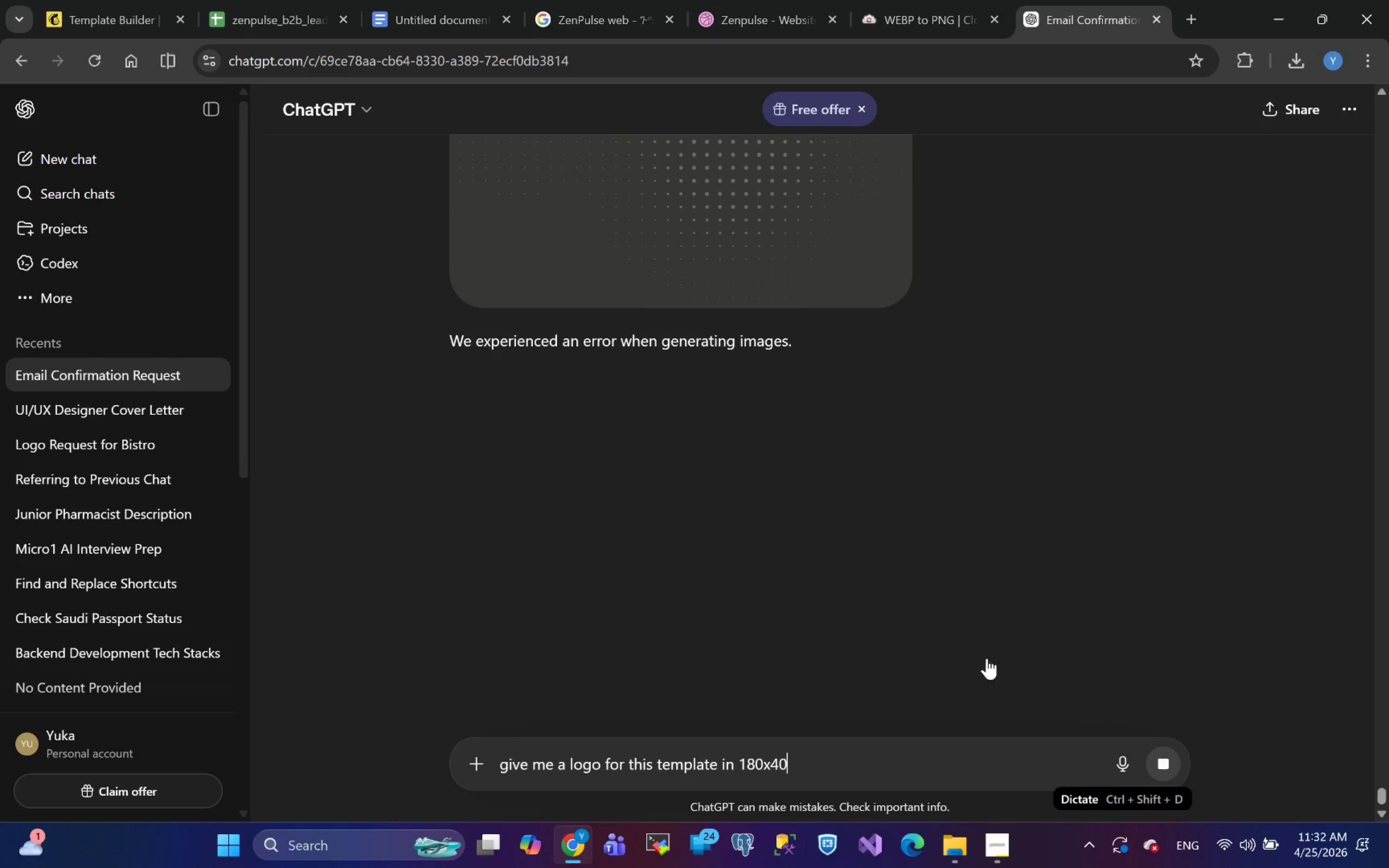 
left_click([1165, 761])
 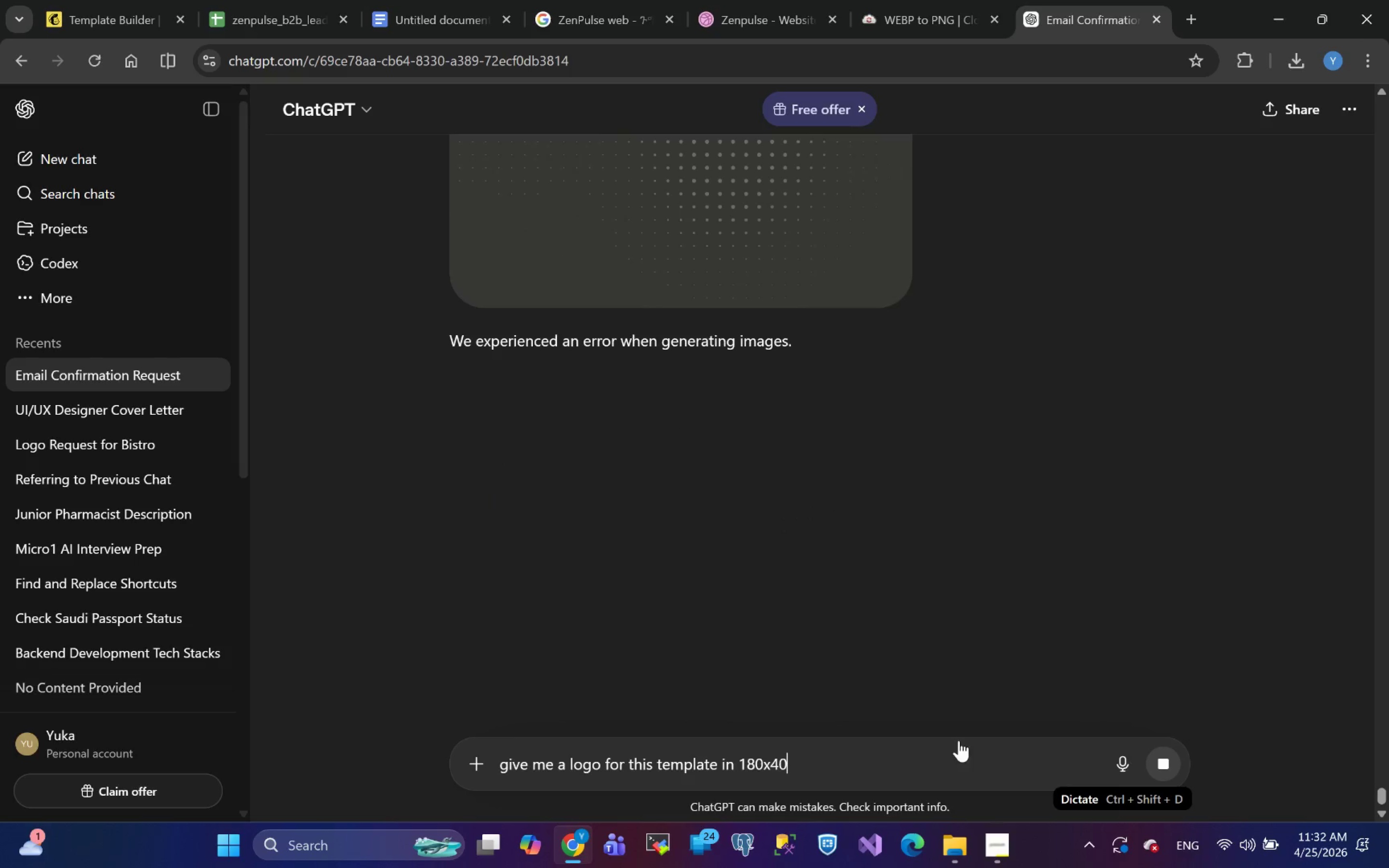 
left_click([917, 757])
 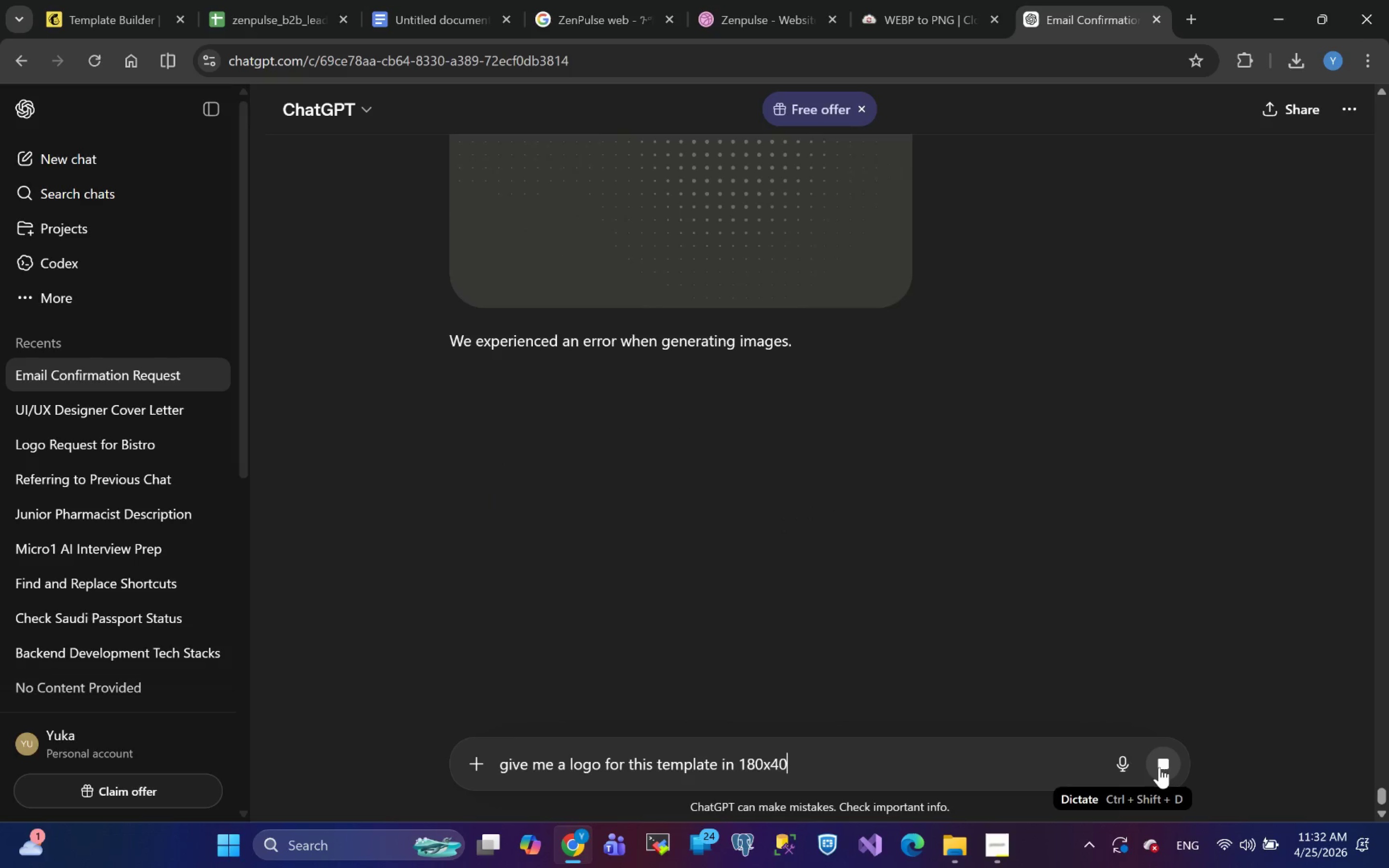 
left_click([1161, 768])
 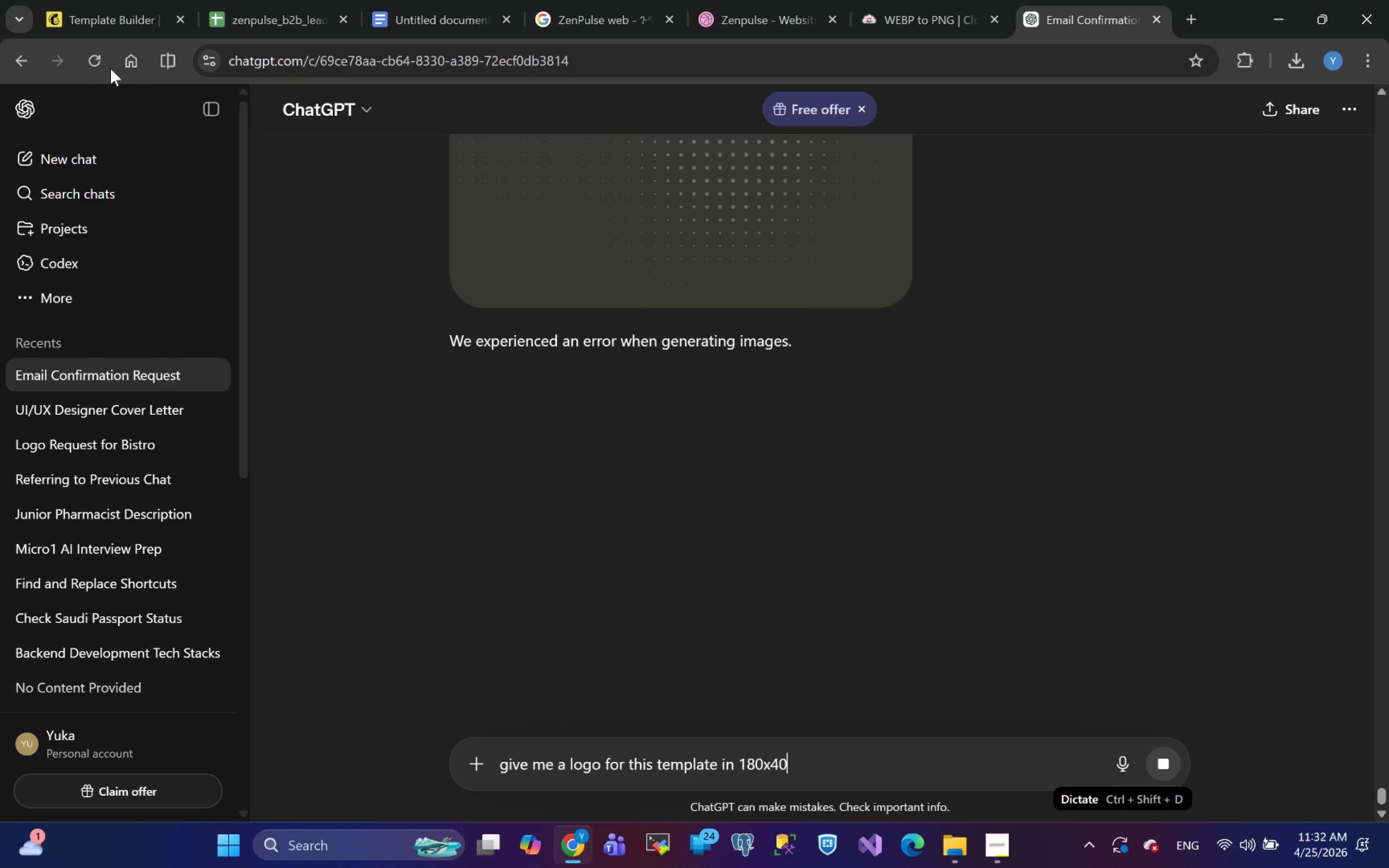 
left_click([96, 66])
 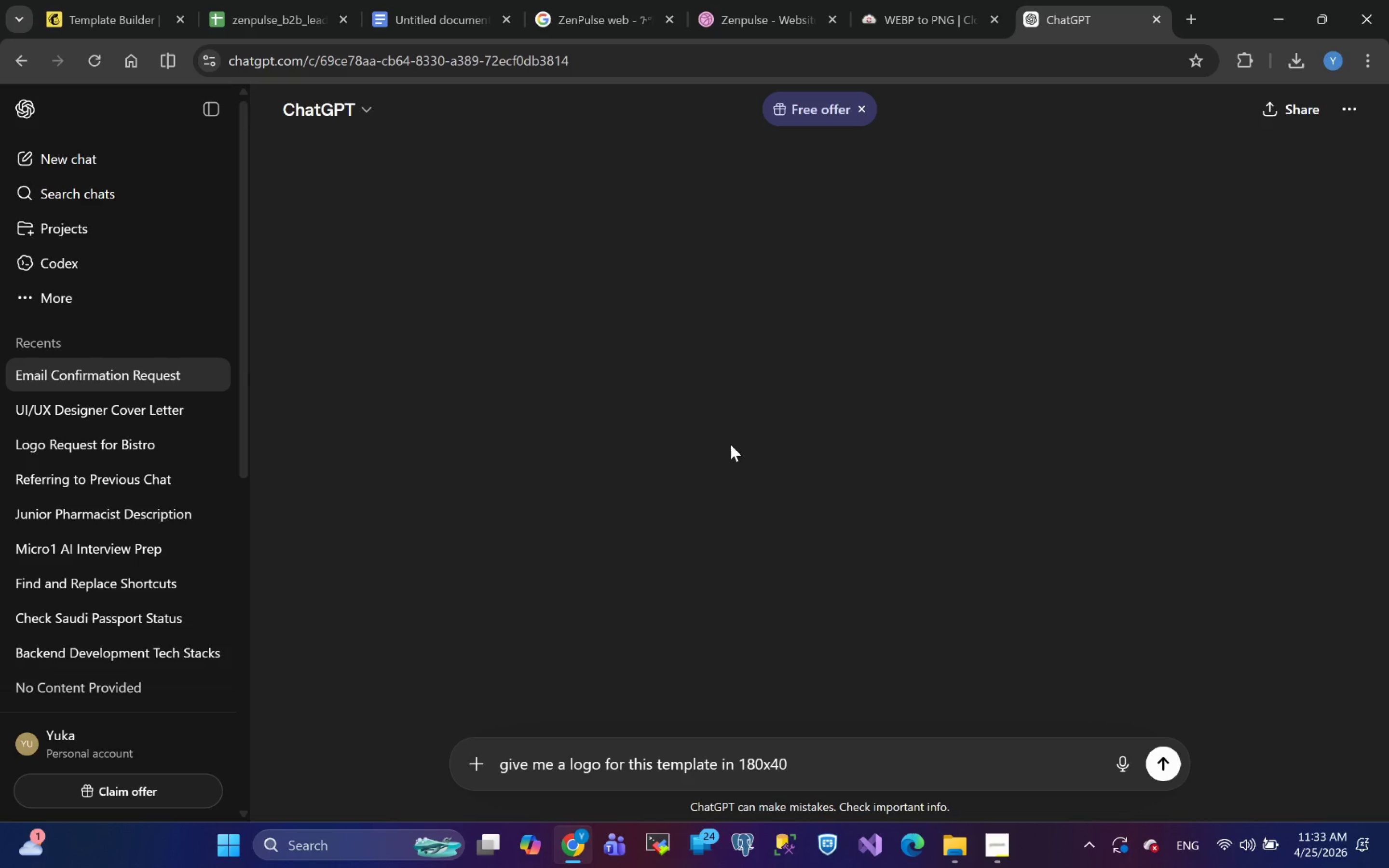 
wait(18.7)
 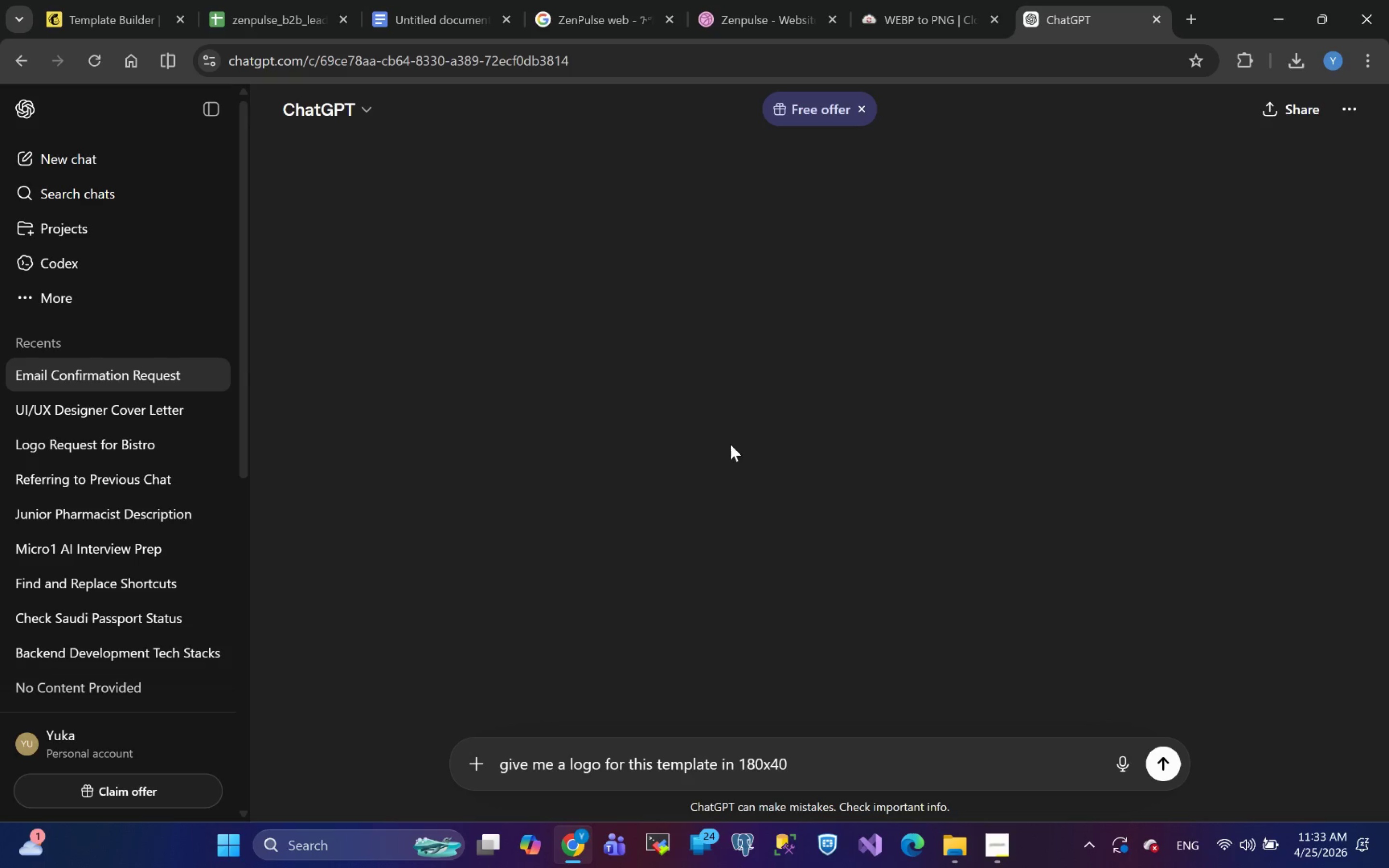 
left_click([1171, 773])
 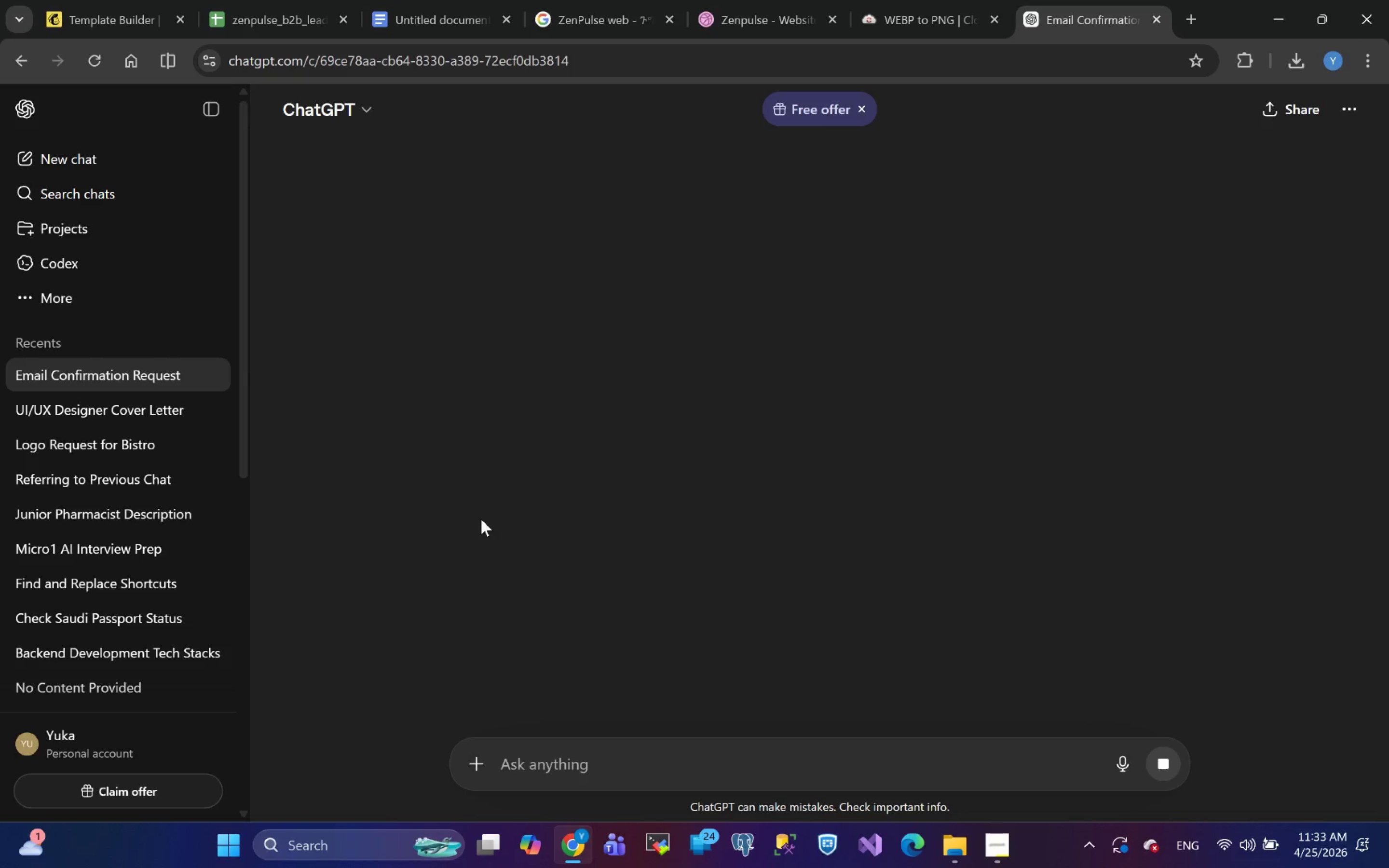 
wait(9.24)
 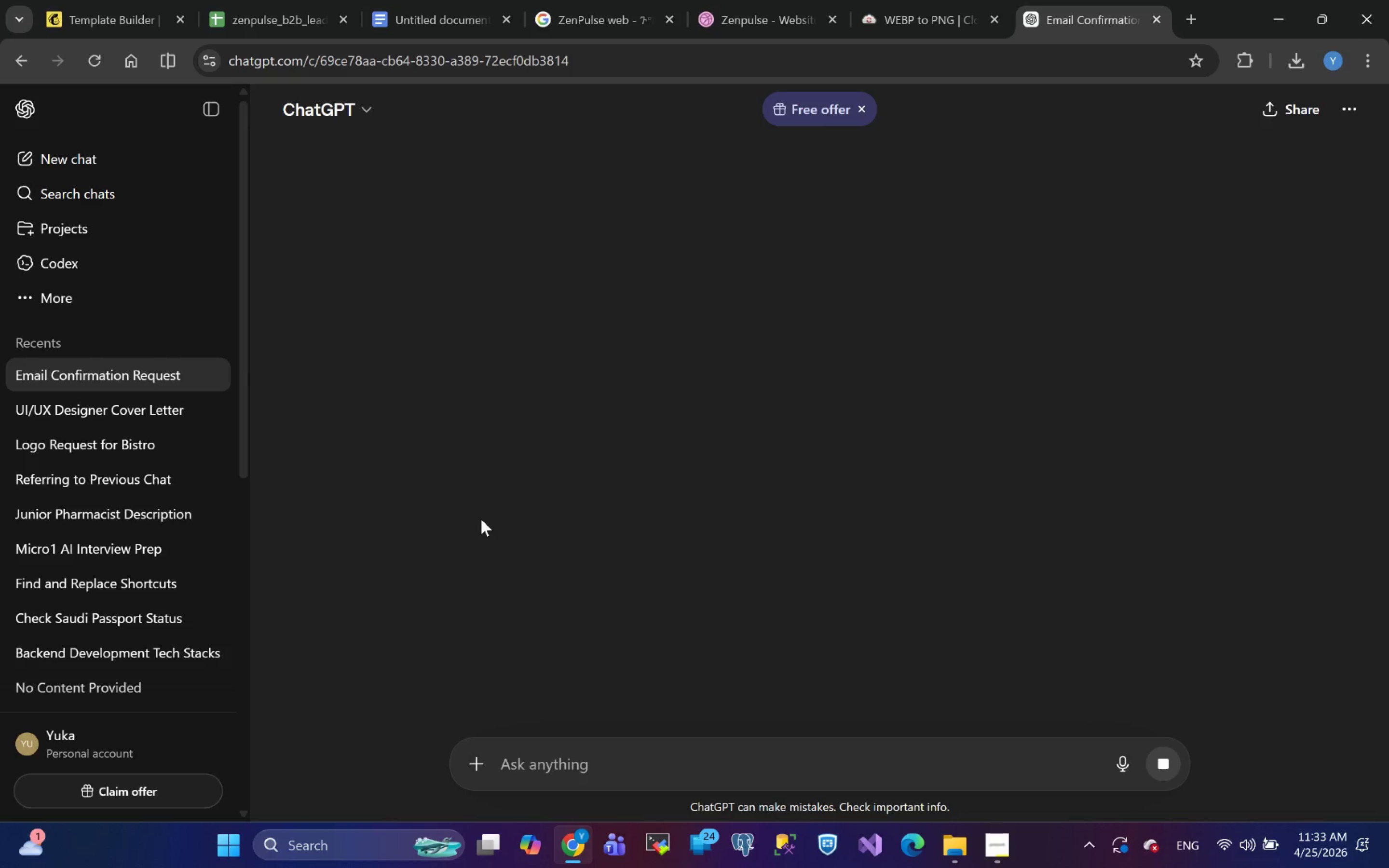 
left_click([62, 0])
 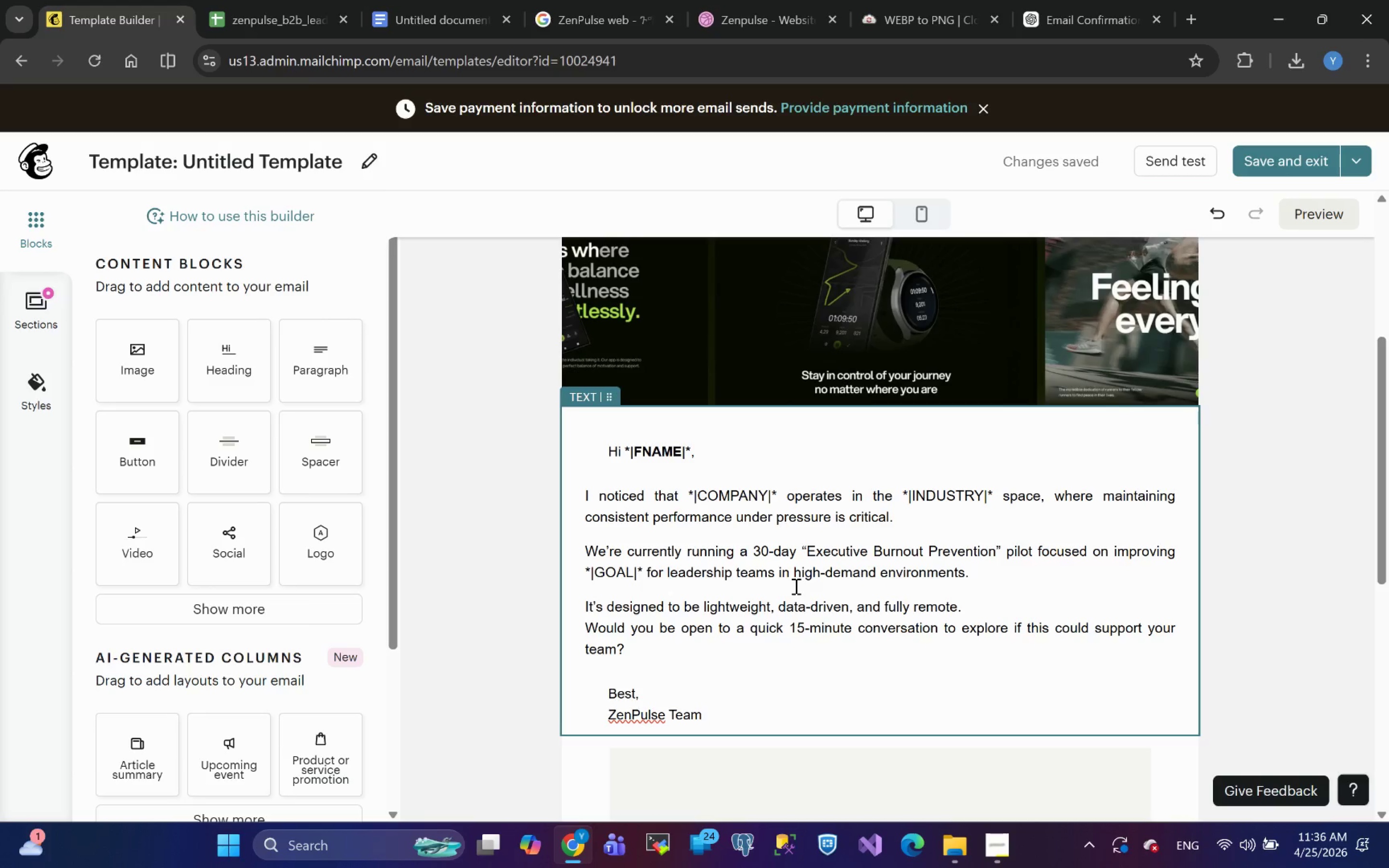 
wait(178.29)
 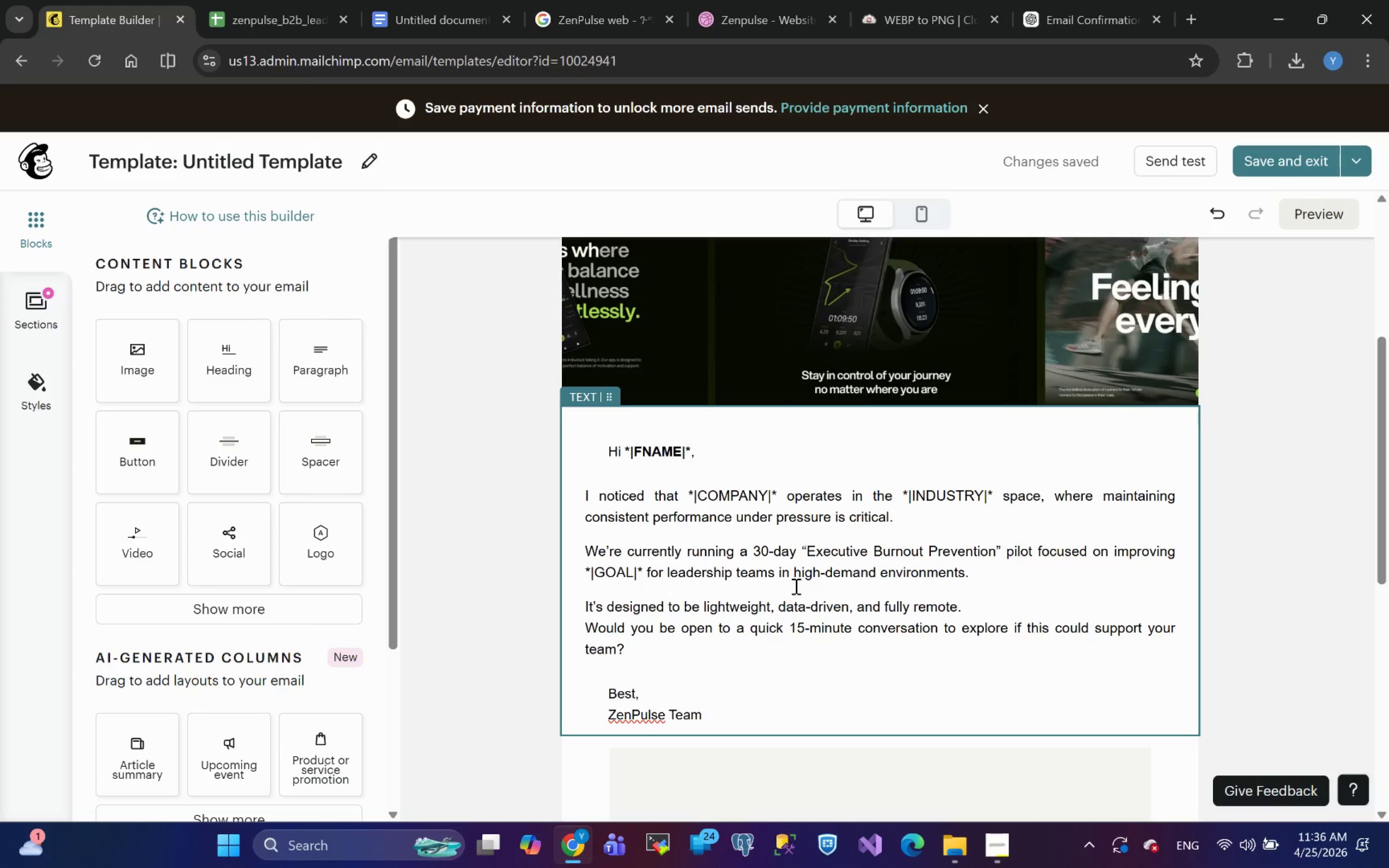 
mouse_move([757, 470])
 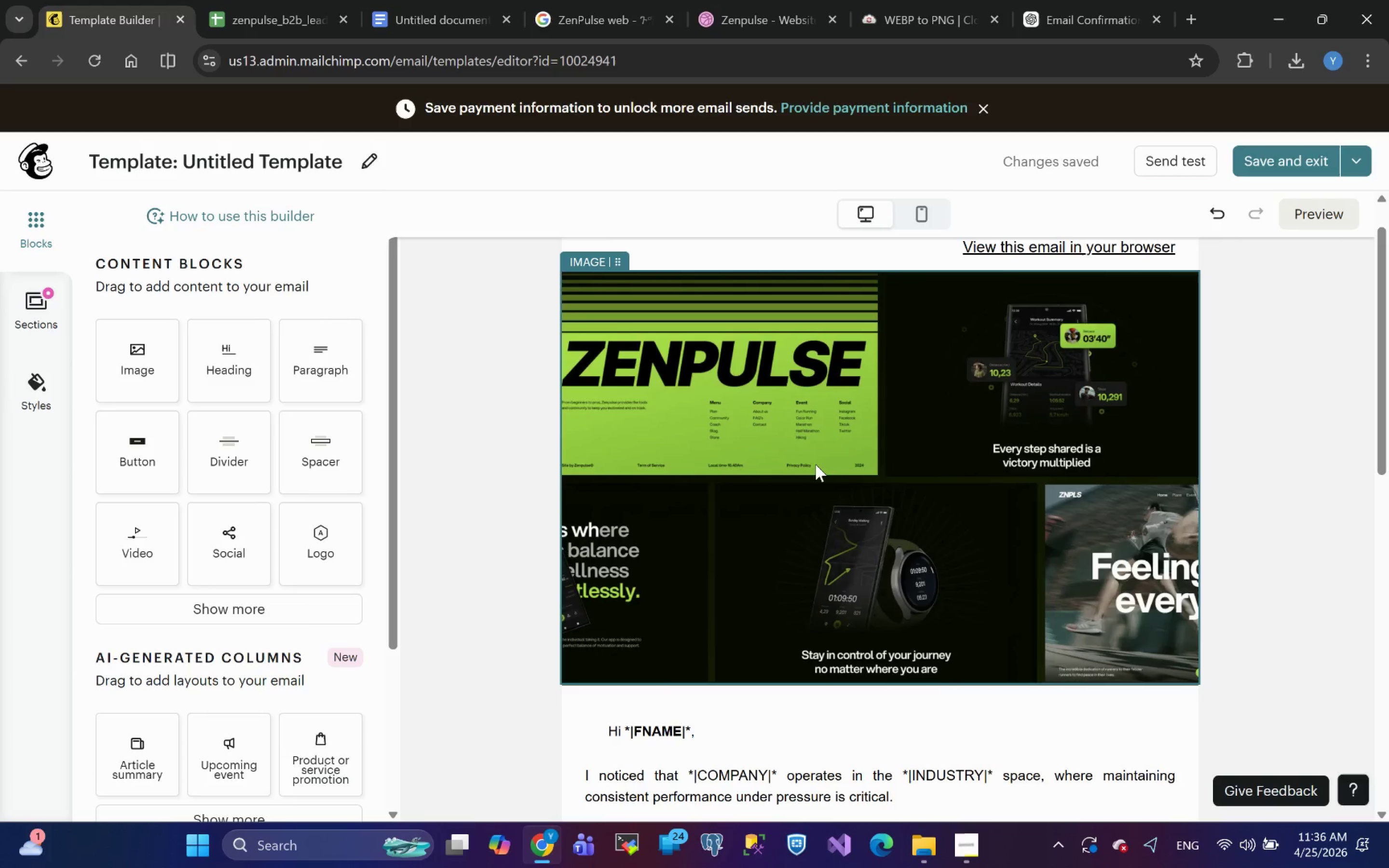 
wait(8.45)
 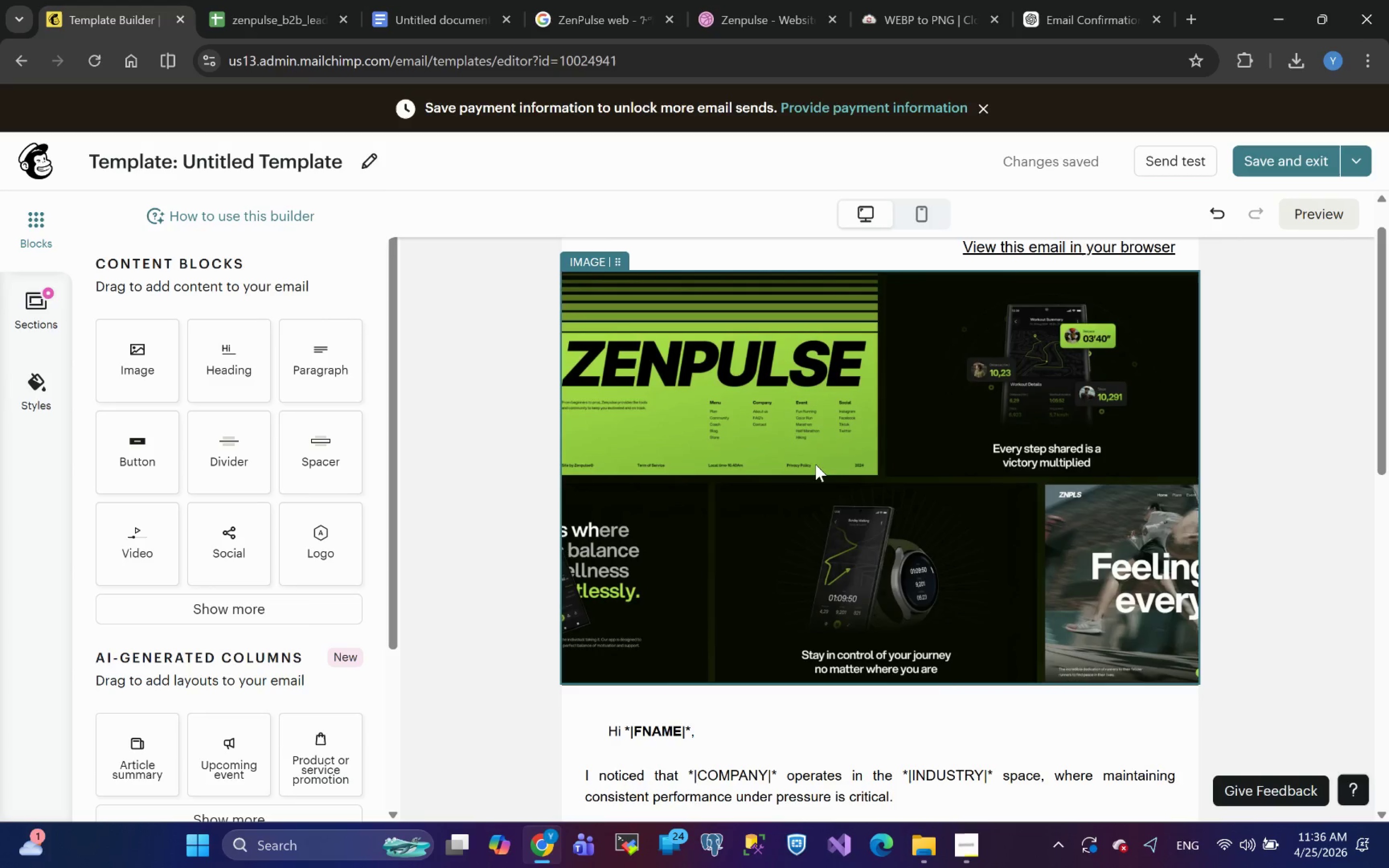 
left_click([1068, 15])
 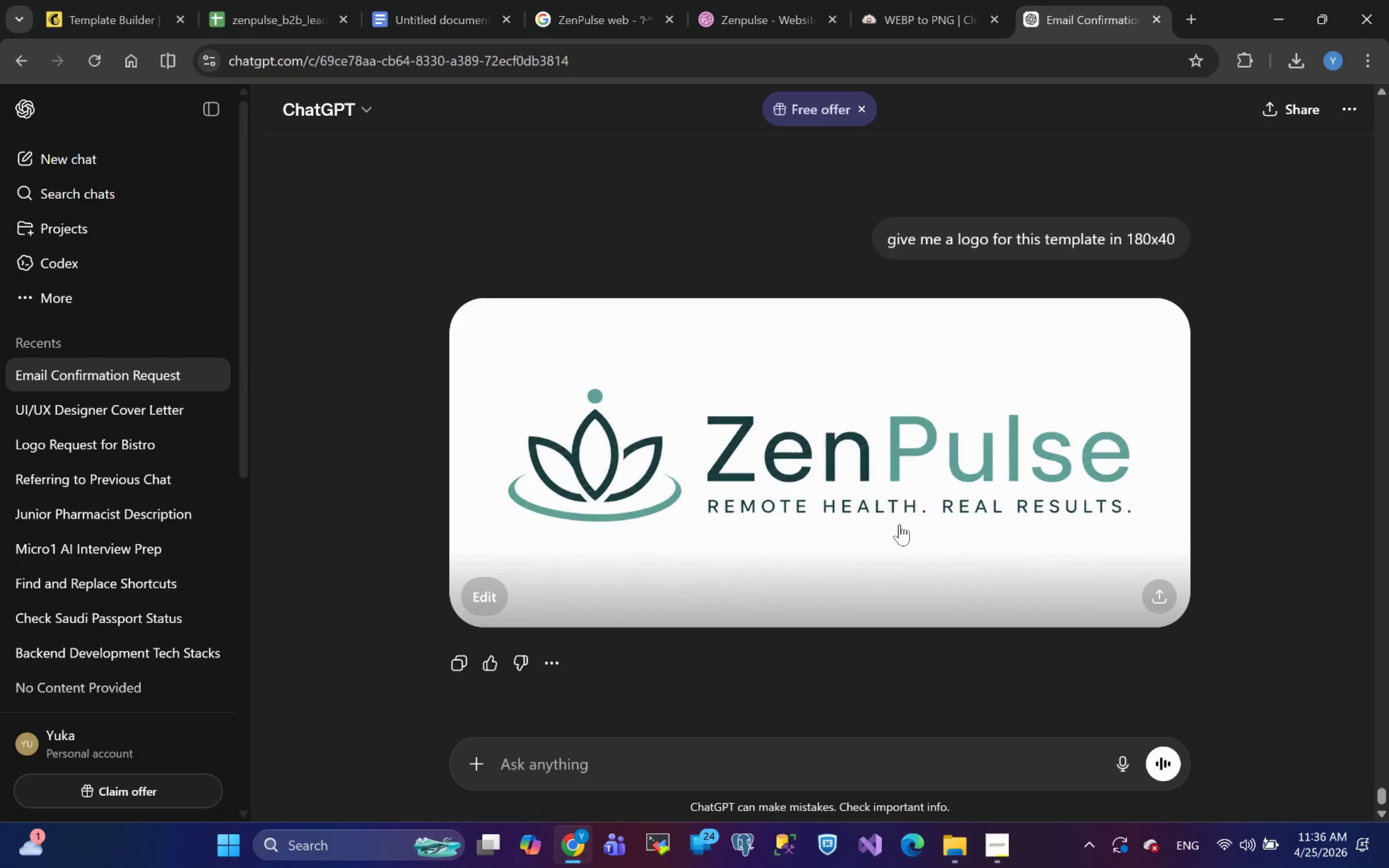 
wait(7.75)
 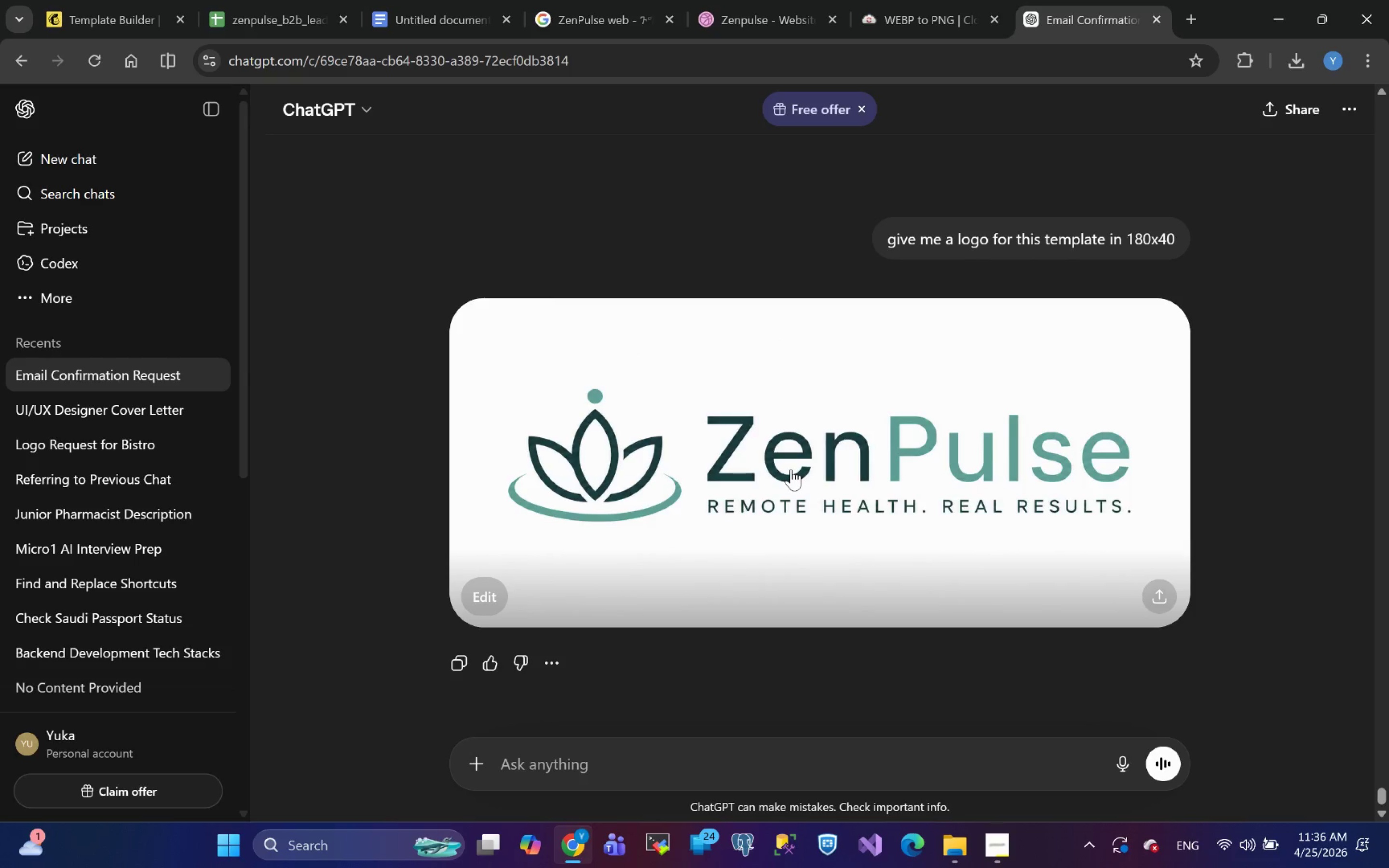 
left_click([907, 529])
 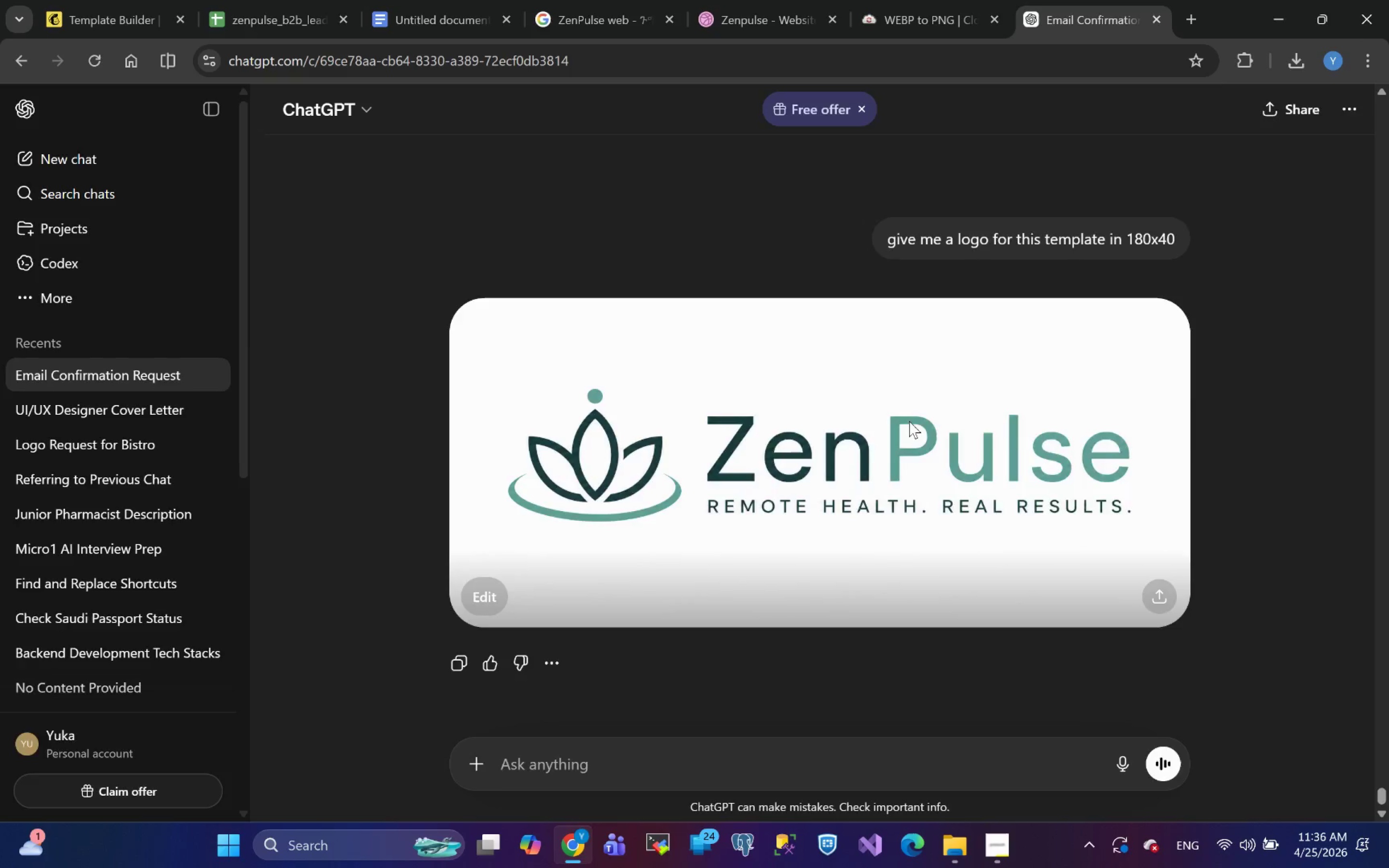 
left_click([909, 421])
 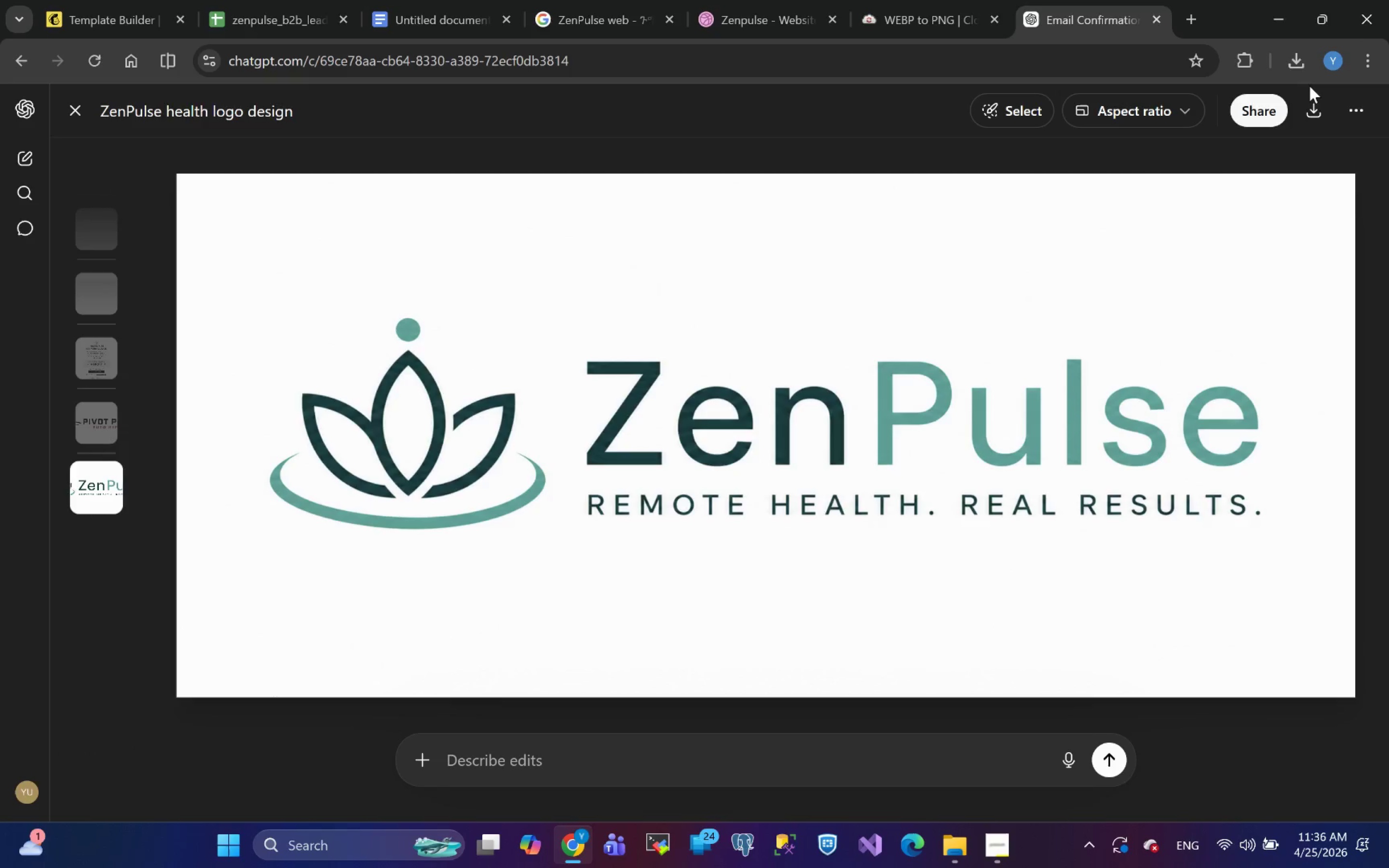 
left_click([1311, 106])
 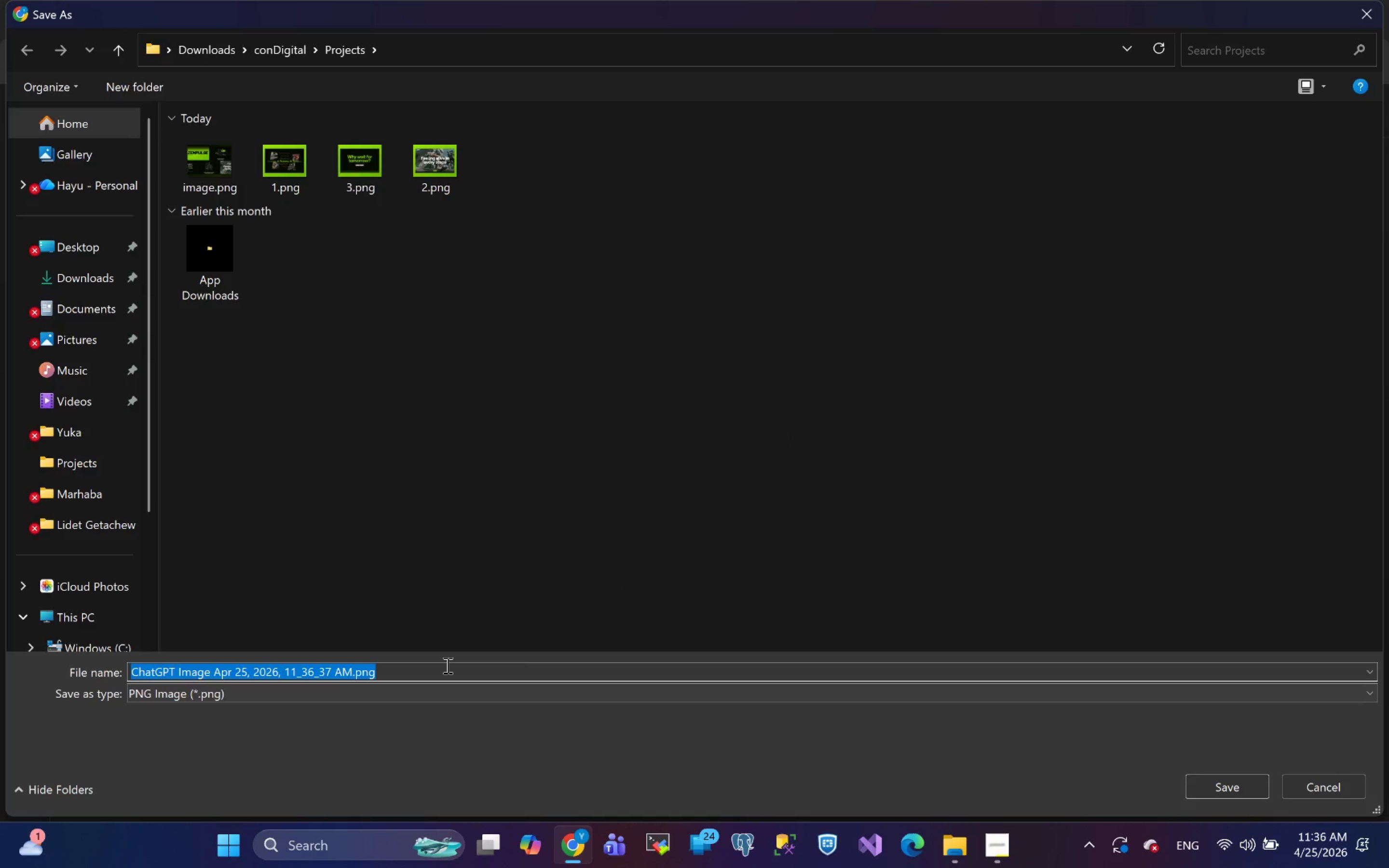 
type(logo)
 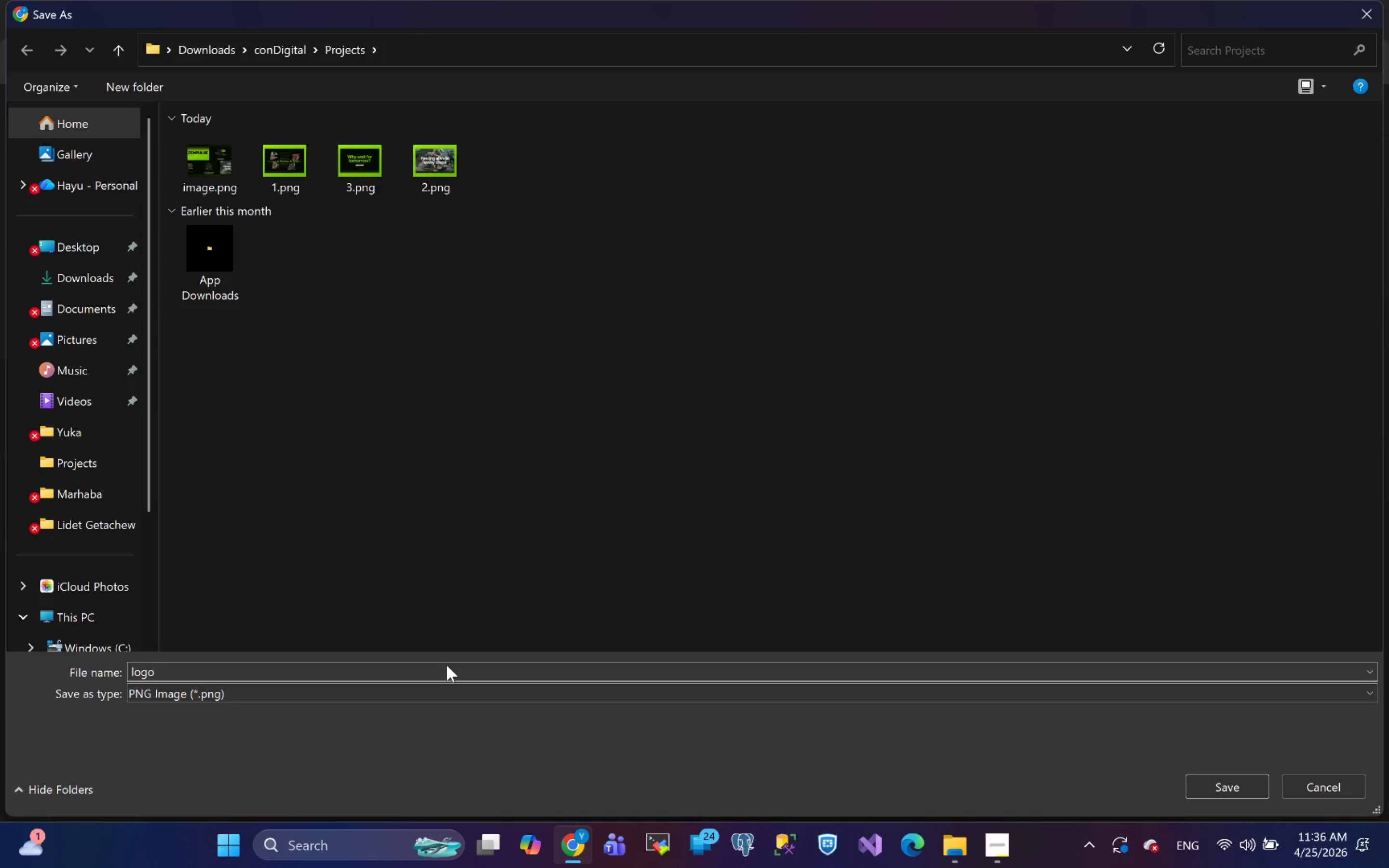 
key(Enter)
 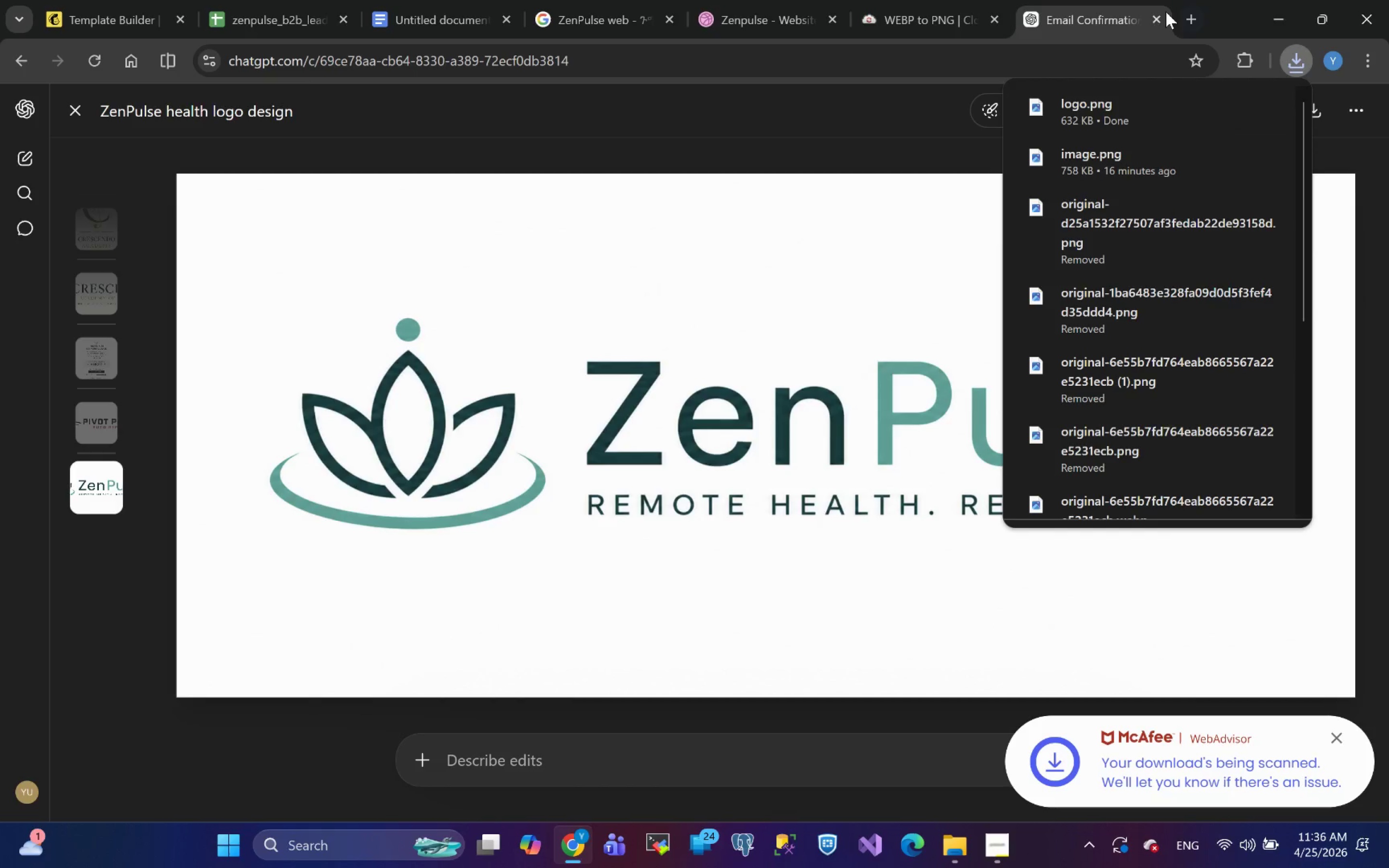 
left_click([1154, 17])
 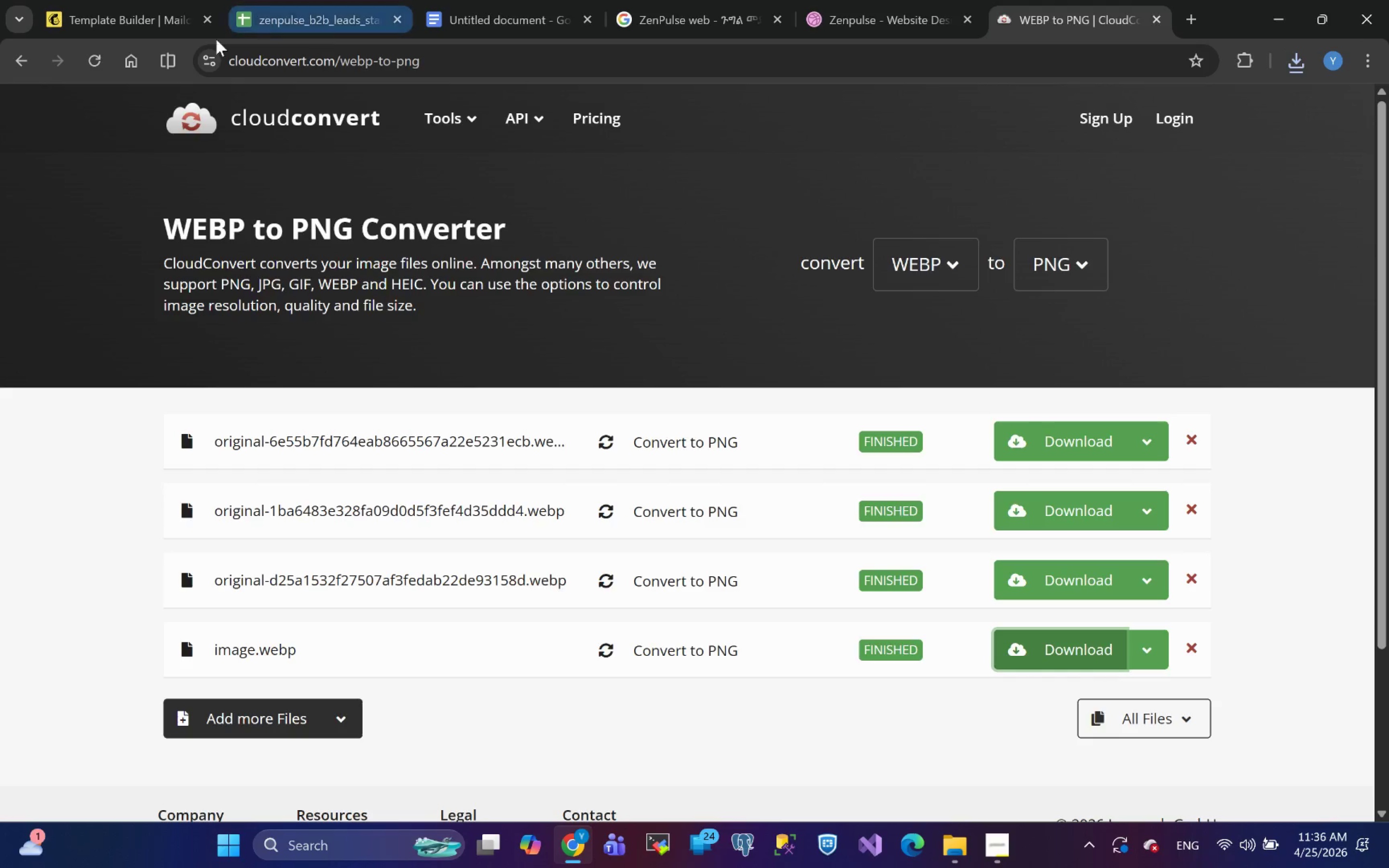 
left_click([116, 35])
 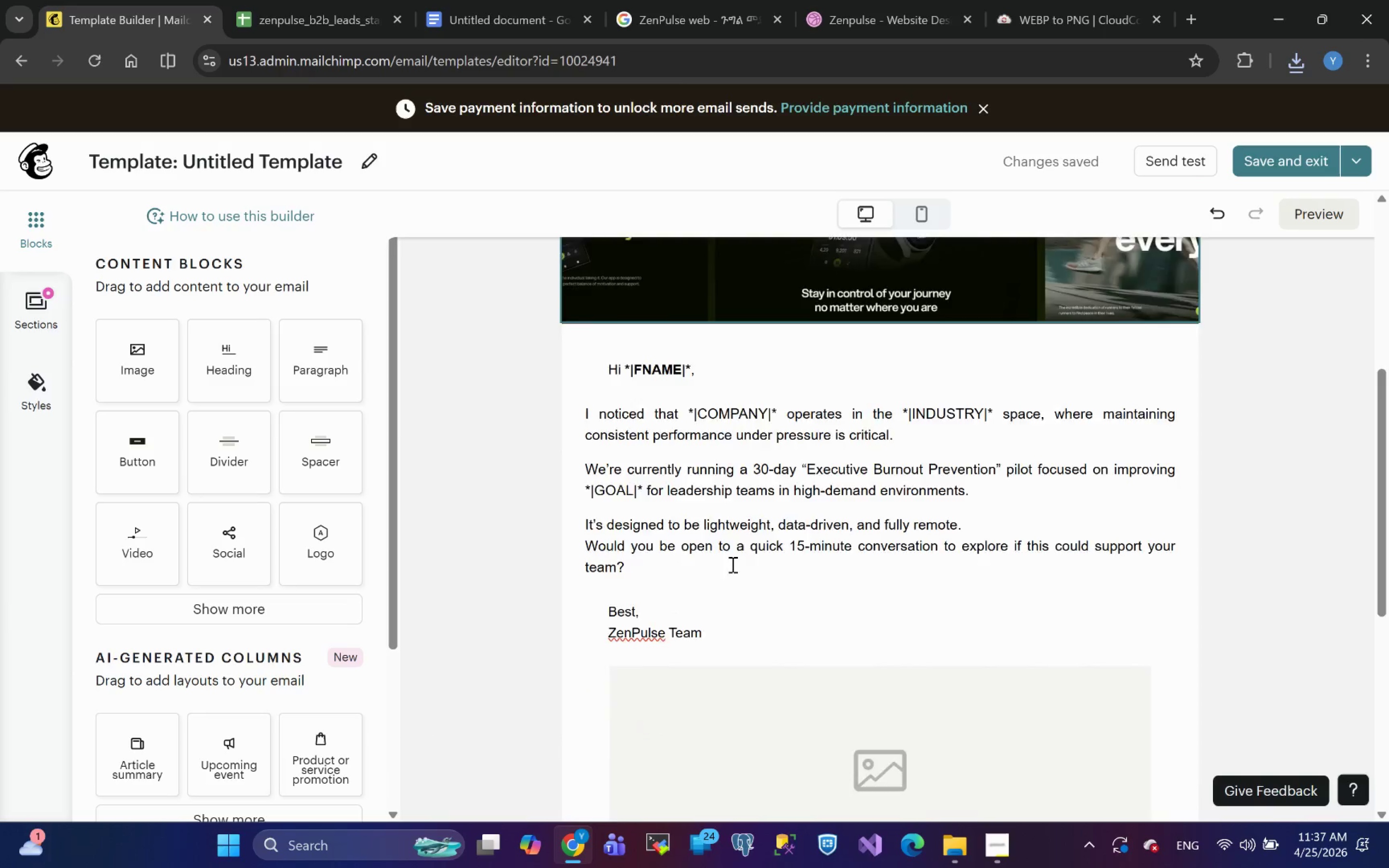 
wait(20.34)
 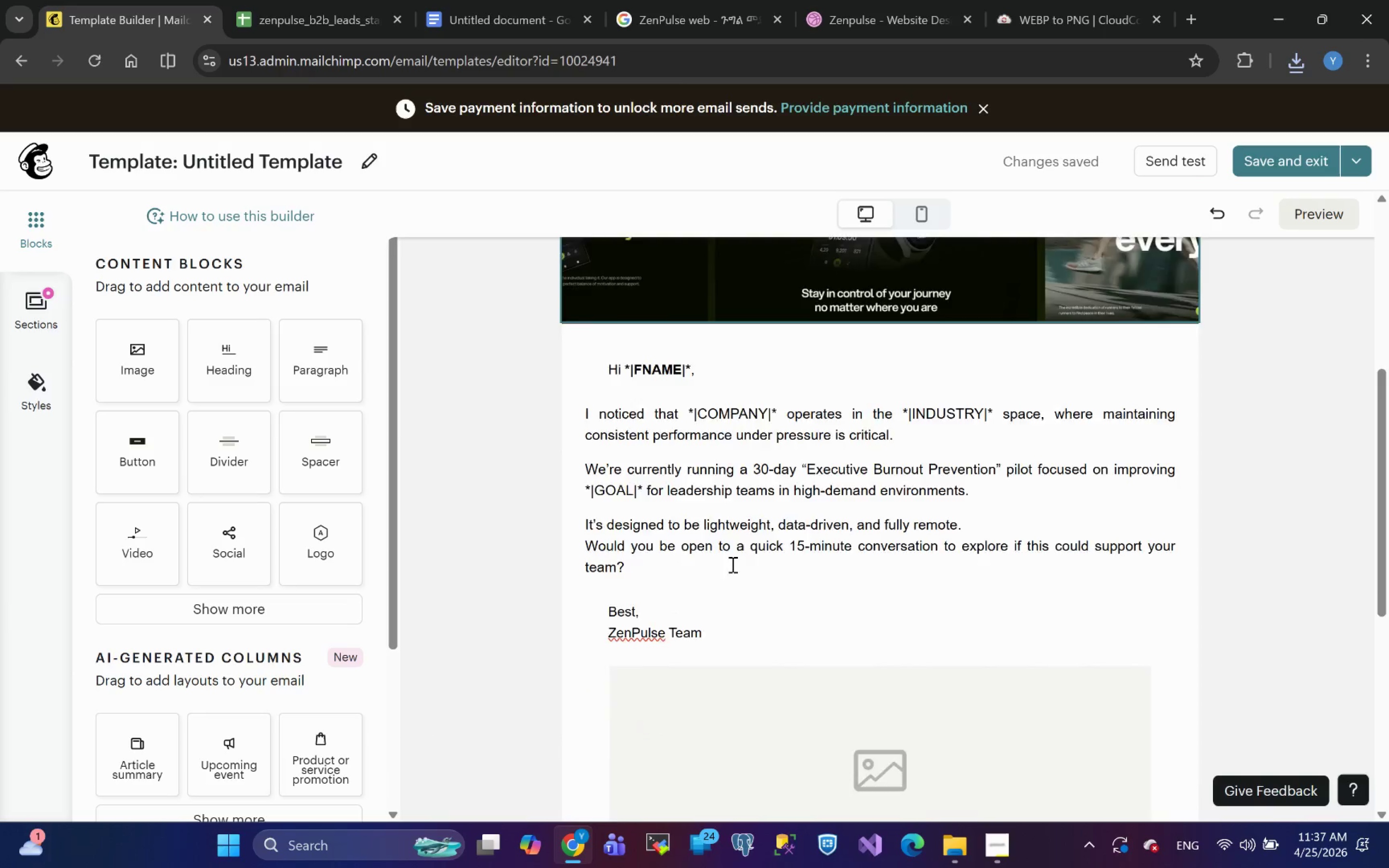 
left_click([969, 390])
 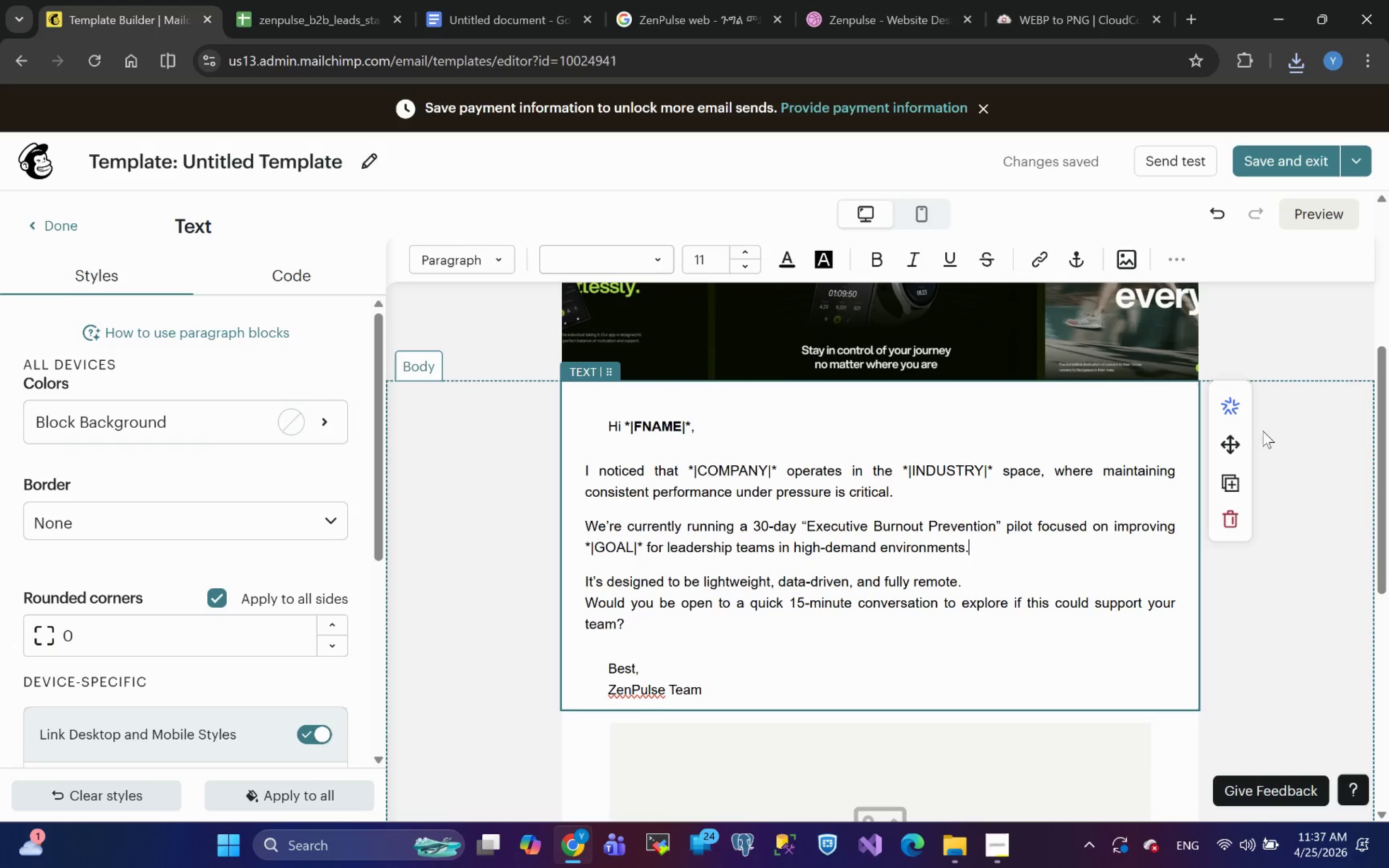 
left_click_drag(start_coordinate=[1230, 448], to_coordinate=[990, 318])
 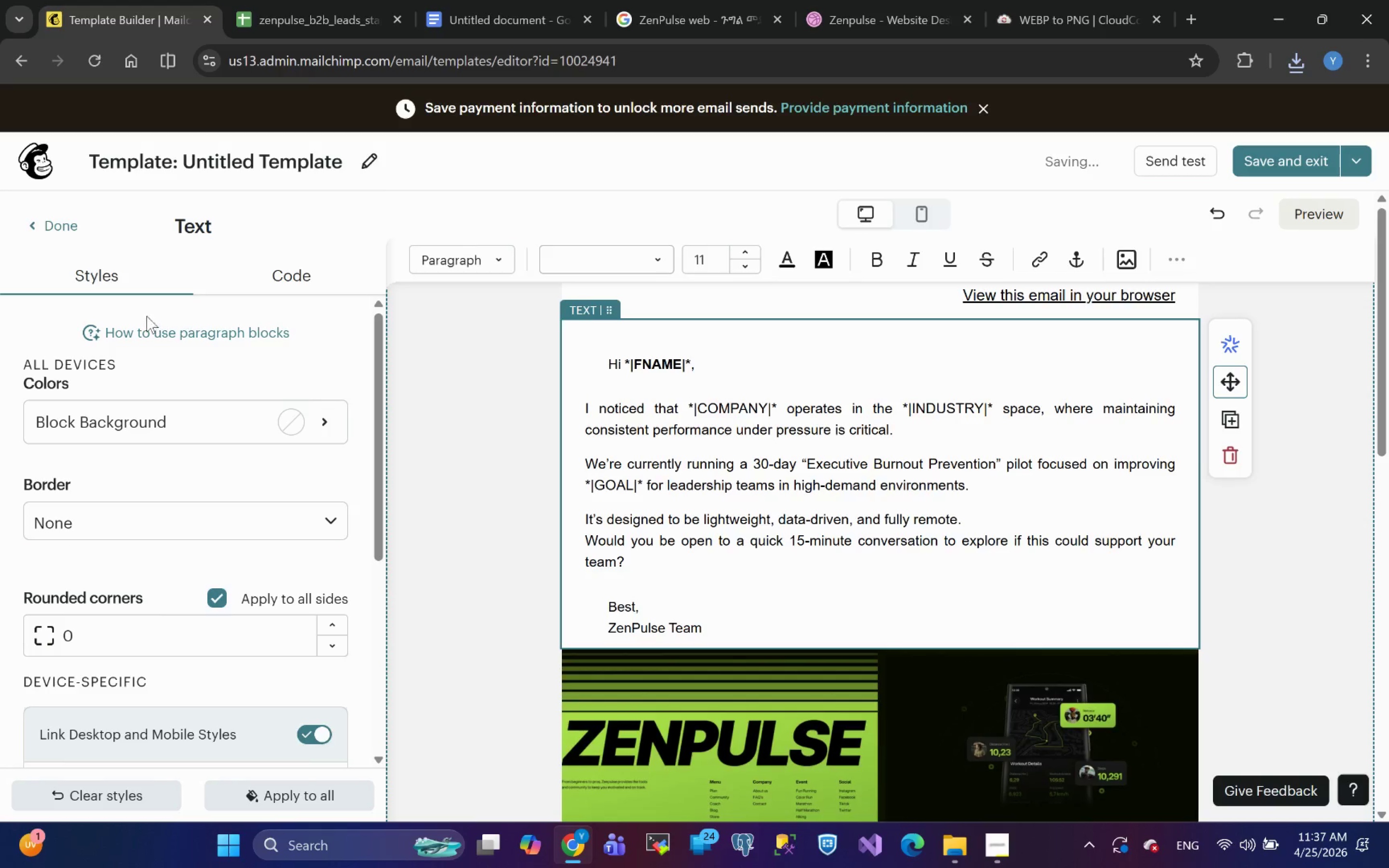 
left_click([40, 230])
 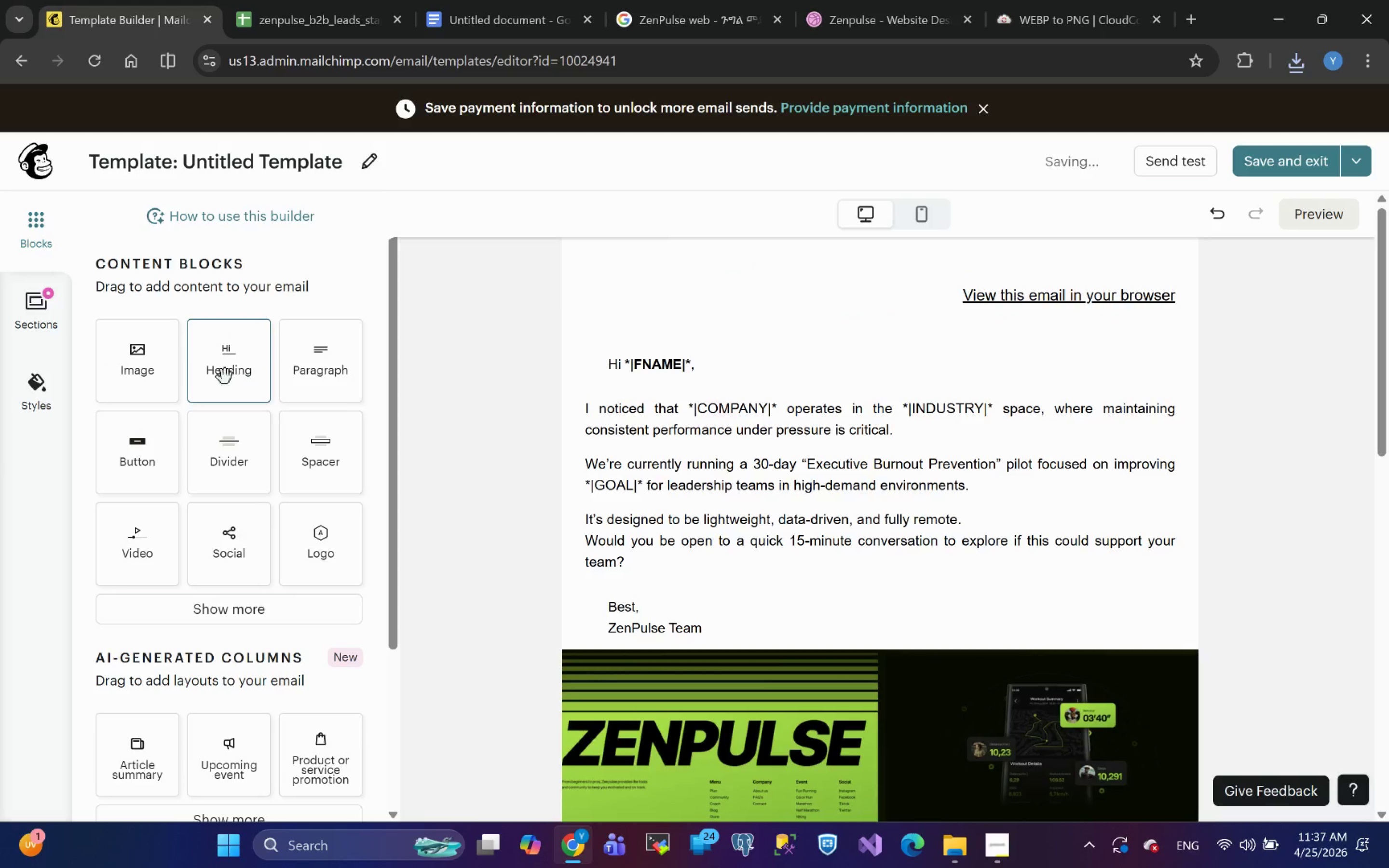 
left_click_drag(start_coordinate=[142, 362], to_coordinate=[916, 302])
 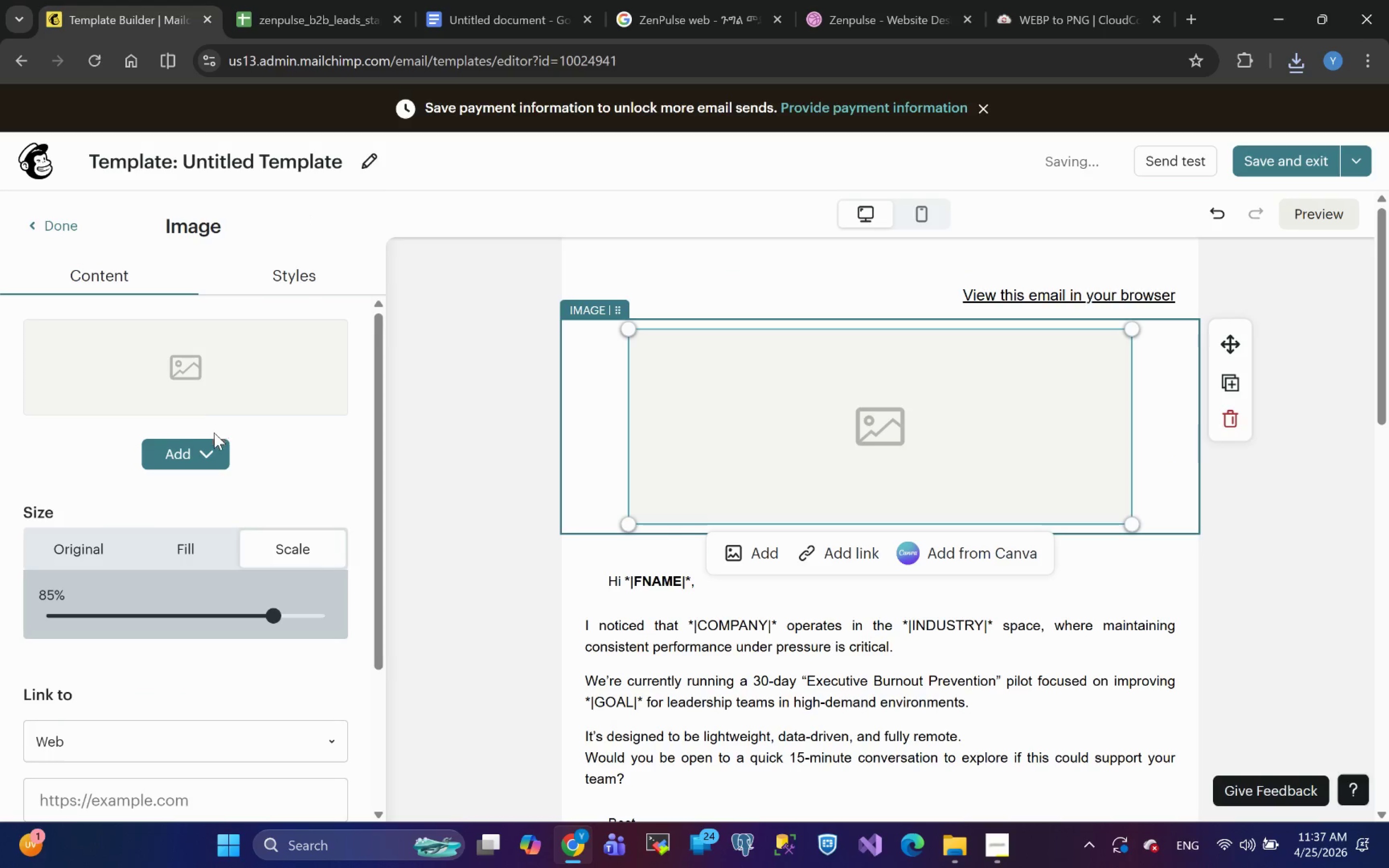 
left_click([181, 449])
 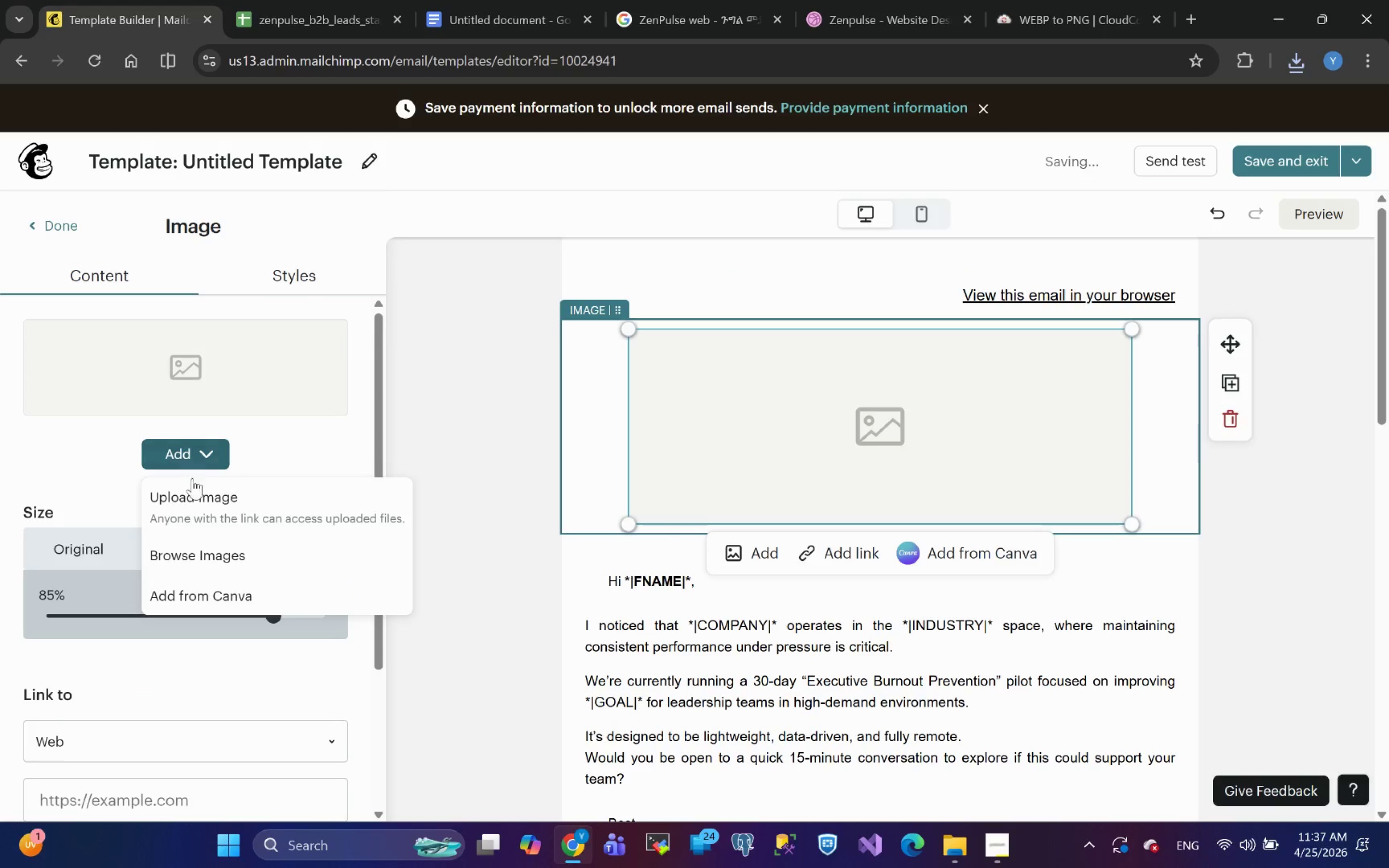 
left_click([192, 489])
 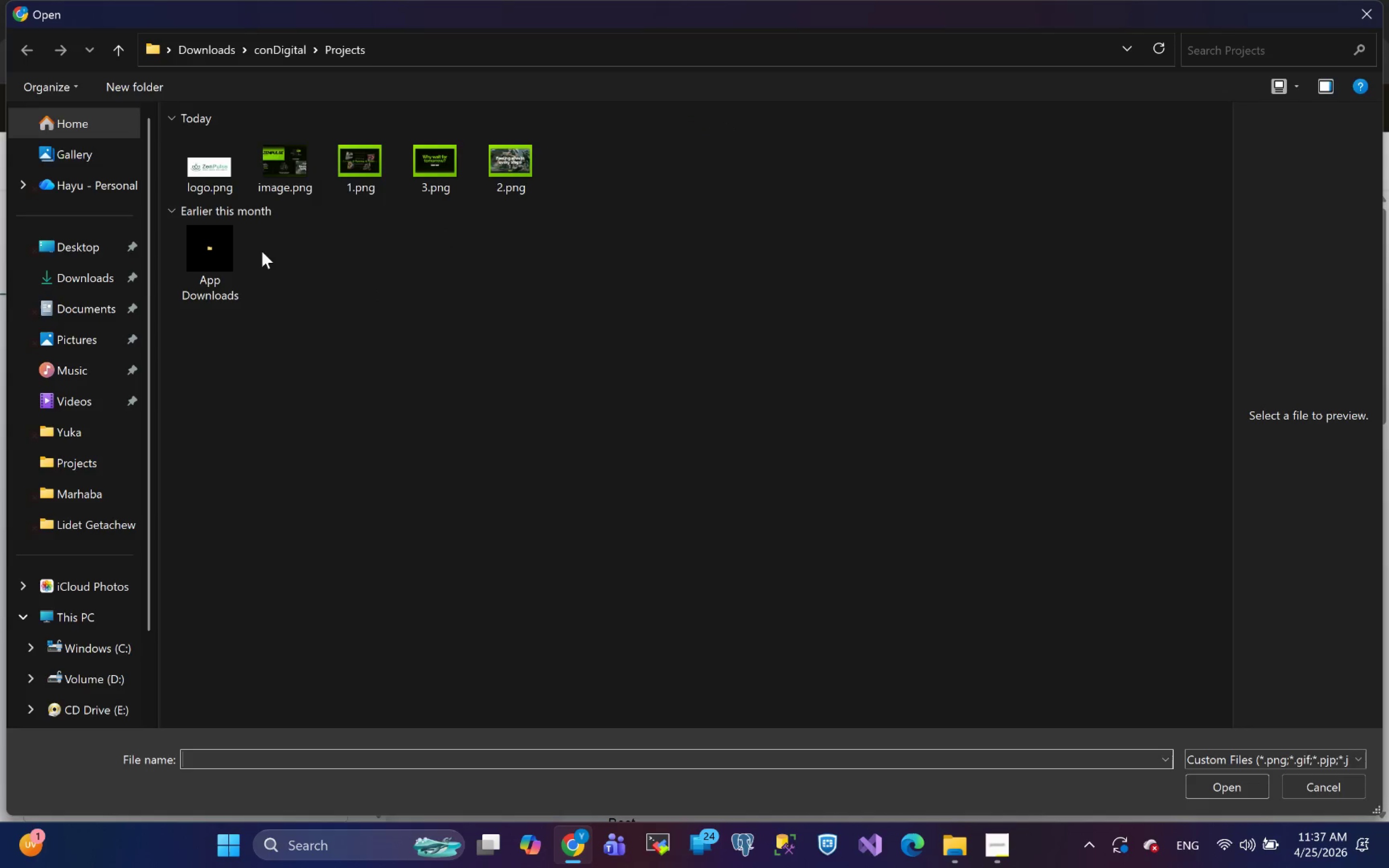 
left_click([218, 189])
 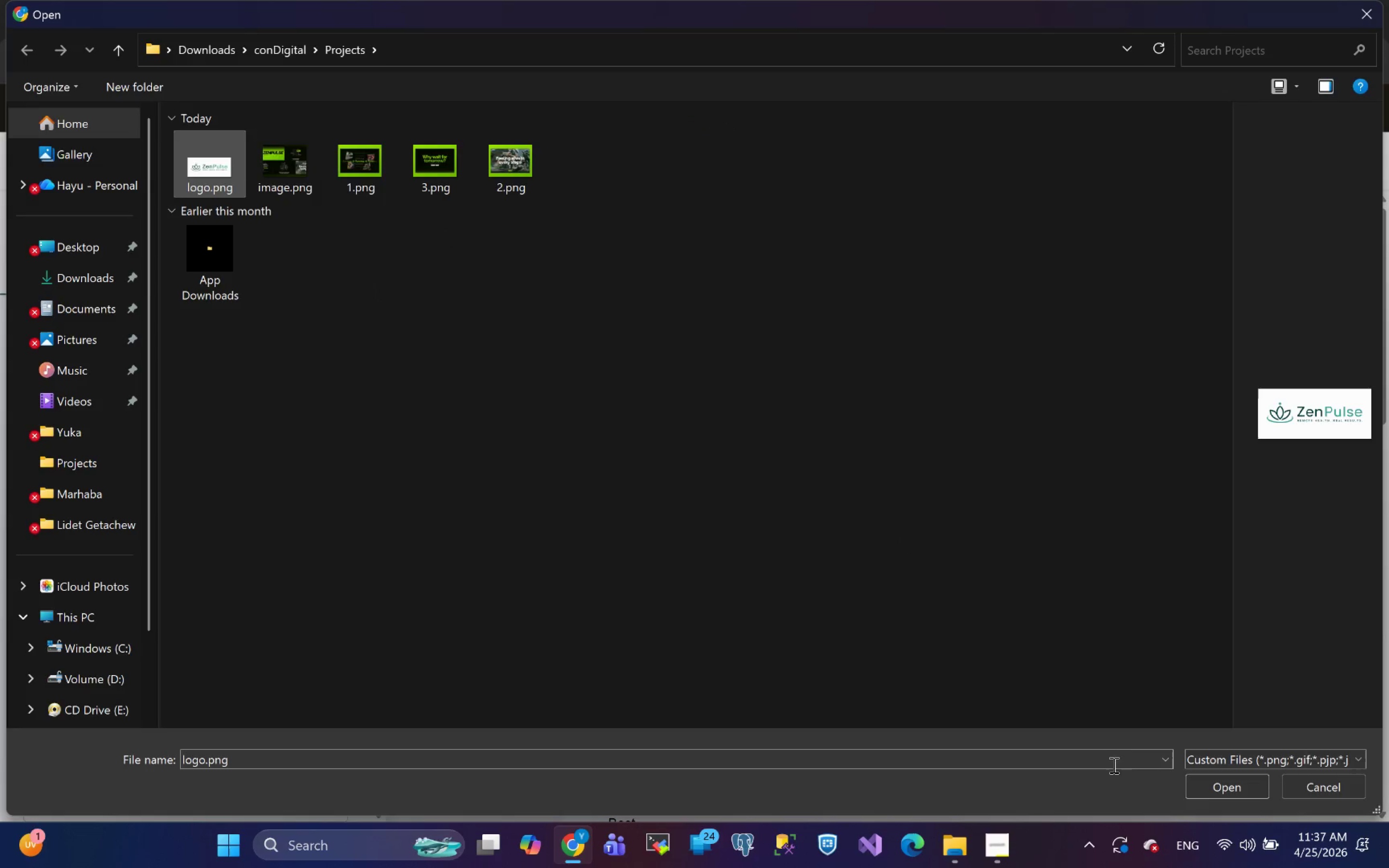 
left_click([1204, 780])
 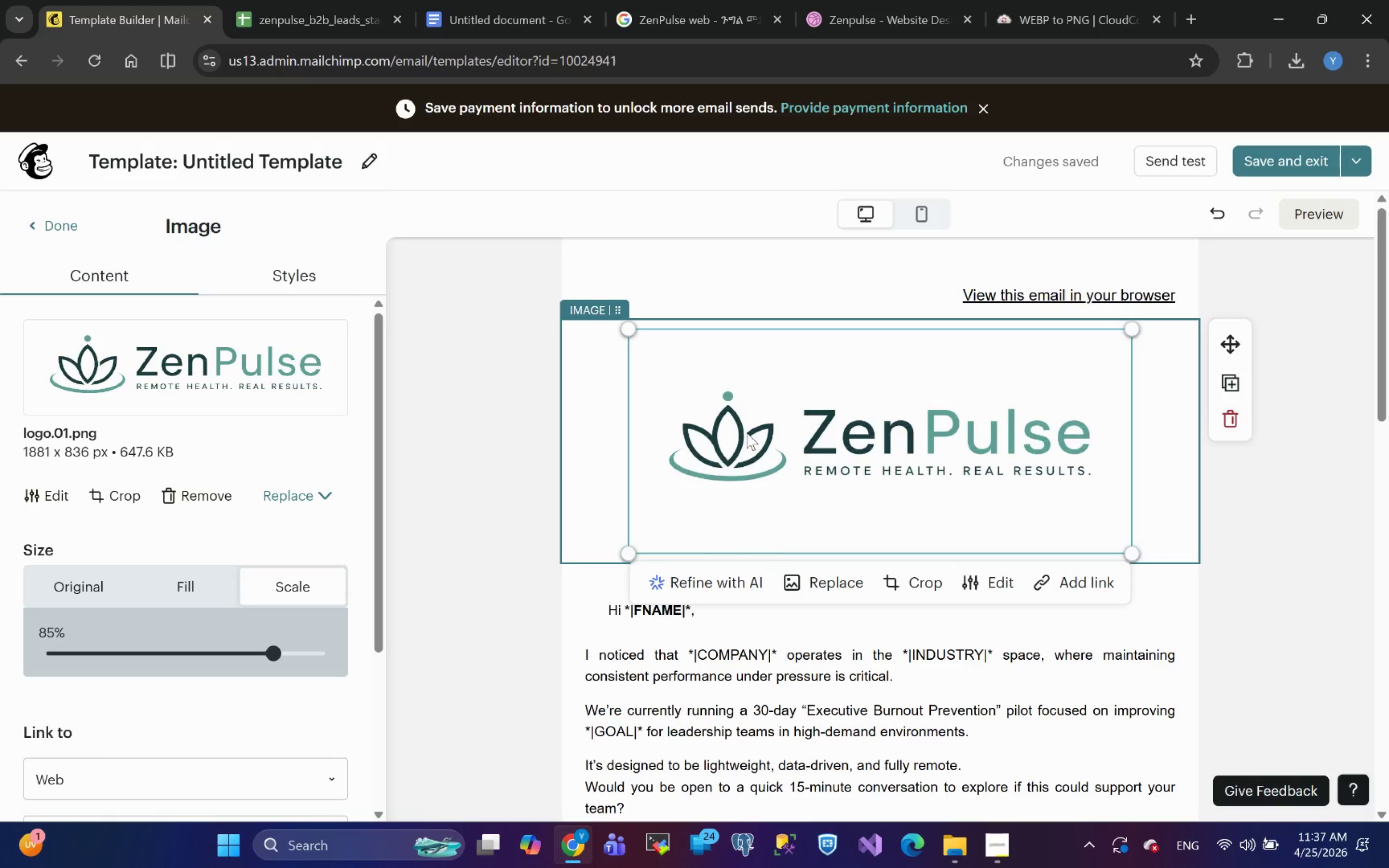 
wait(34.13)
 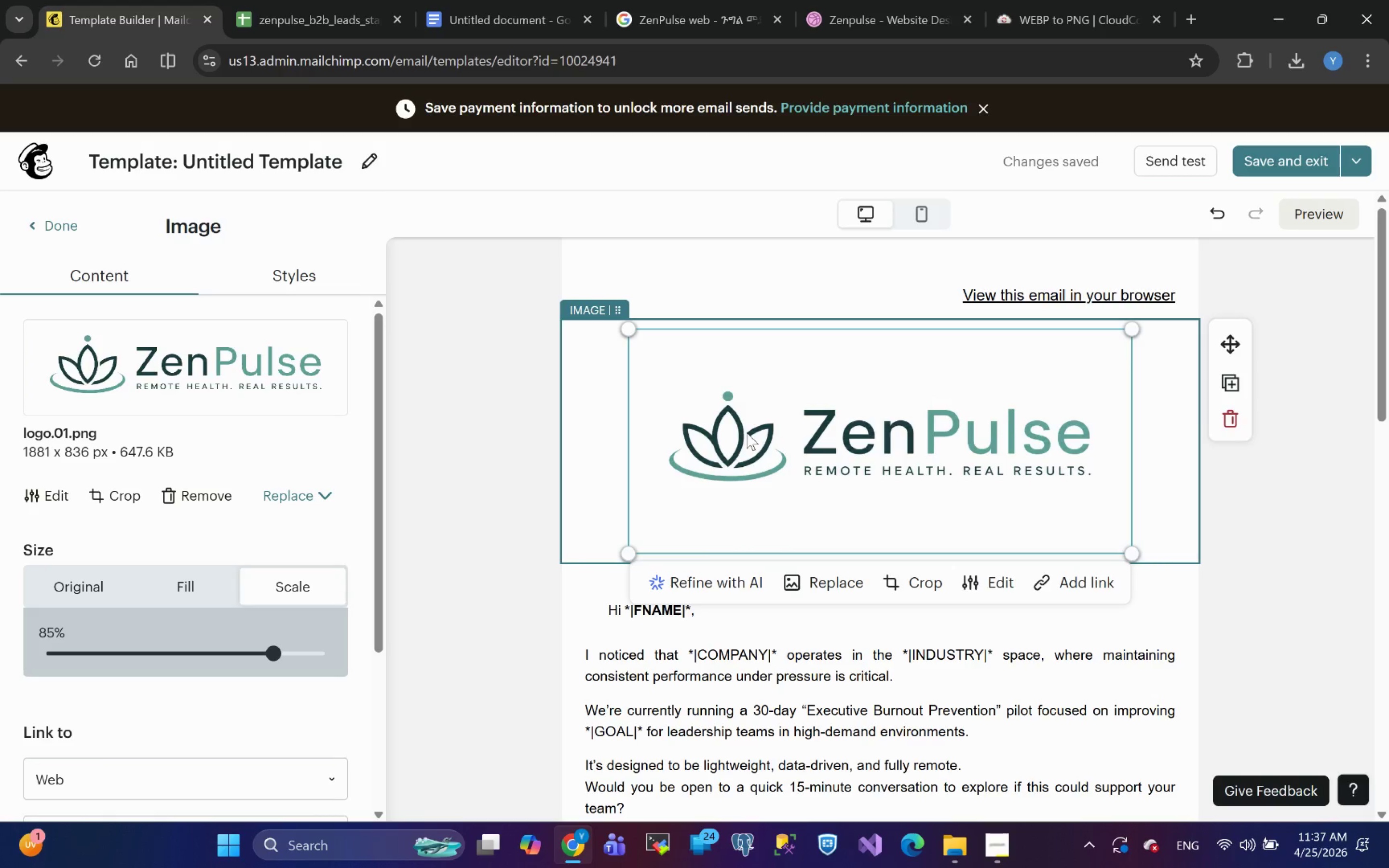 
left_click([912, 579])
 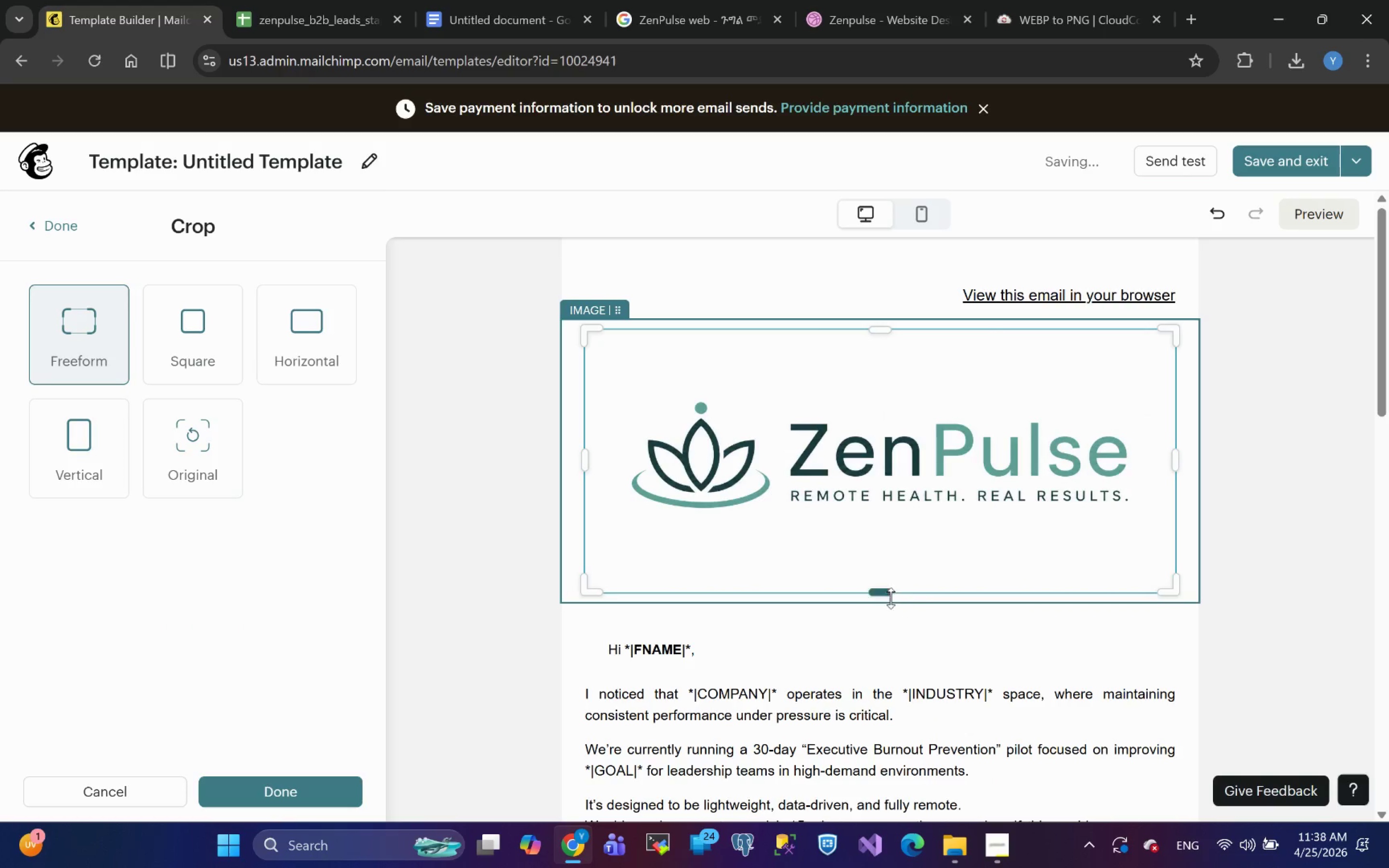 
left_click_drag(start_coordinate=[880, 590], to_coordinate=[863, 516])
 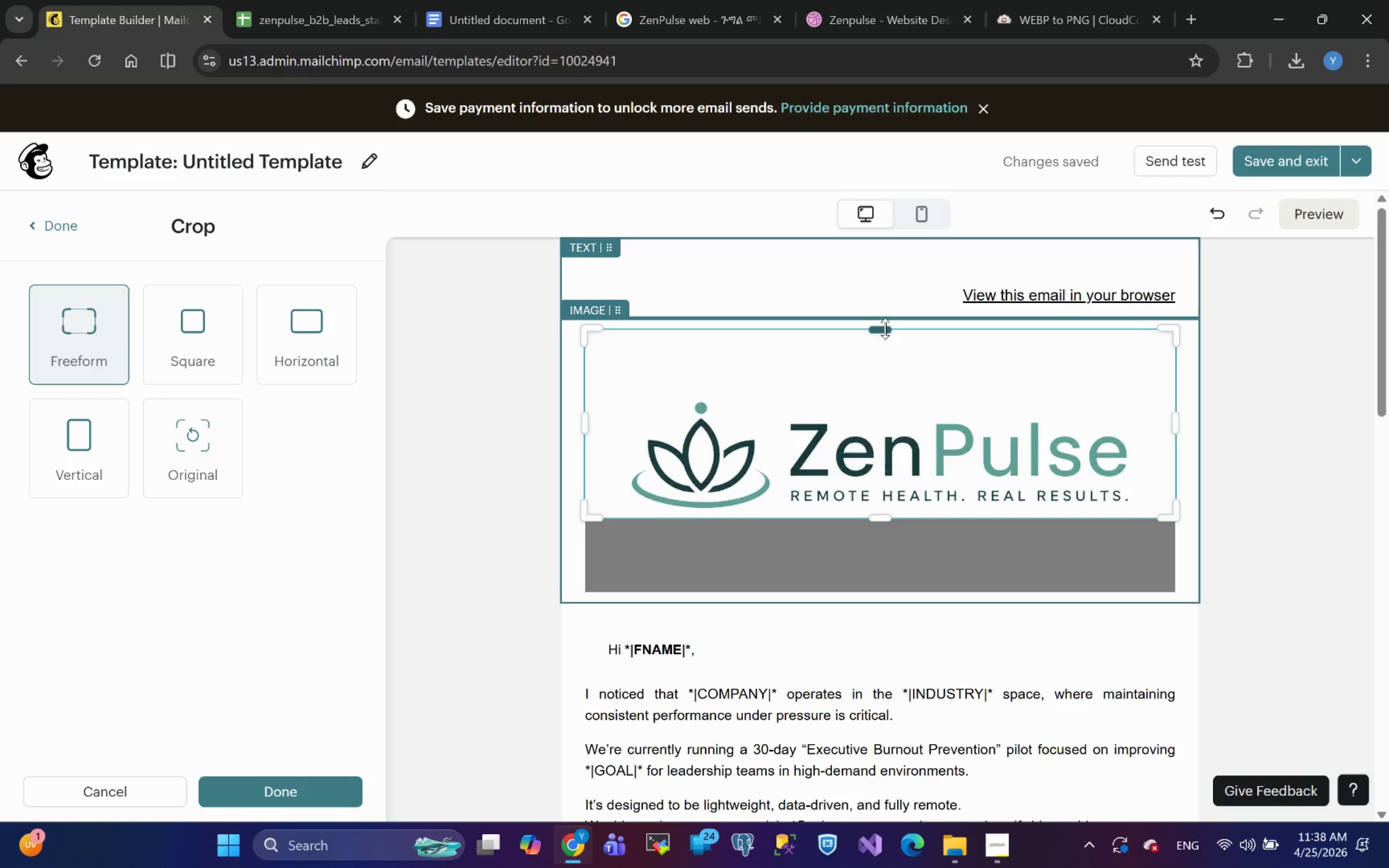 
left_click_drag(start_coordinate=[885, 328], to_coordinate=[892, 393])
 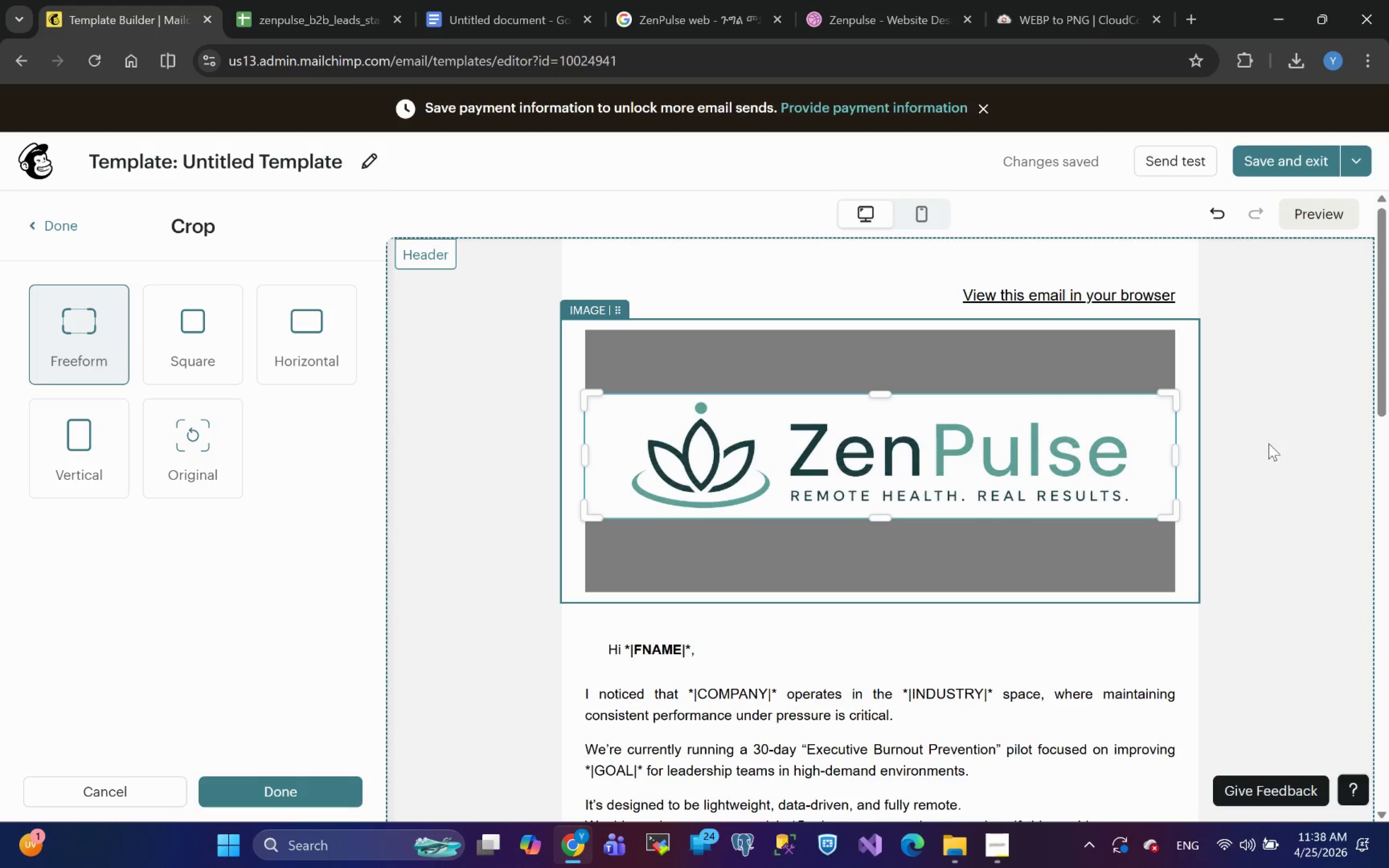 
left_click([1282, 459])
 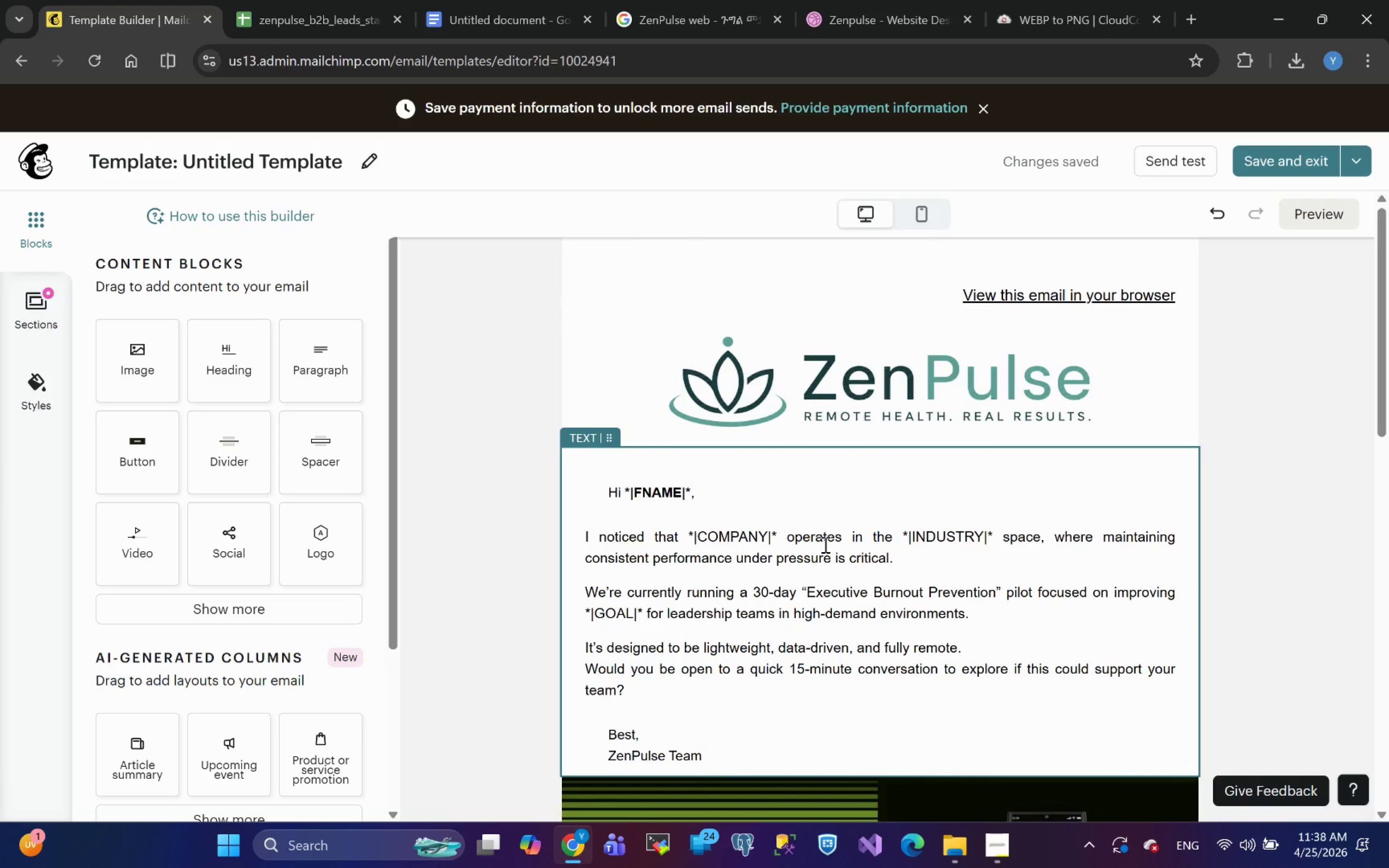 
wait(28.06)
 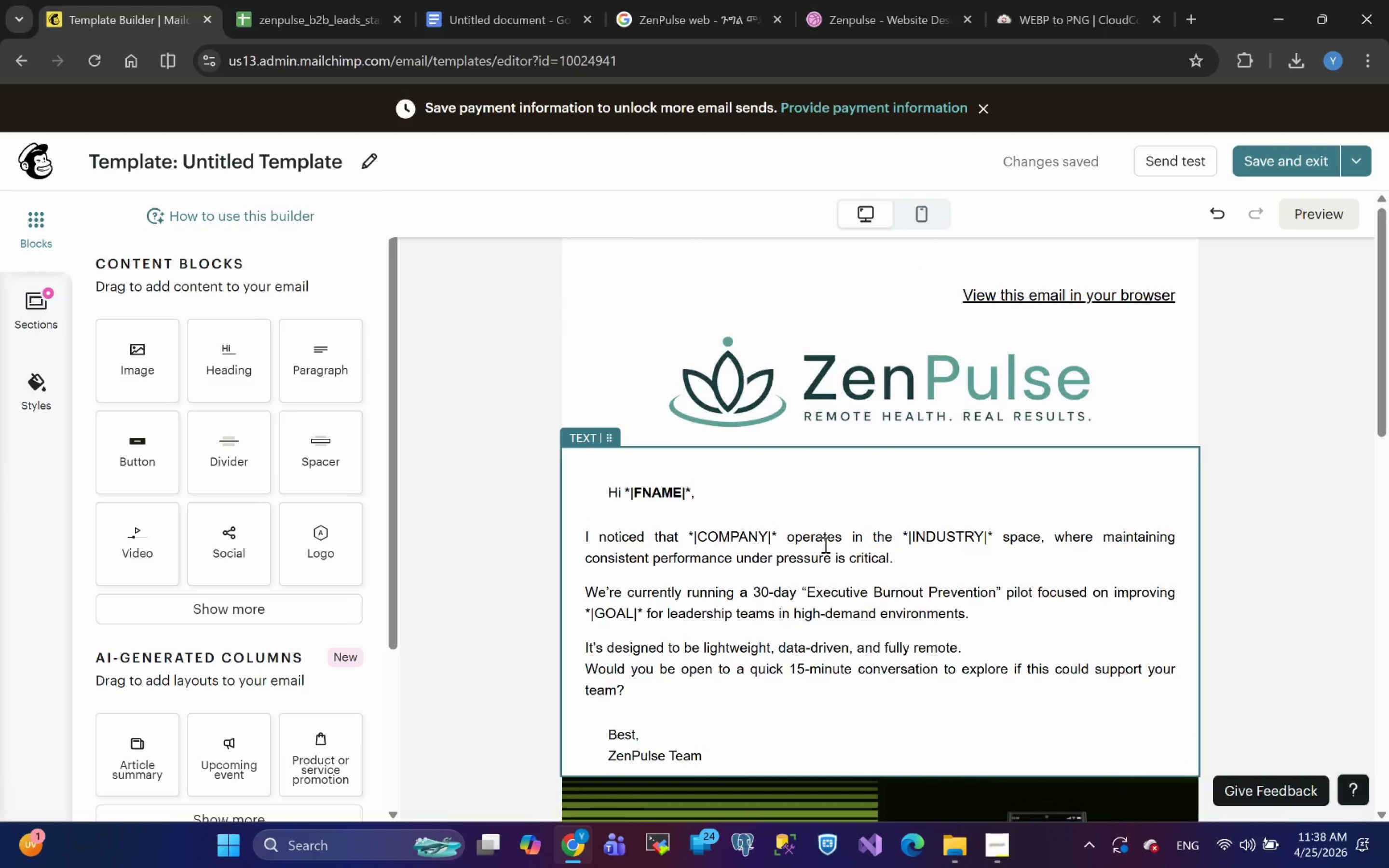 
left_click([1179, 507])
 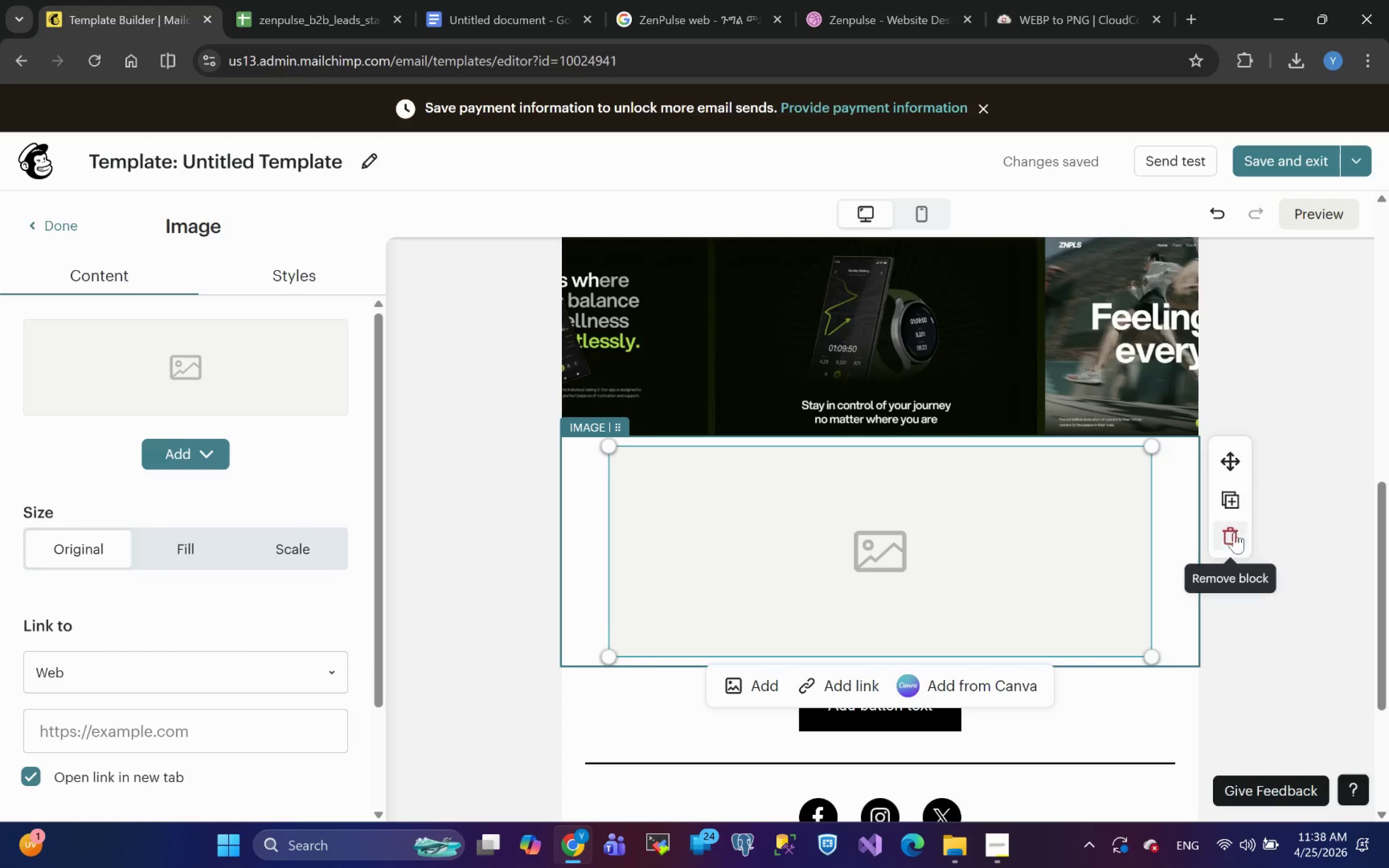 
left_click([1237, 538])
 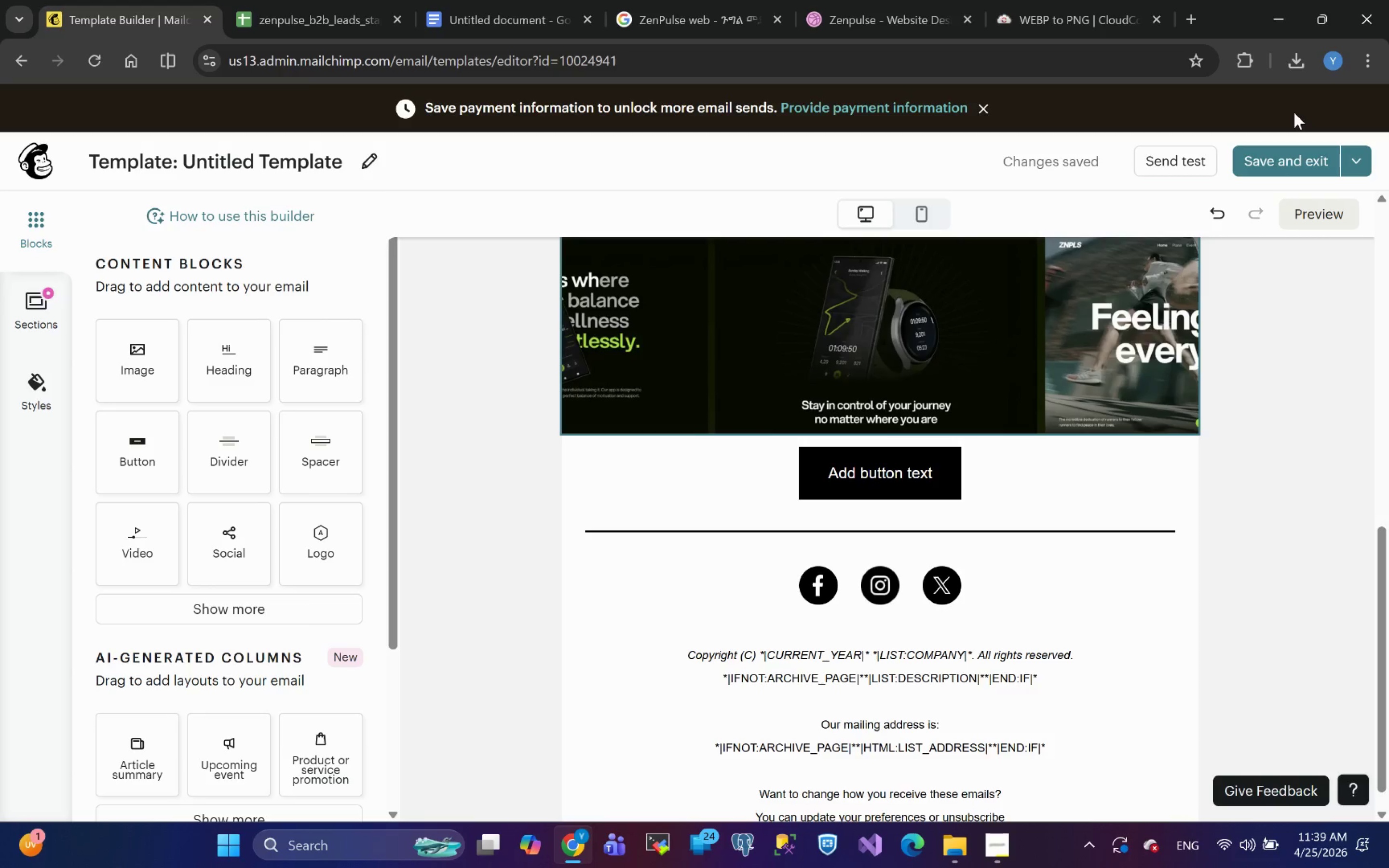 
wait(33.69)
 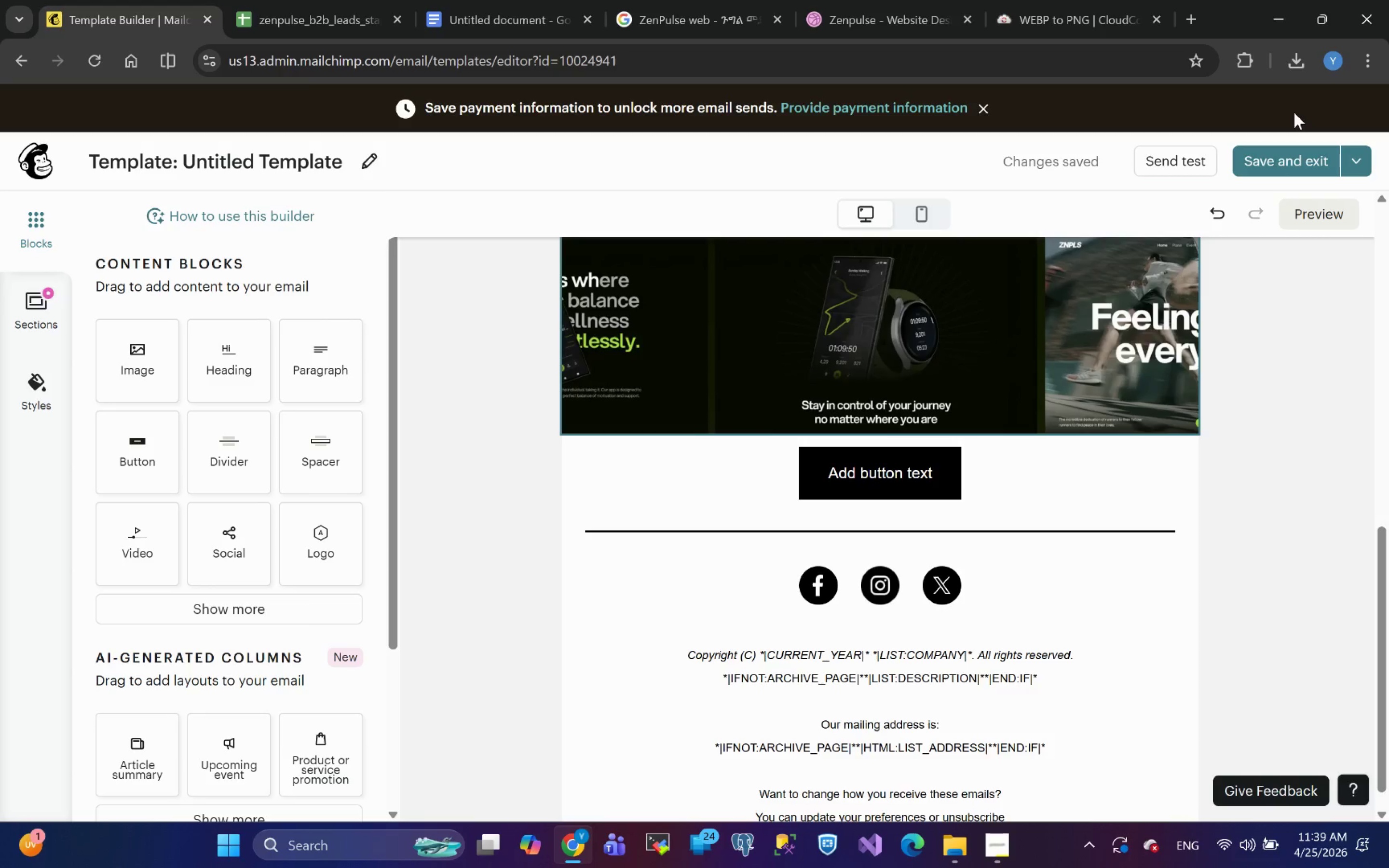 
left_click([365, 851])
 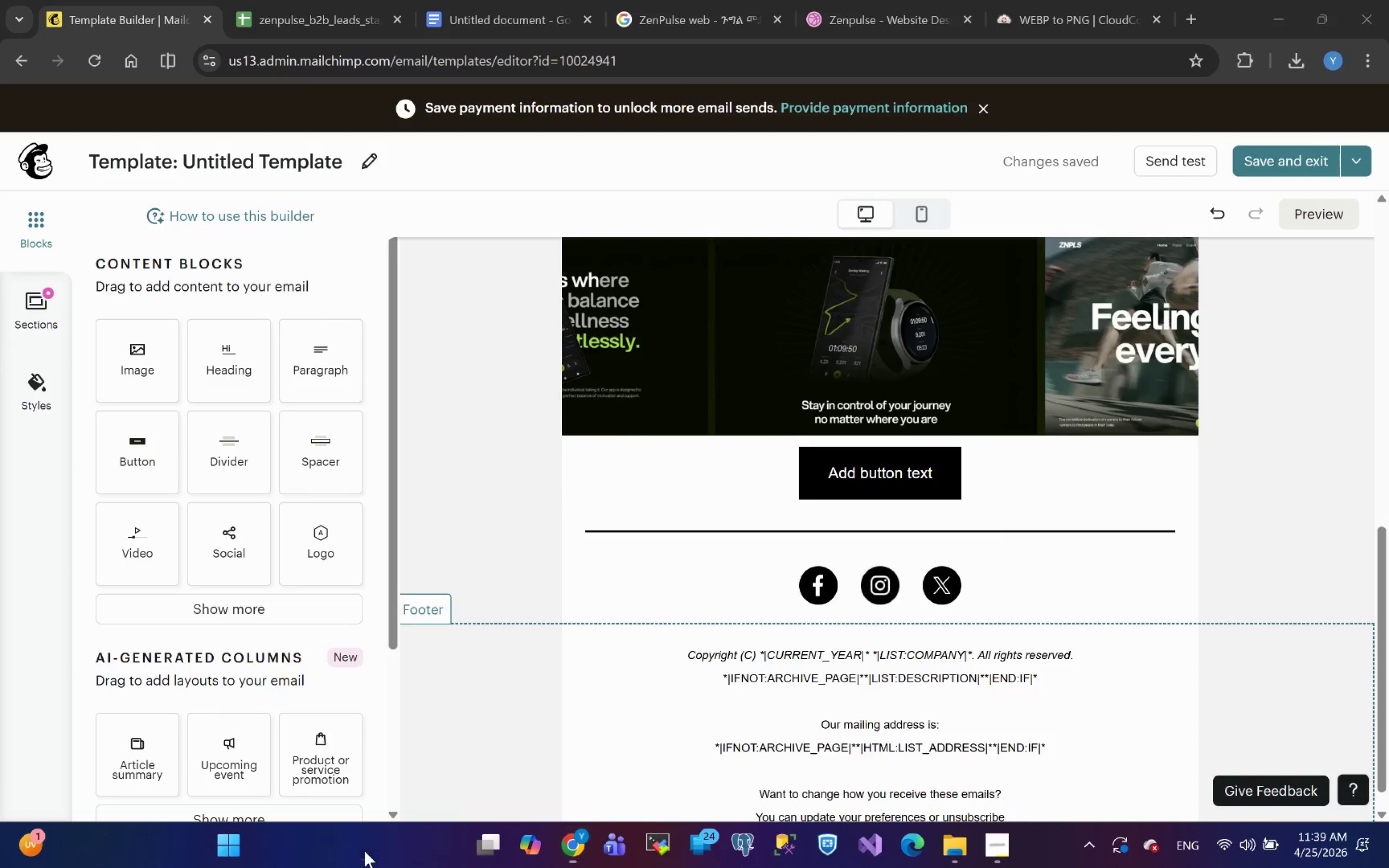 
type(what)
 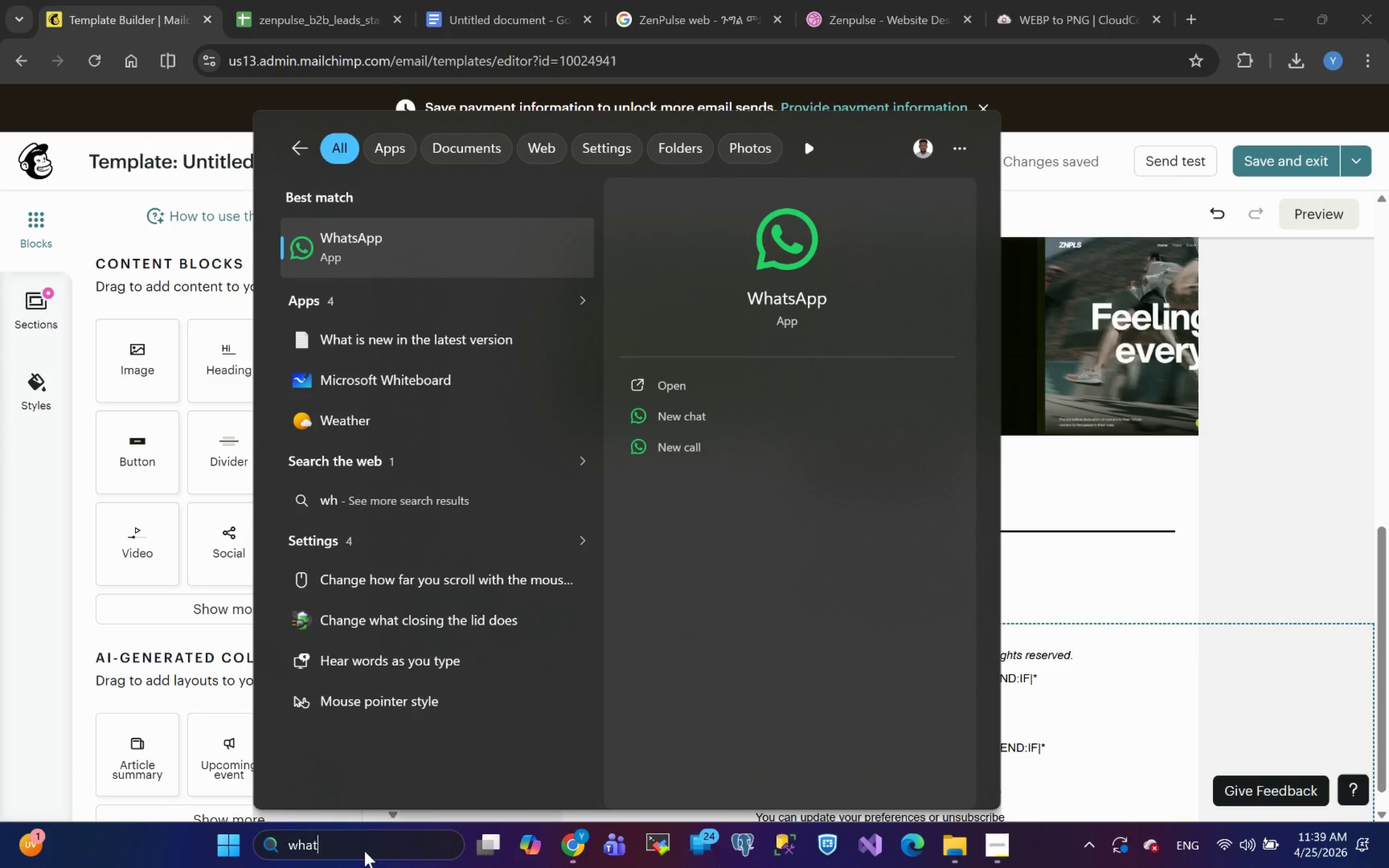 
key(Enter)
 